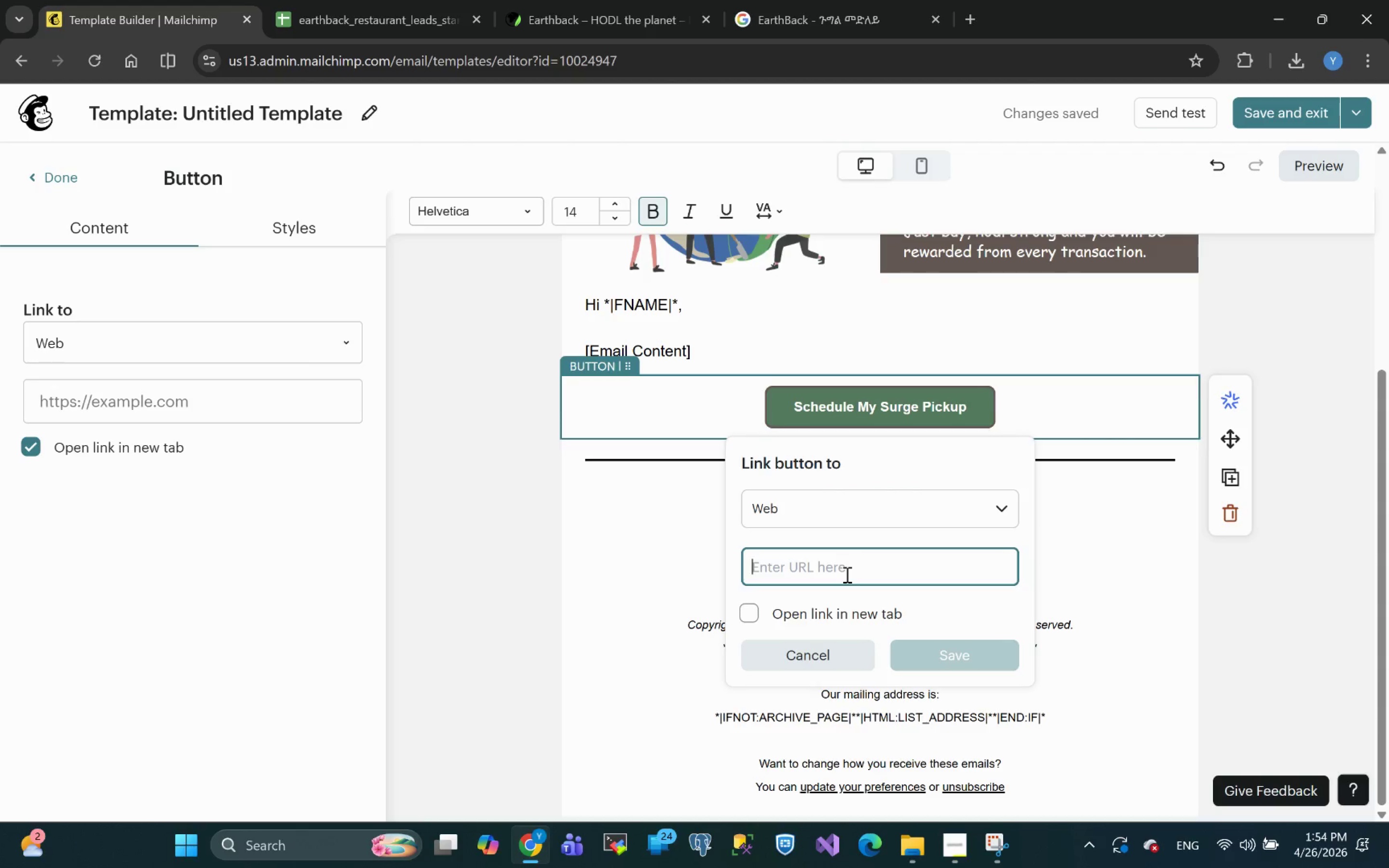 
key(Control+V)
 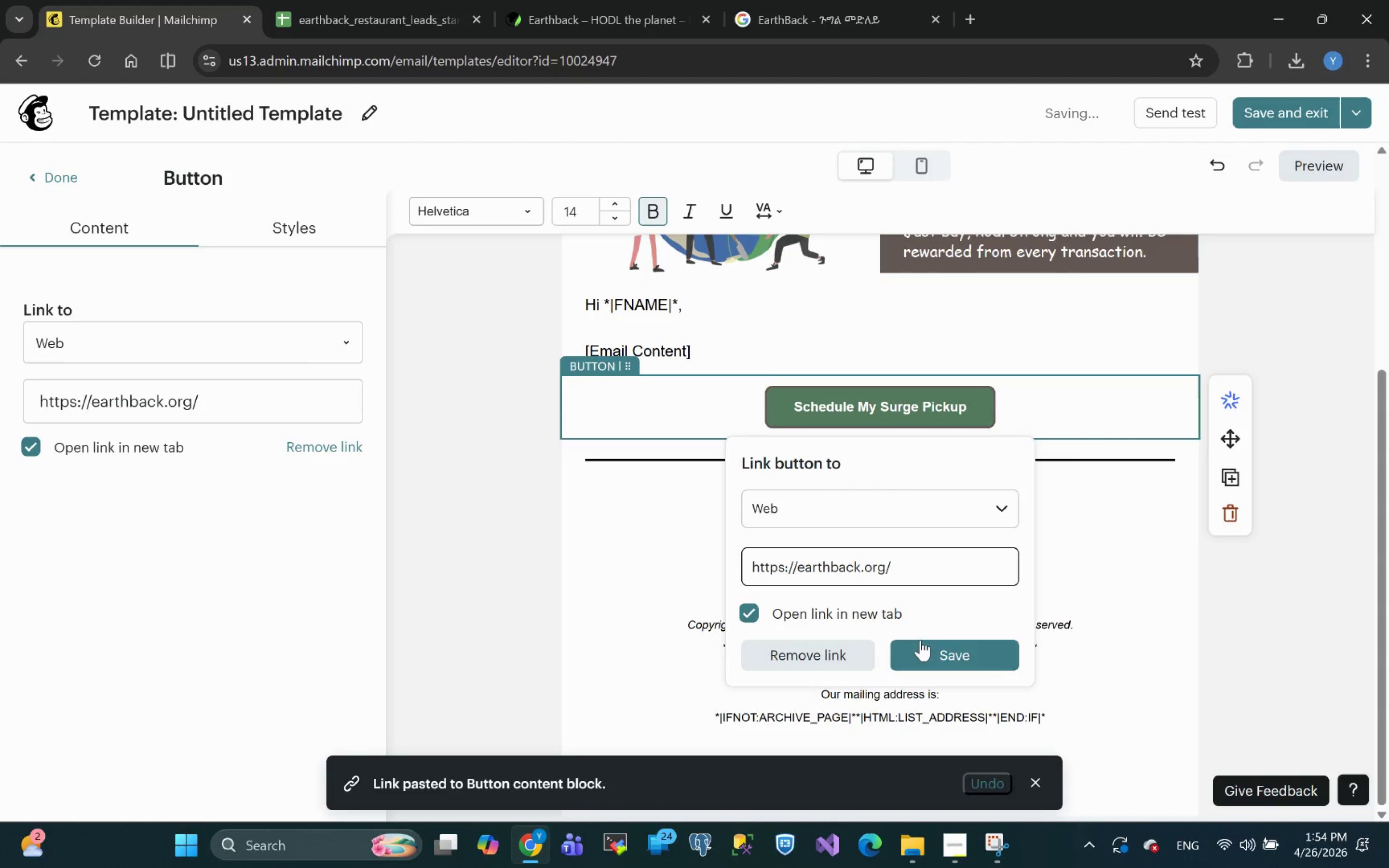 
left_click([951, 658])
 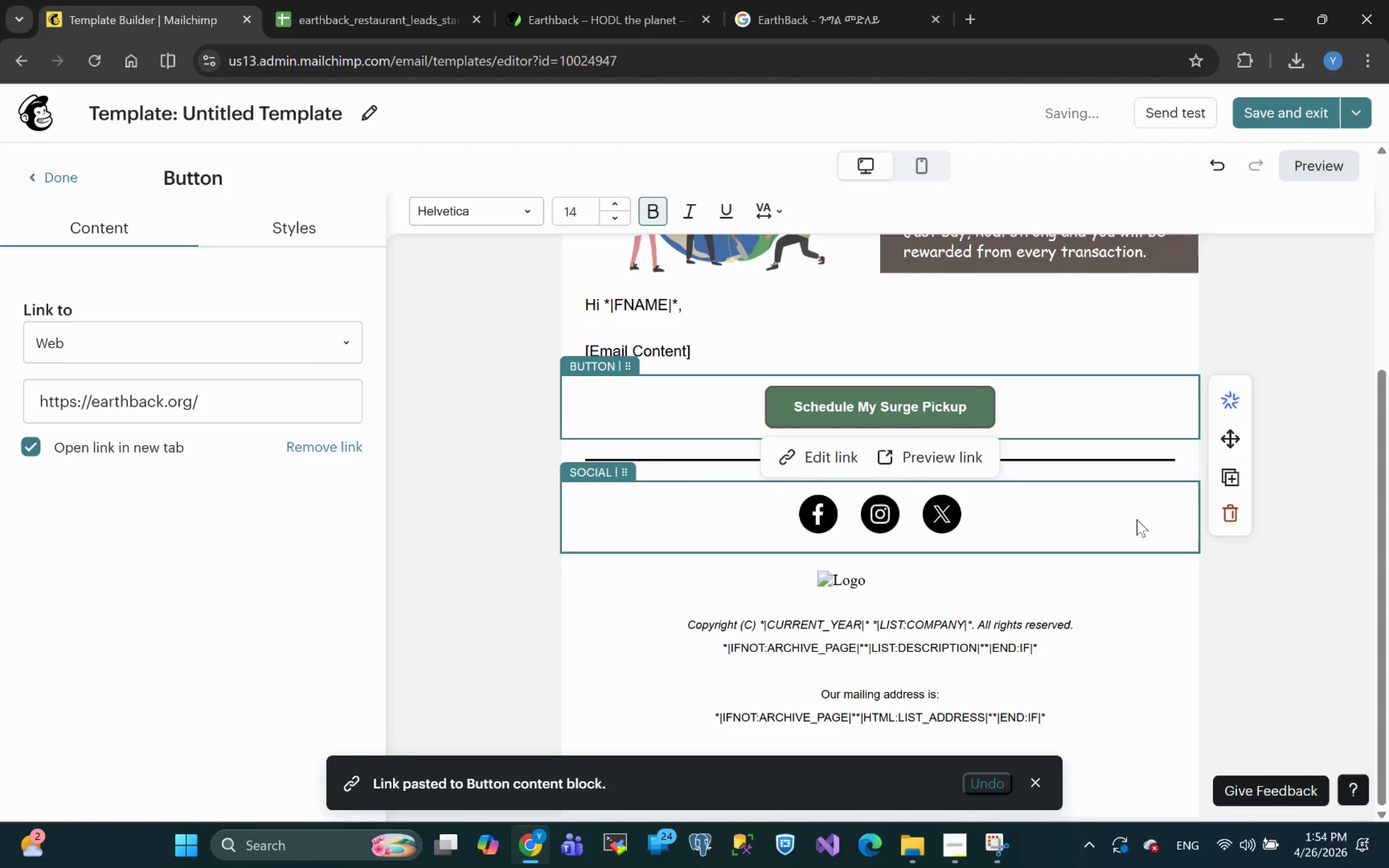 
left_click([1186, 511])
 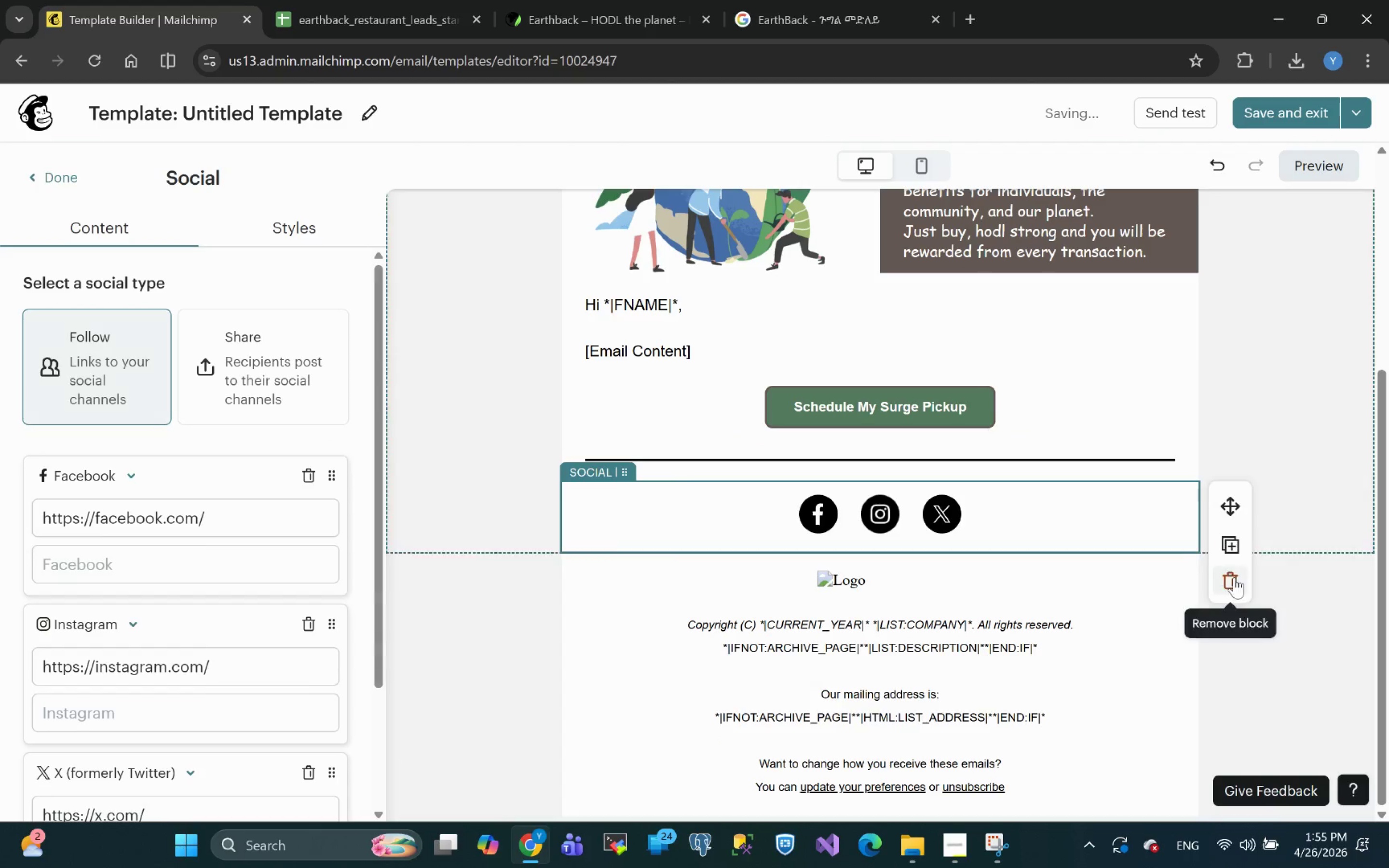 
left_click([1239, 581])
 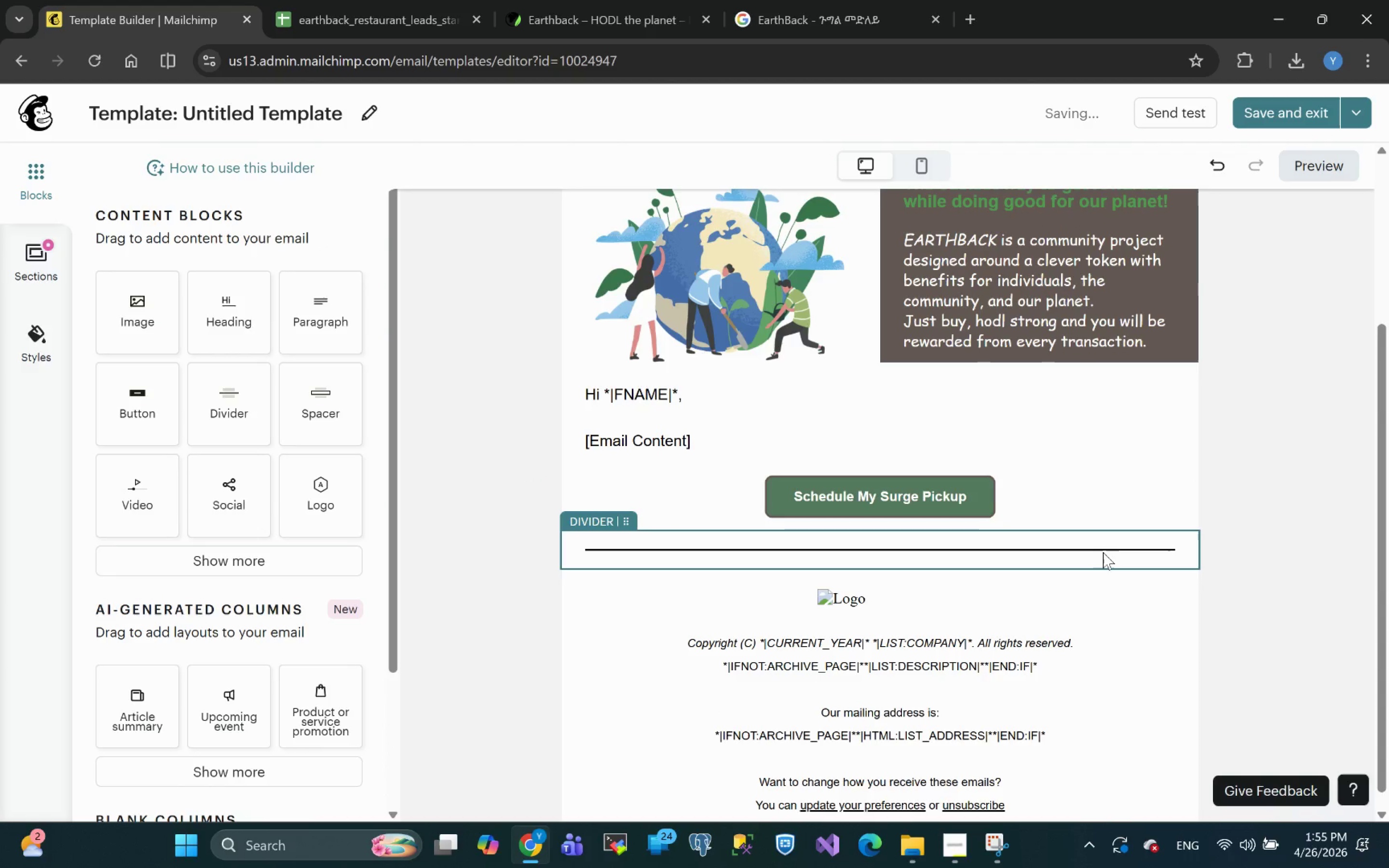 
left_click([1103, 552])
 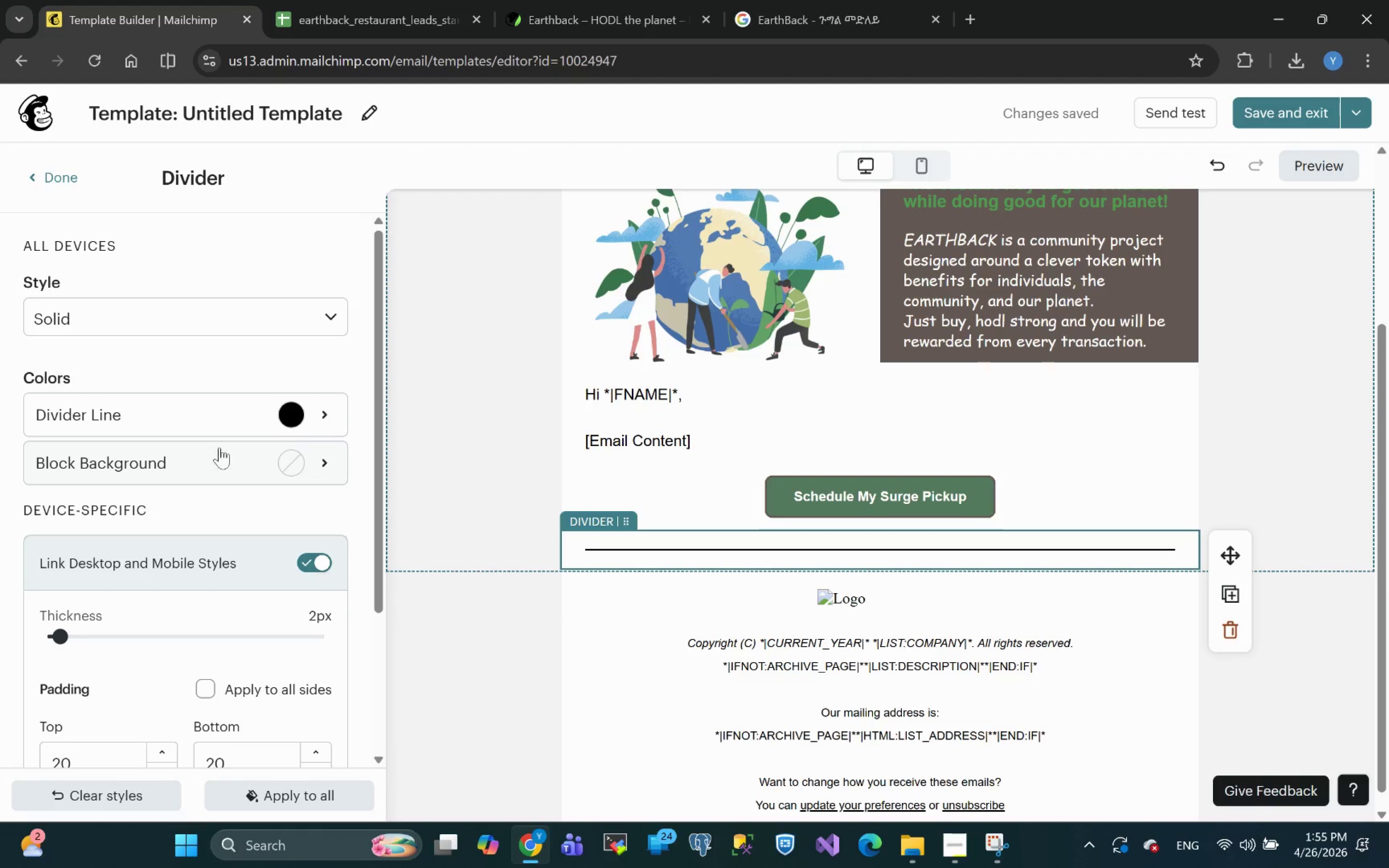 
wait(5.6)
 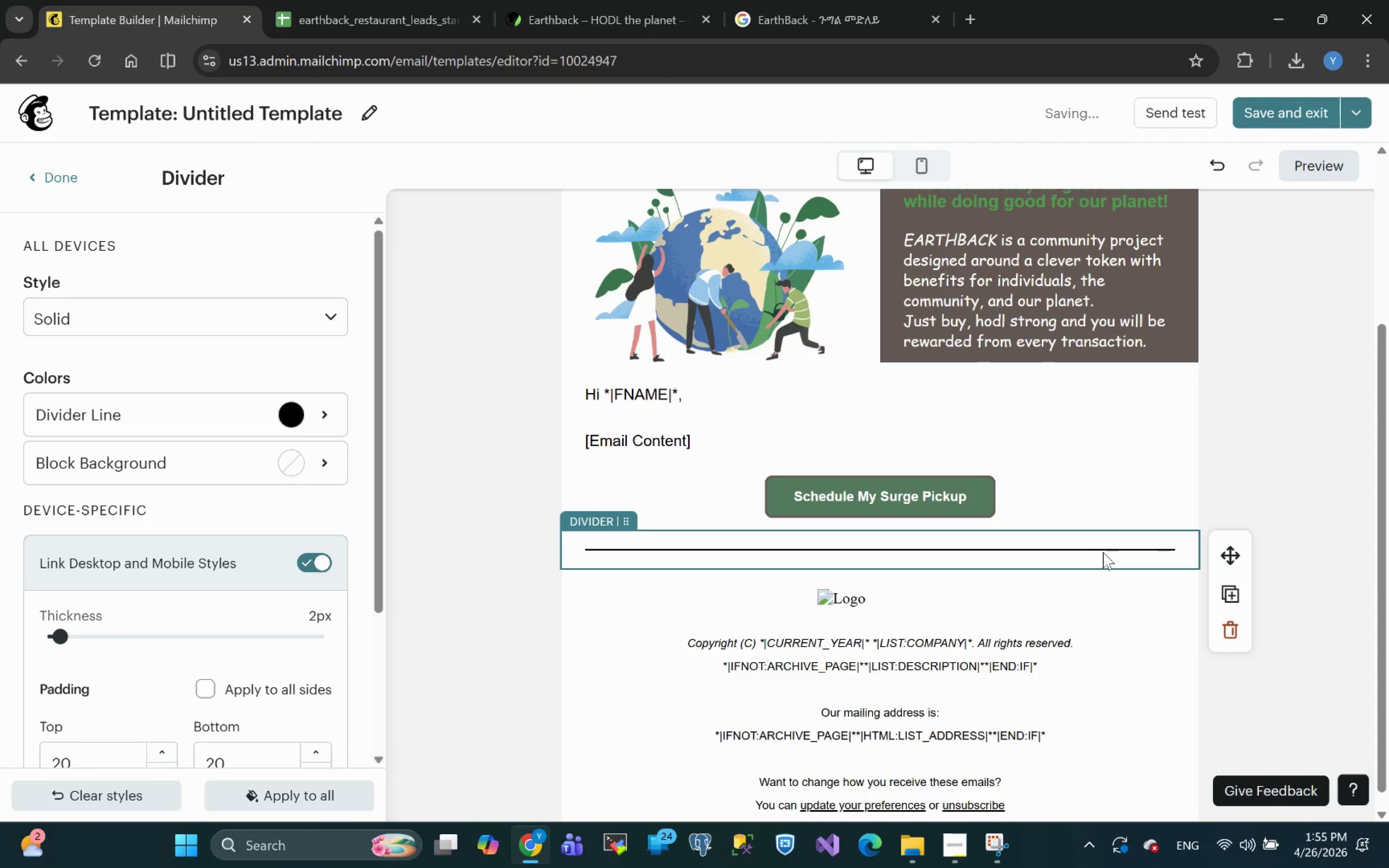 
left_click([296, 413])
 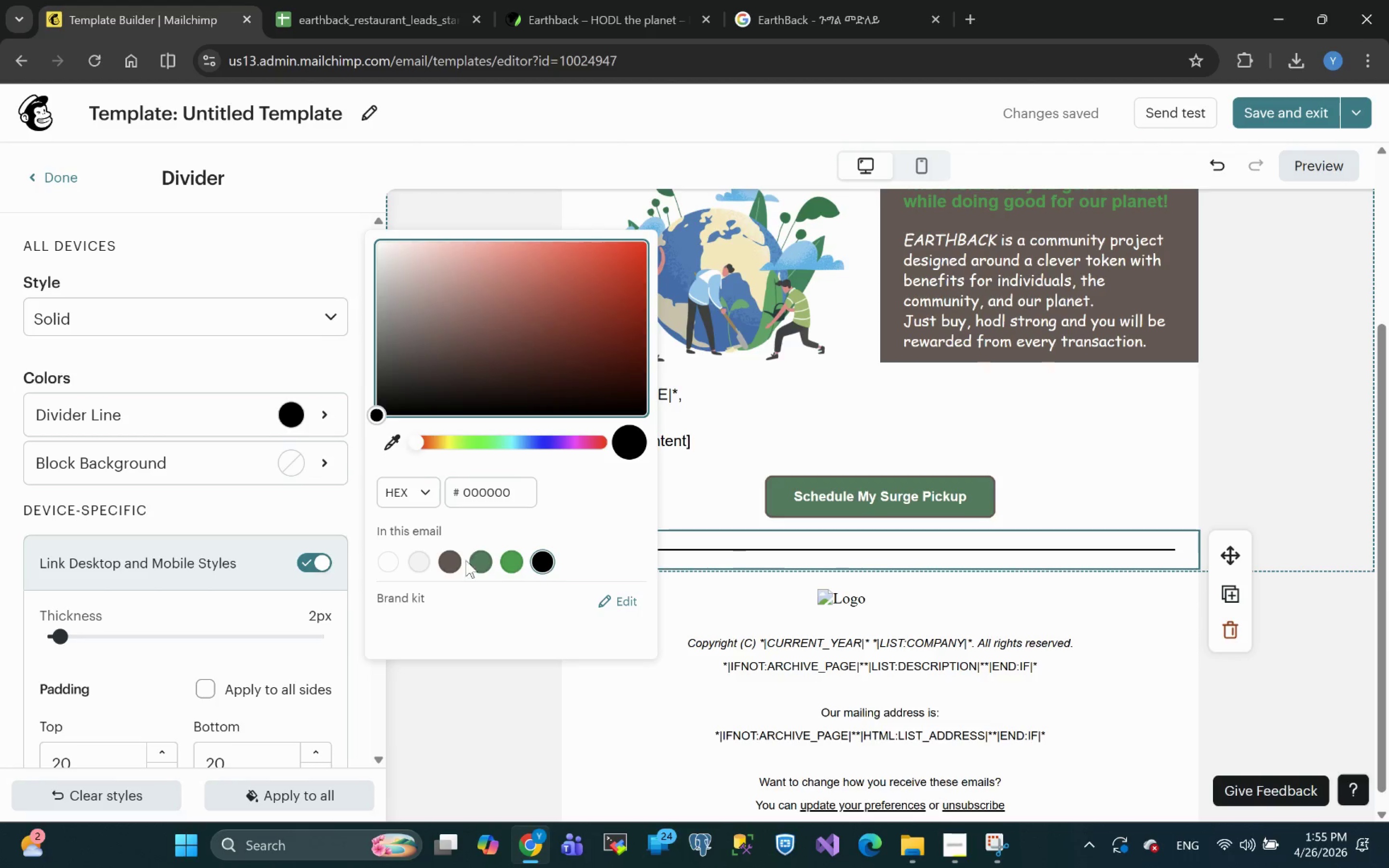 
left_click([451, 558])
 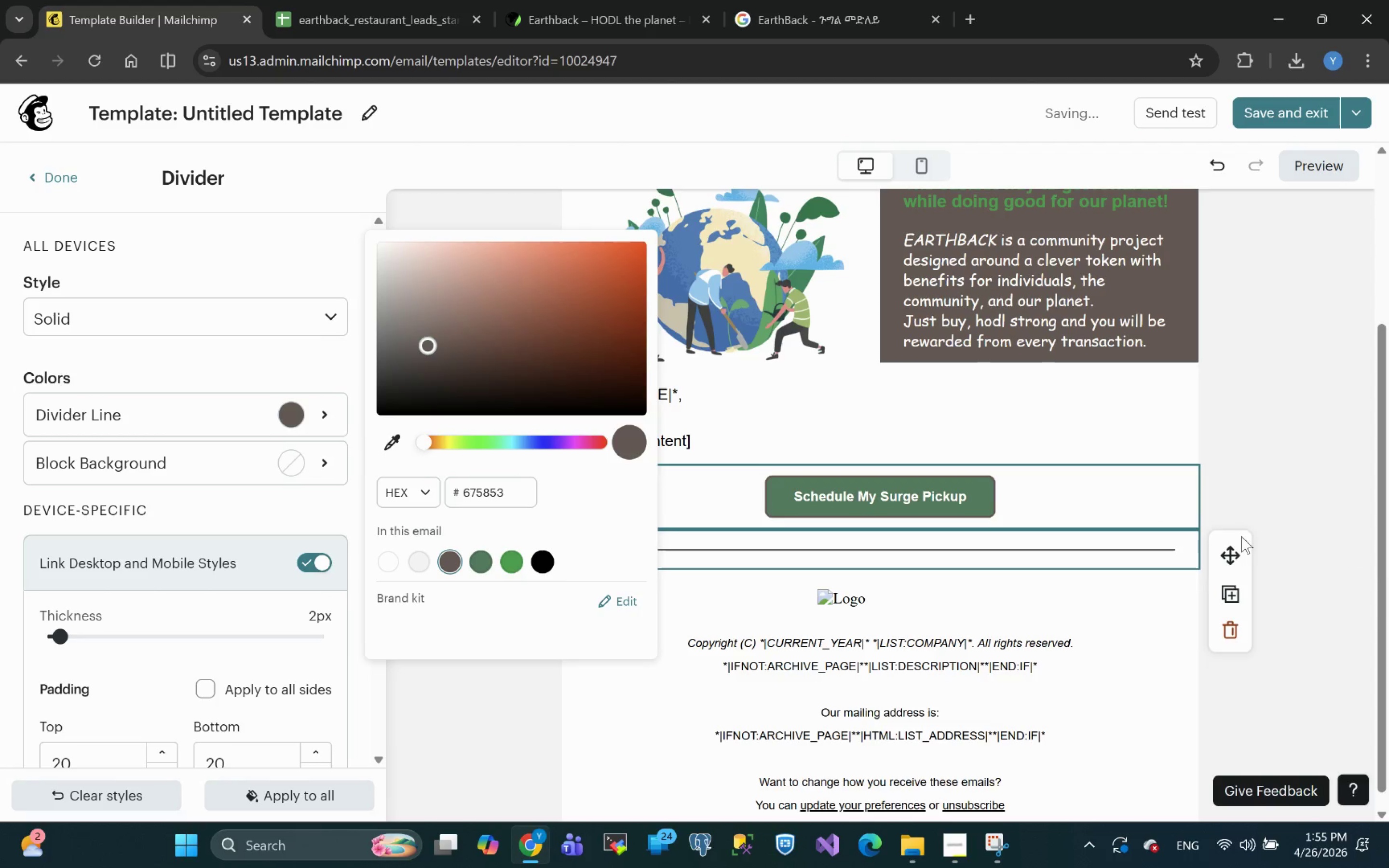 
left_click([1296, 522])
 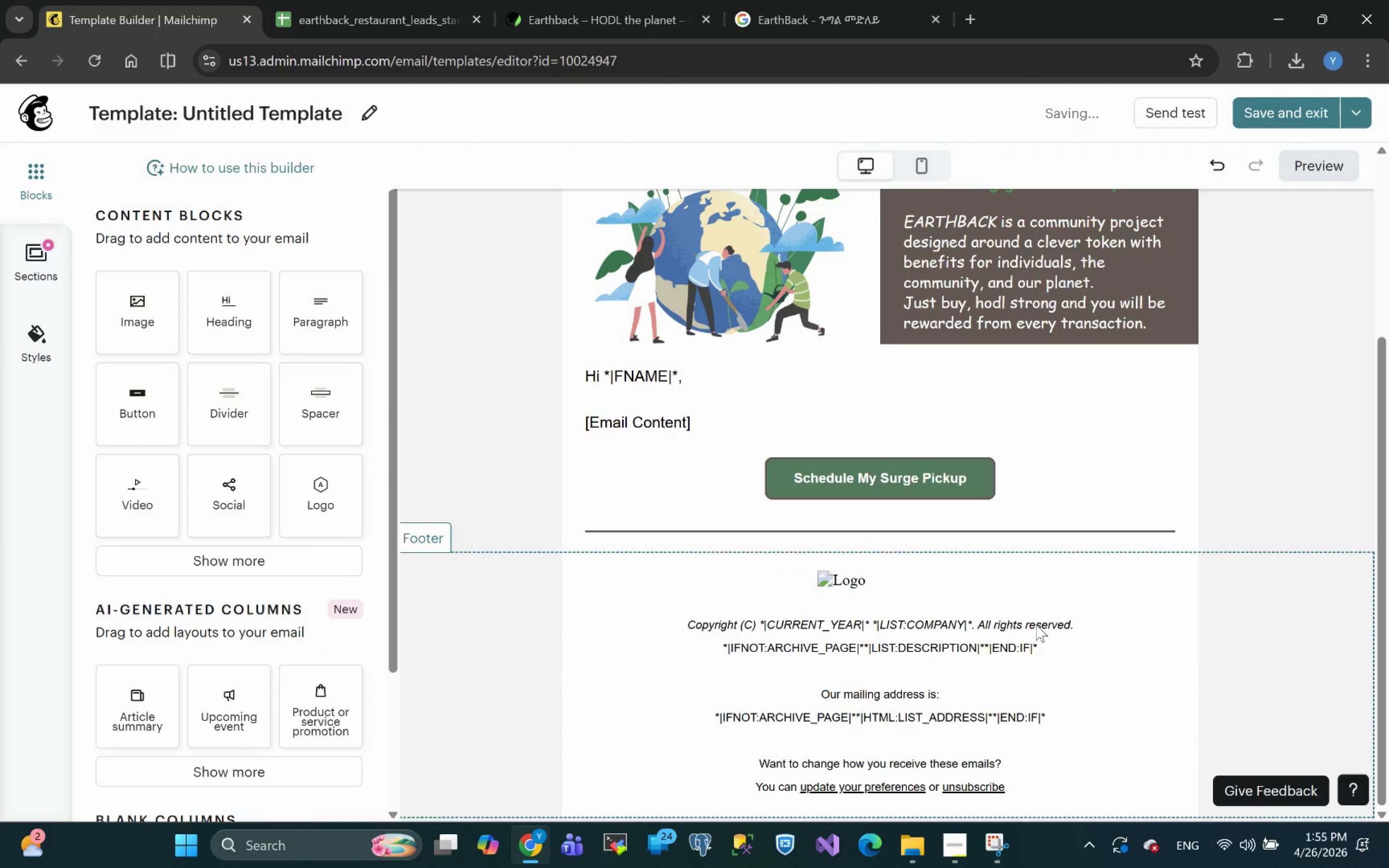 
left_click([903, 579])
 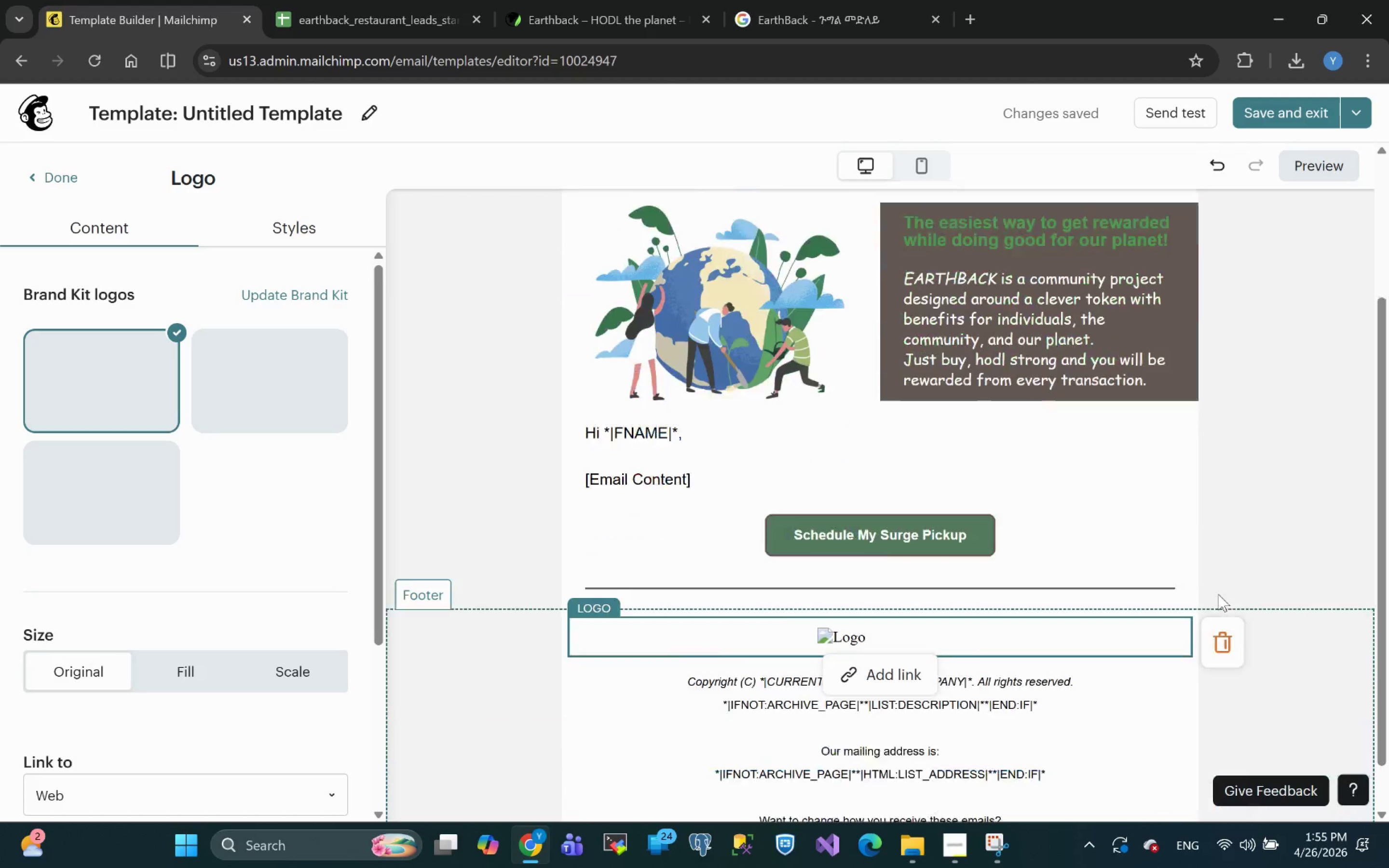 
wait(6.58)
 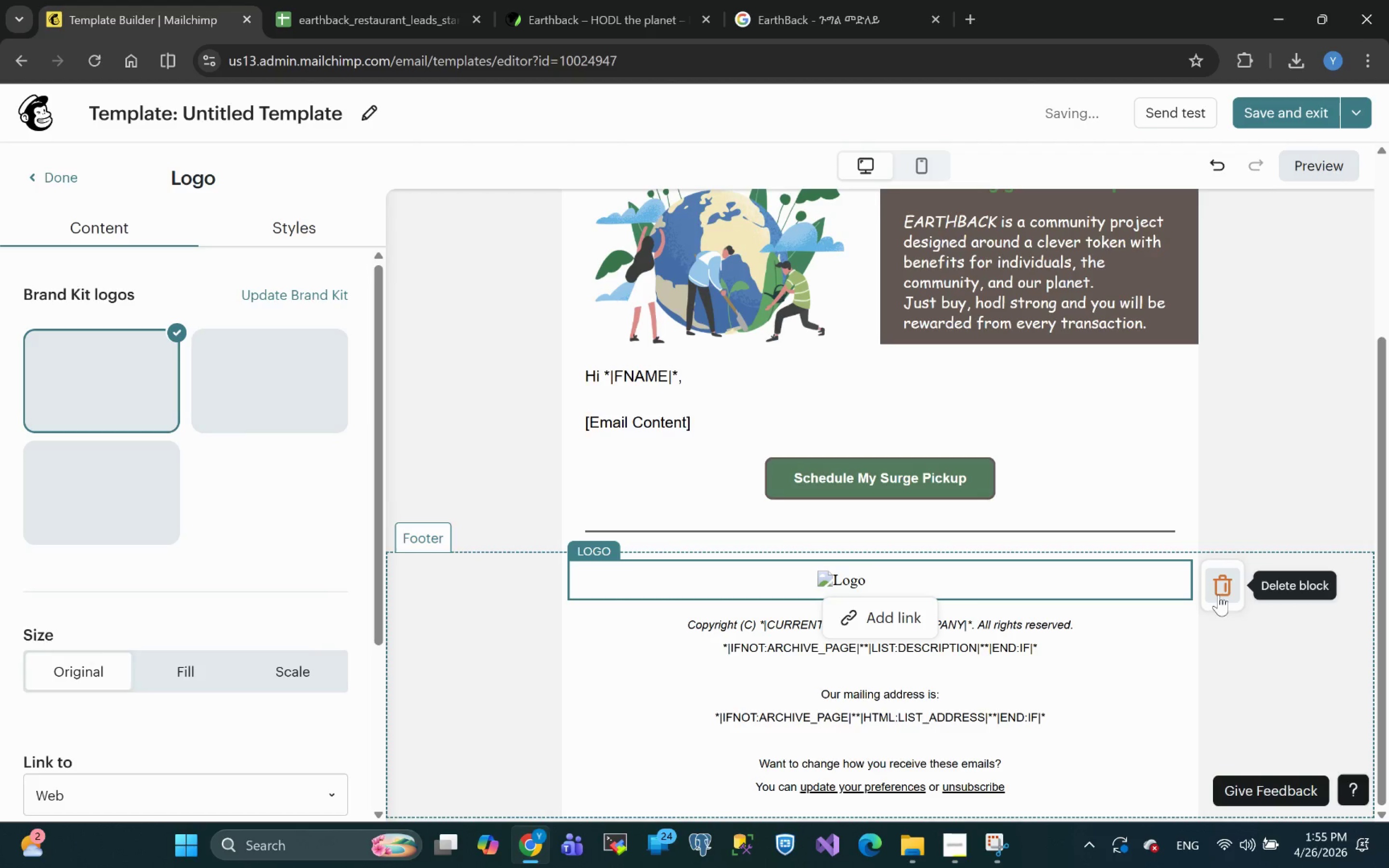 
left_click([1223, 584])
 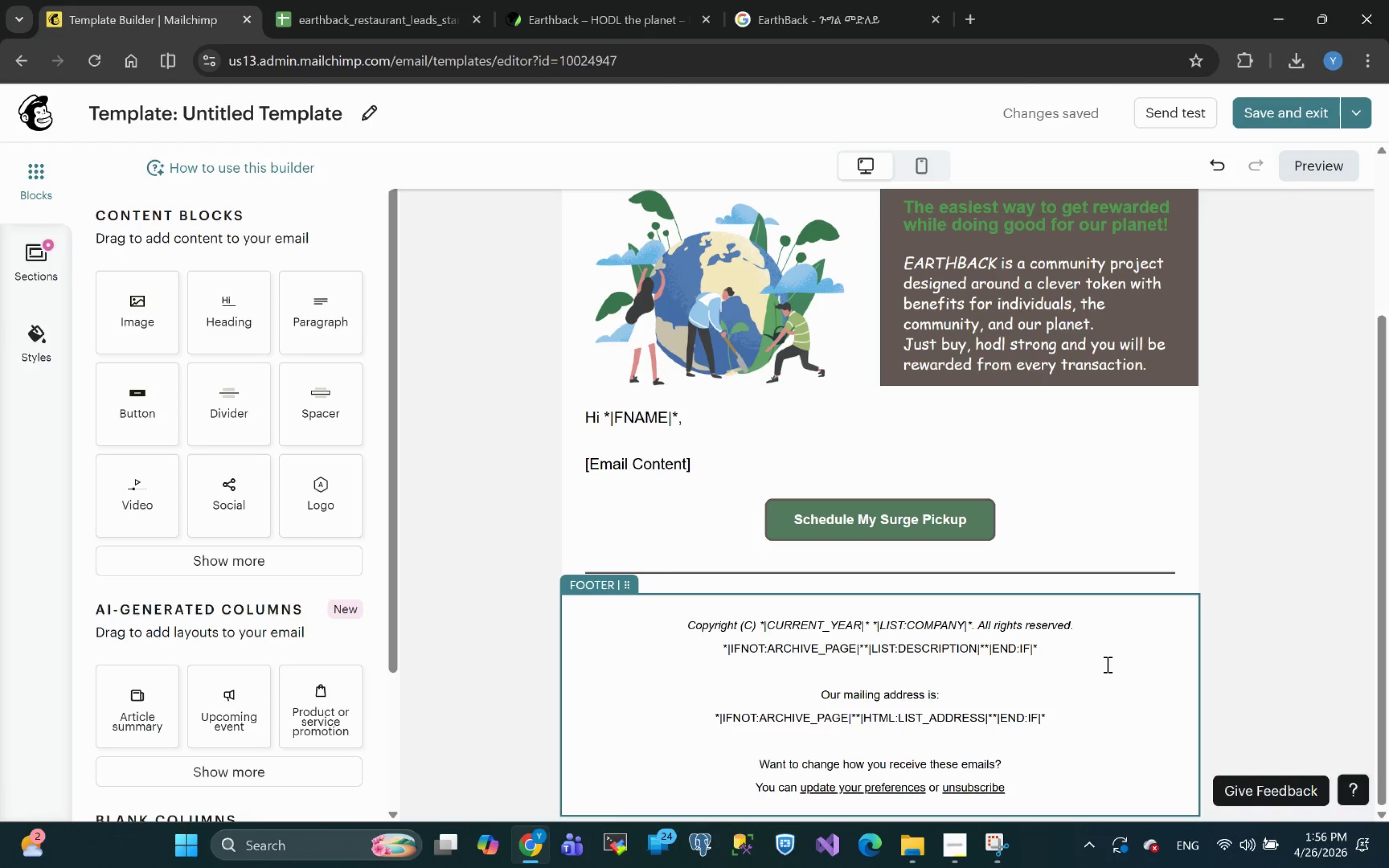 
wait(47.78)
 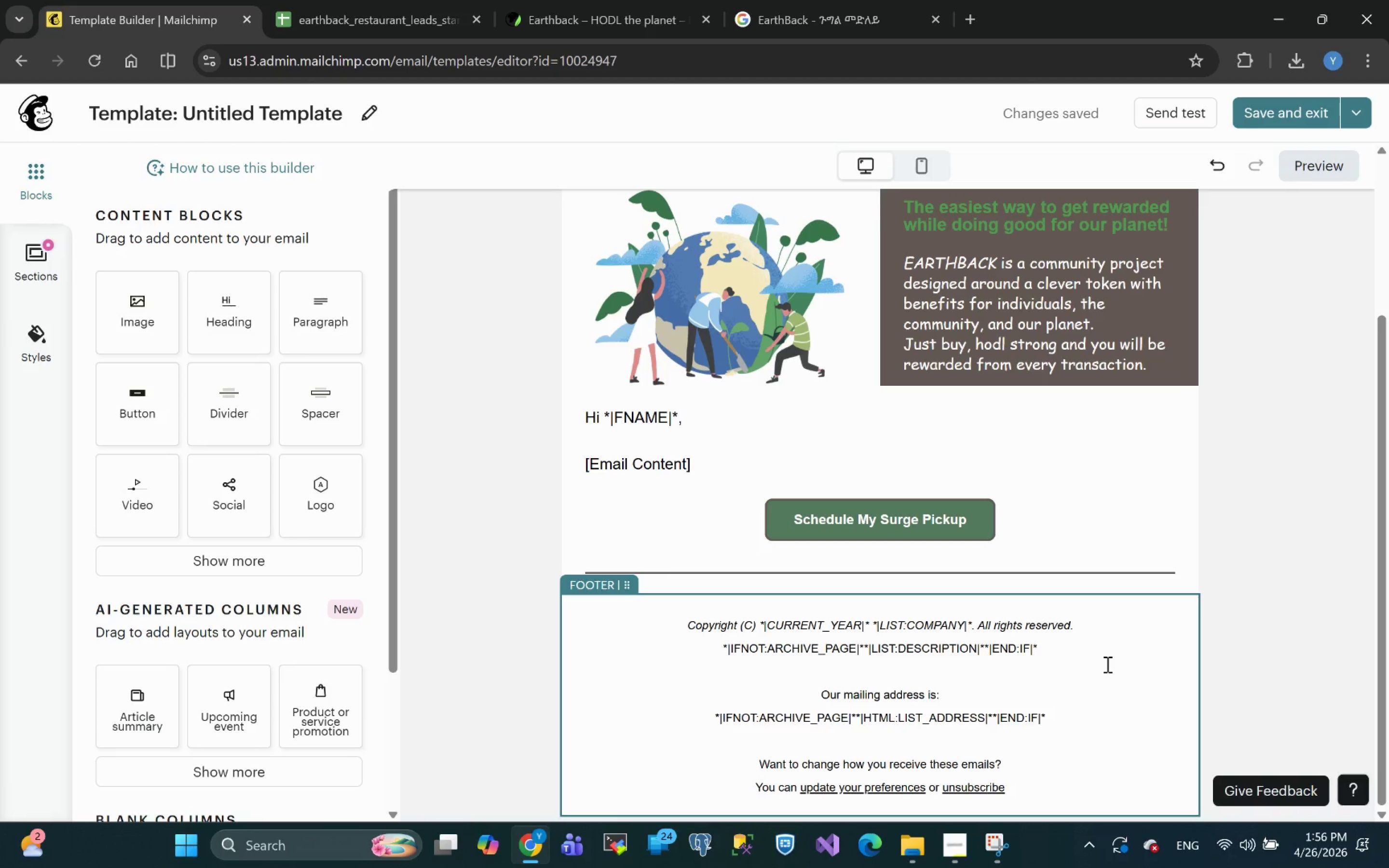 
left_click([932, 655])
 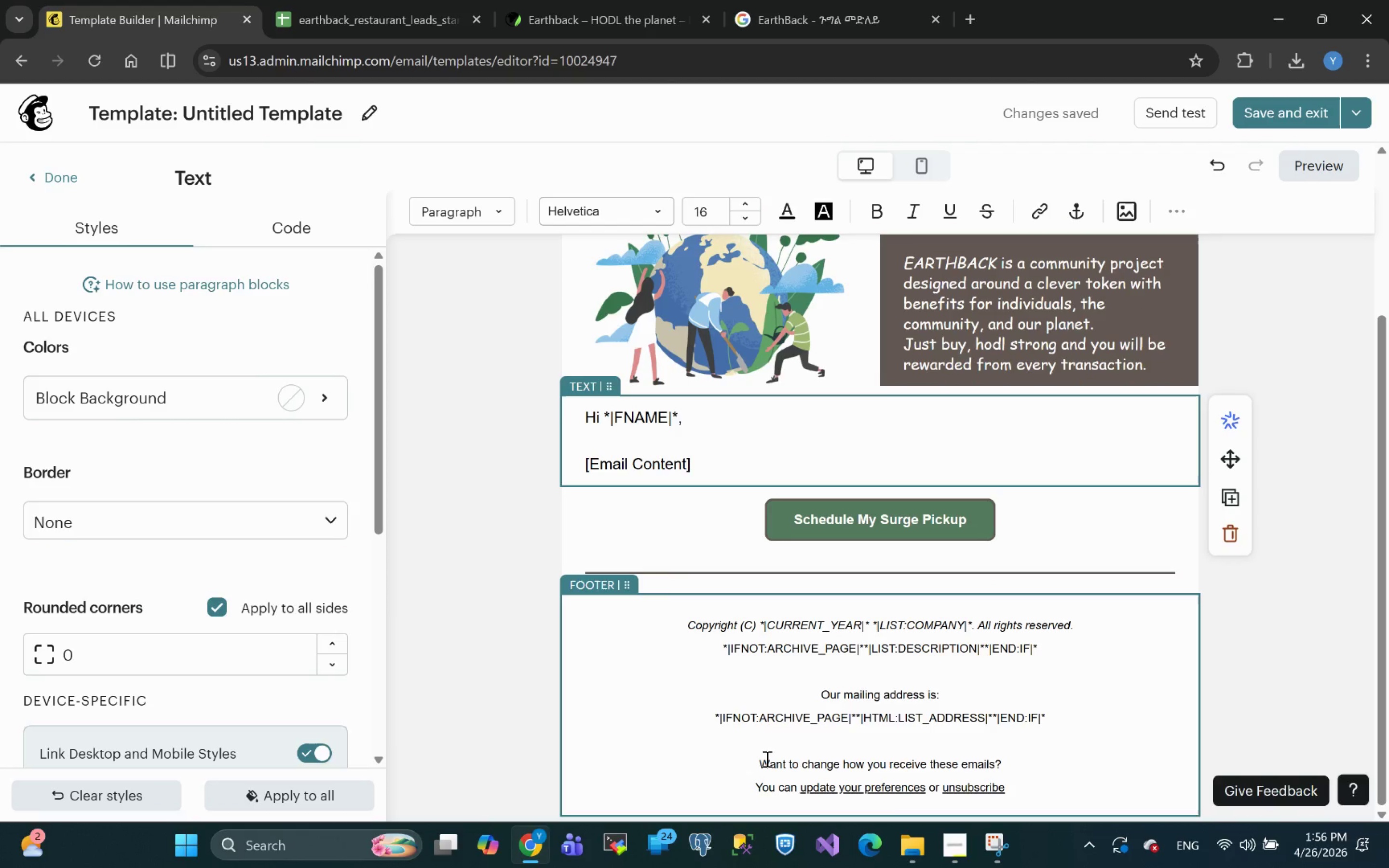 
wait(6.17)
 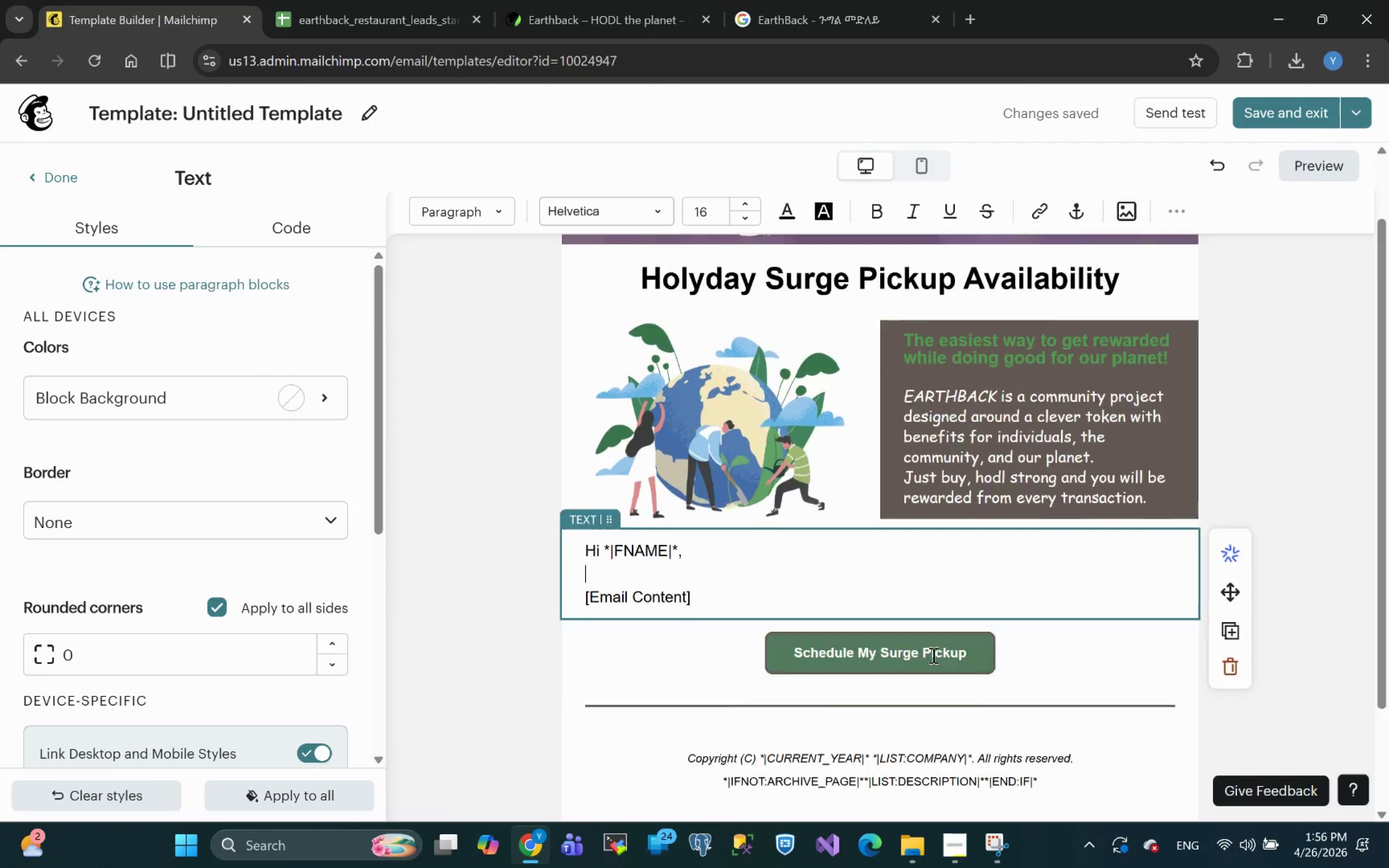 
left_click_drag(start_coordinate=[789, 742], to_coordinate=[685, 624])
 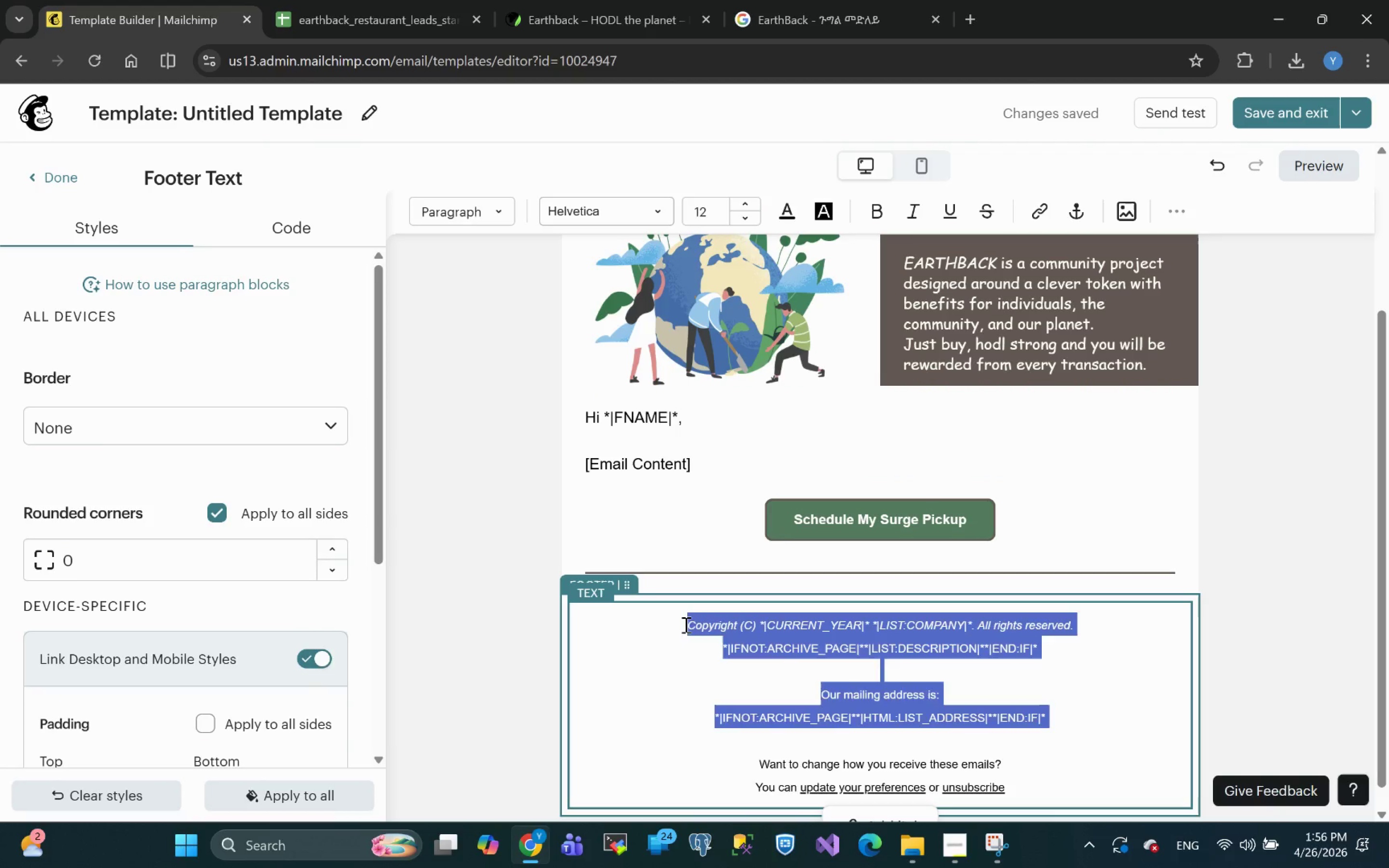 
key(BracketRight)
 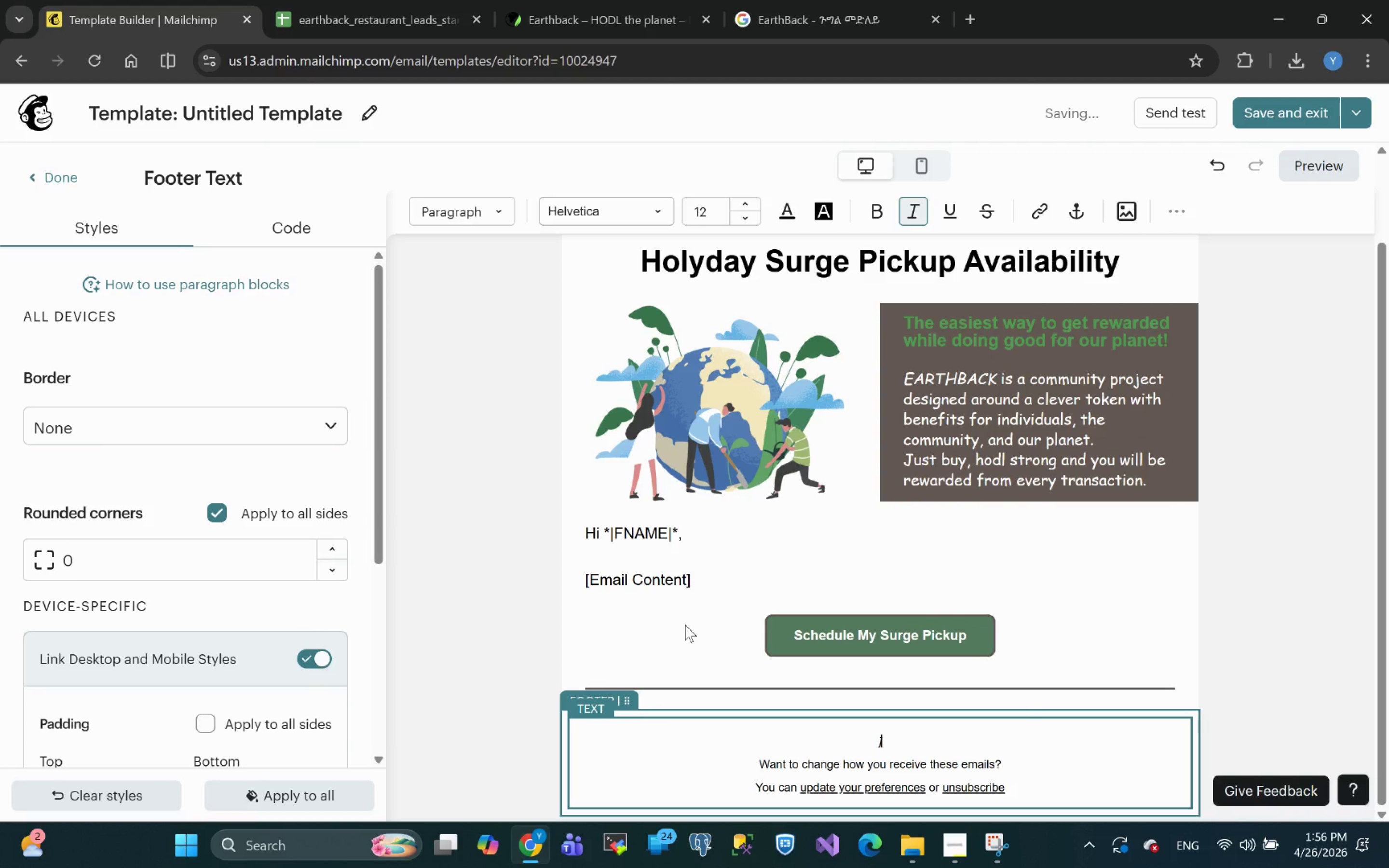 
key(Backspace)
 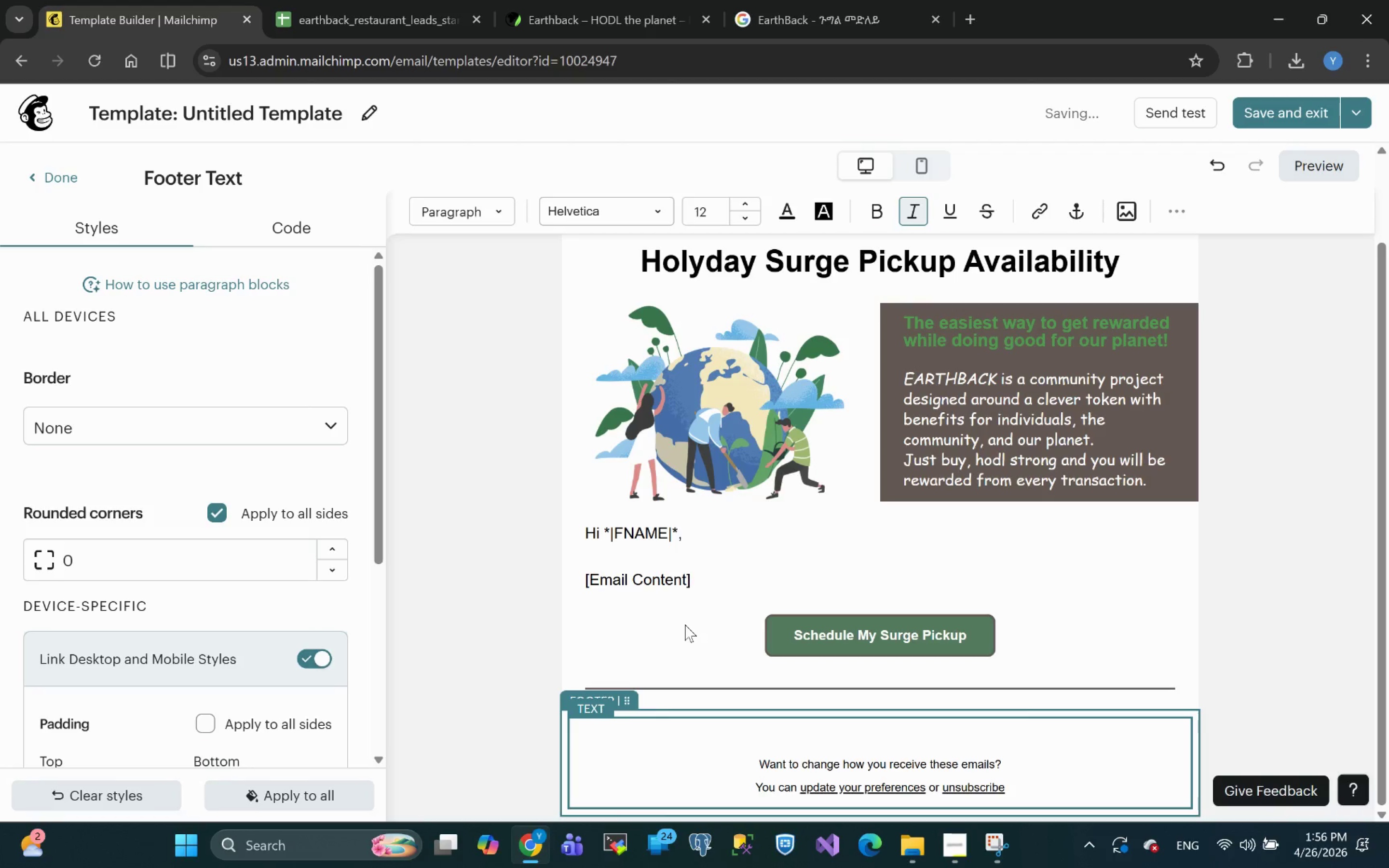 
key(Backspace)
 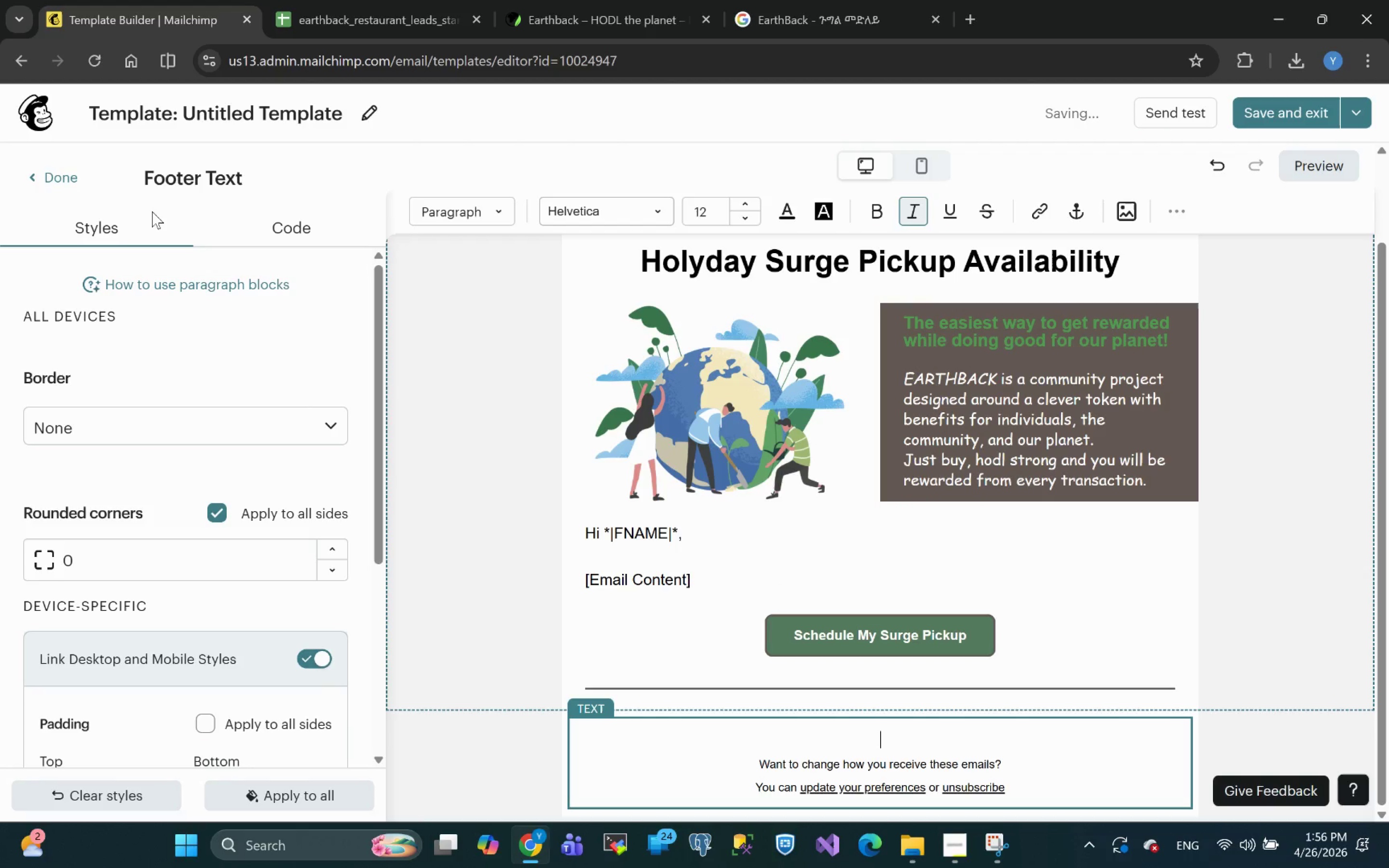 
wait(5.63)
 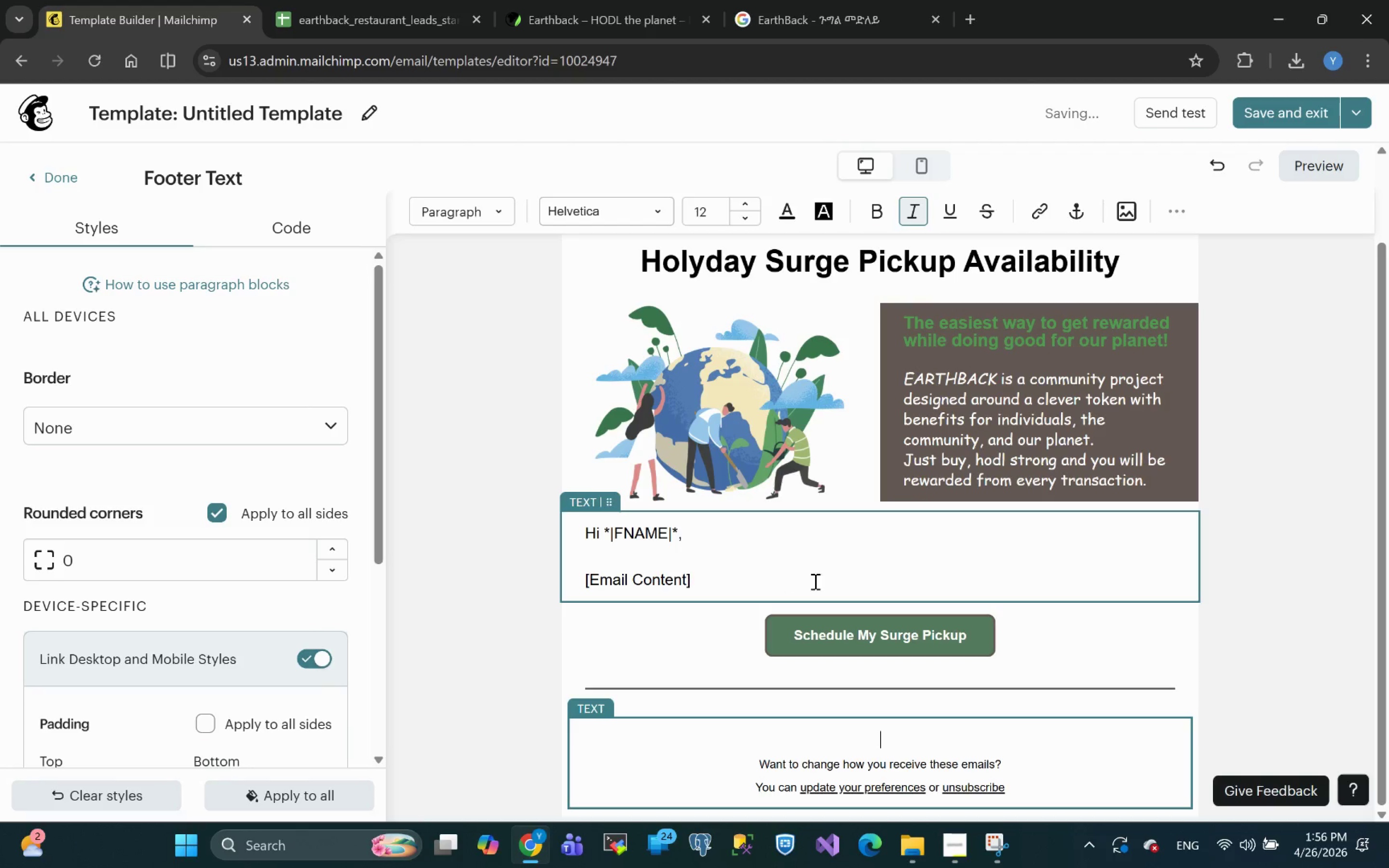 
left_click([50, 173])
 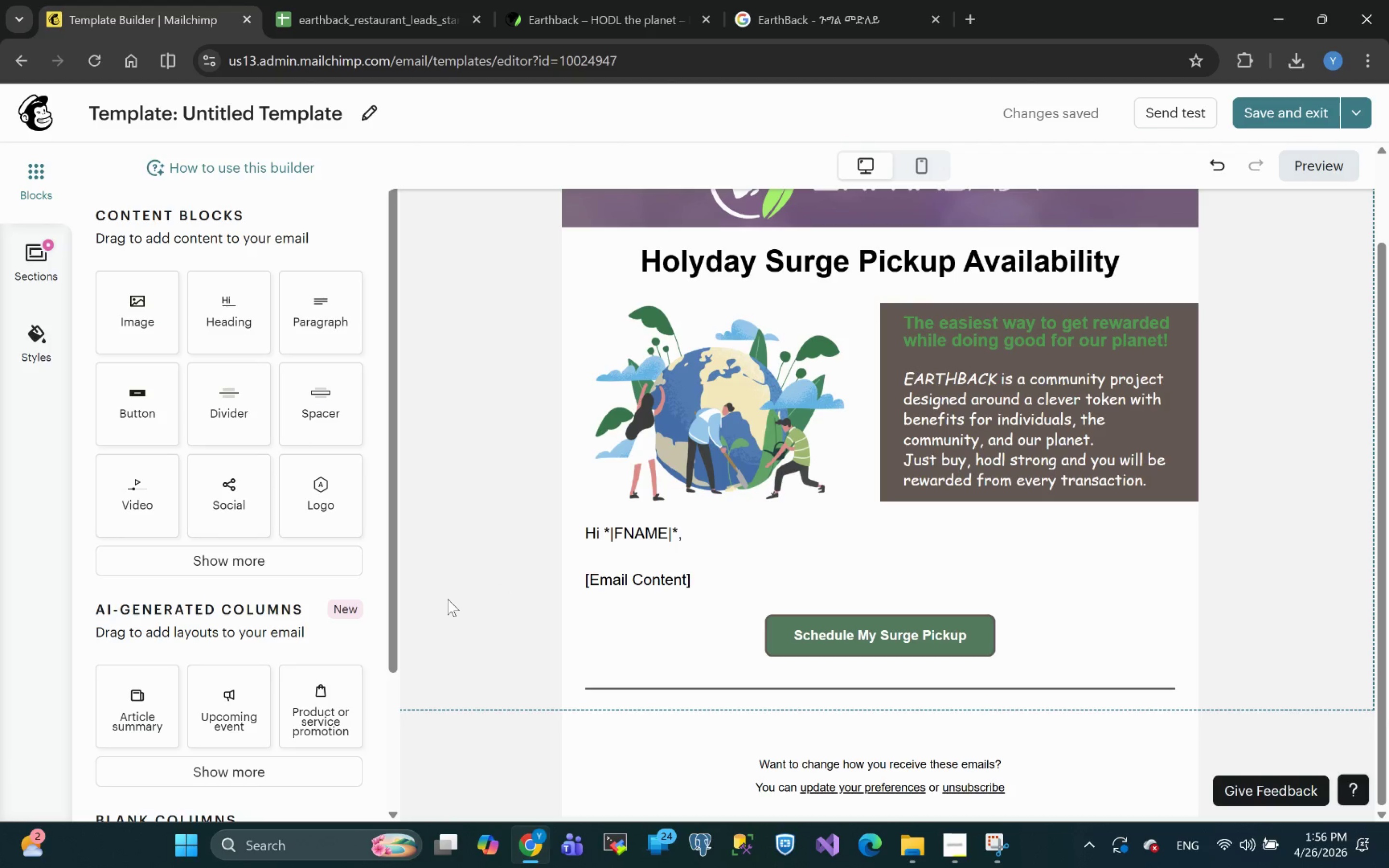 
wait(22.66)
 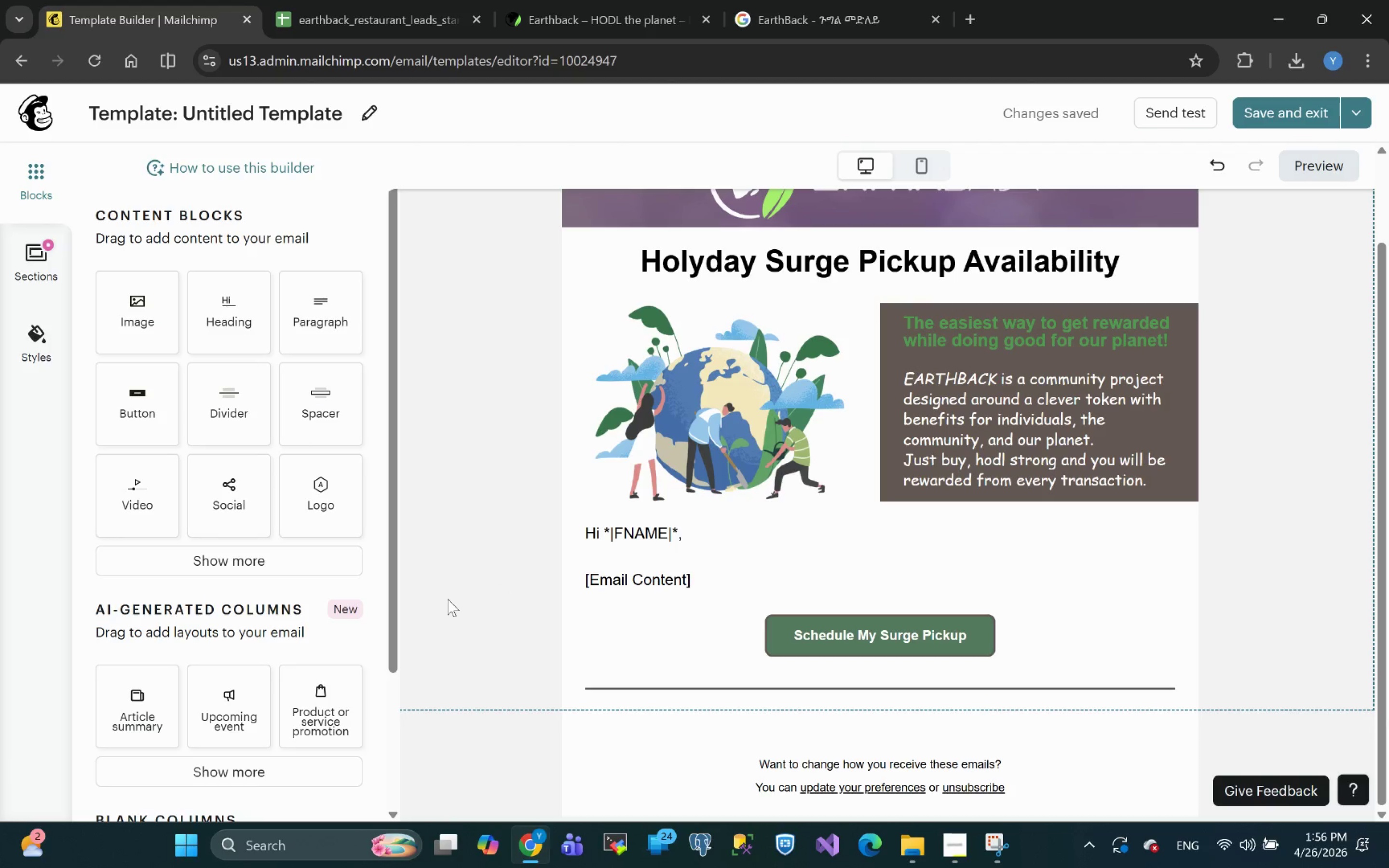 
left_click_drag(start_coordinate=[316, 320], to_coordinate=[589, 502])
 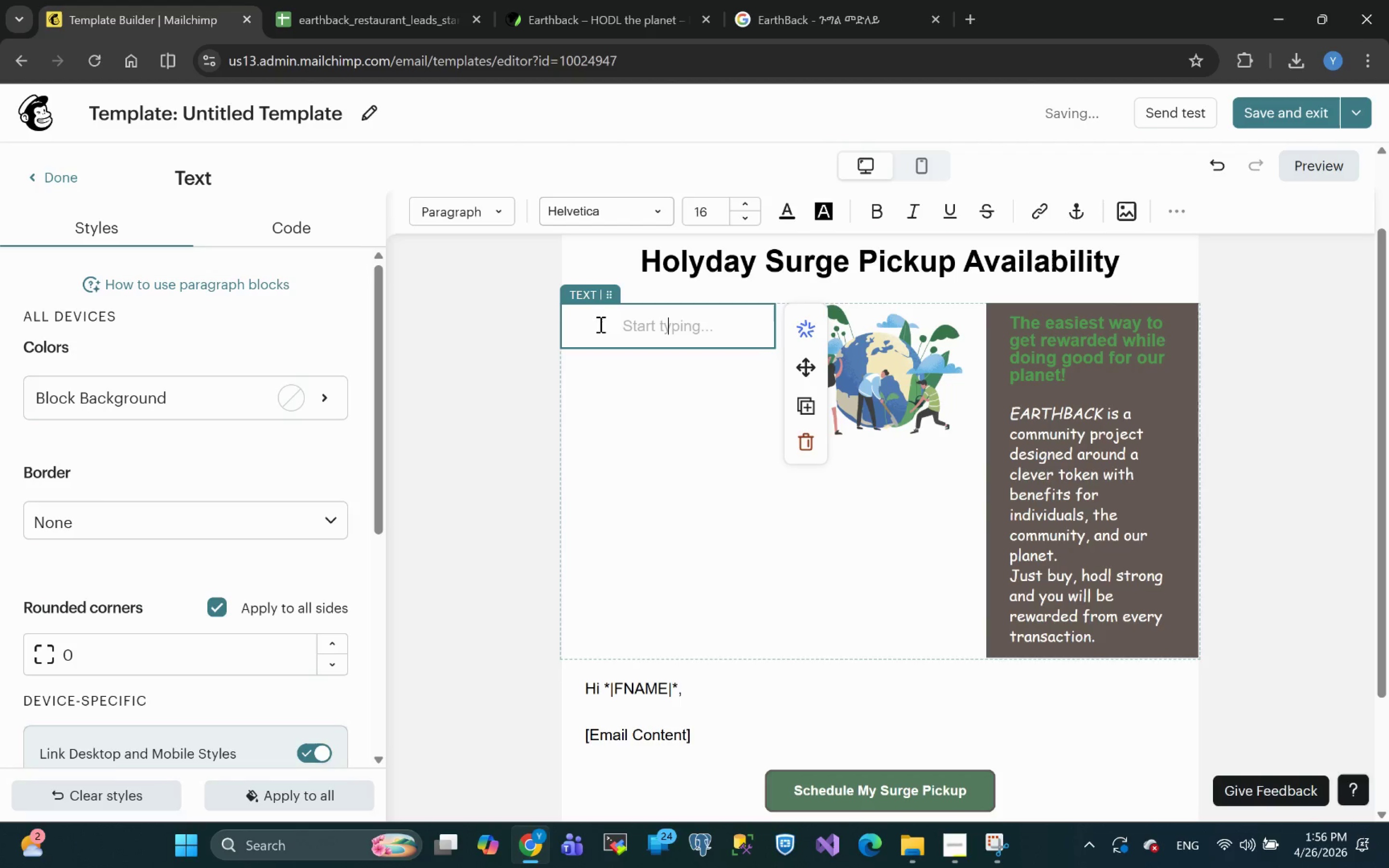 
key(Control+Z)
 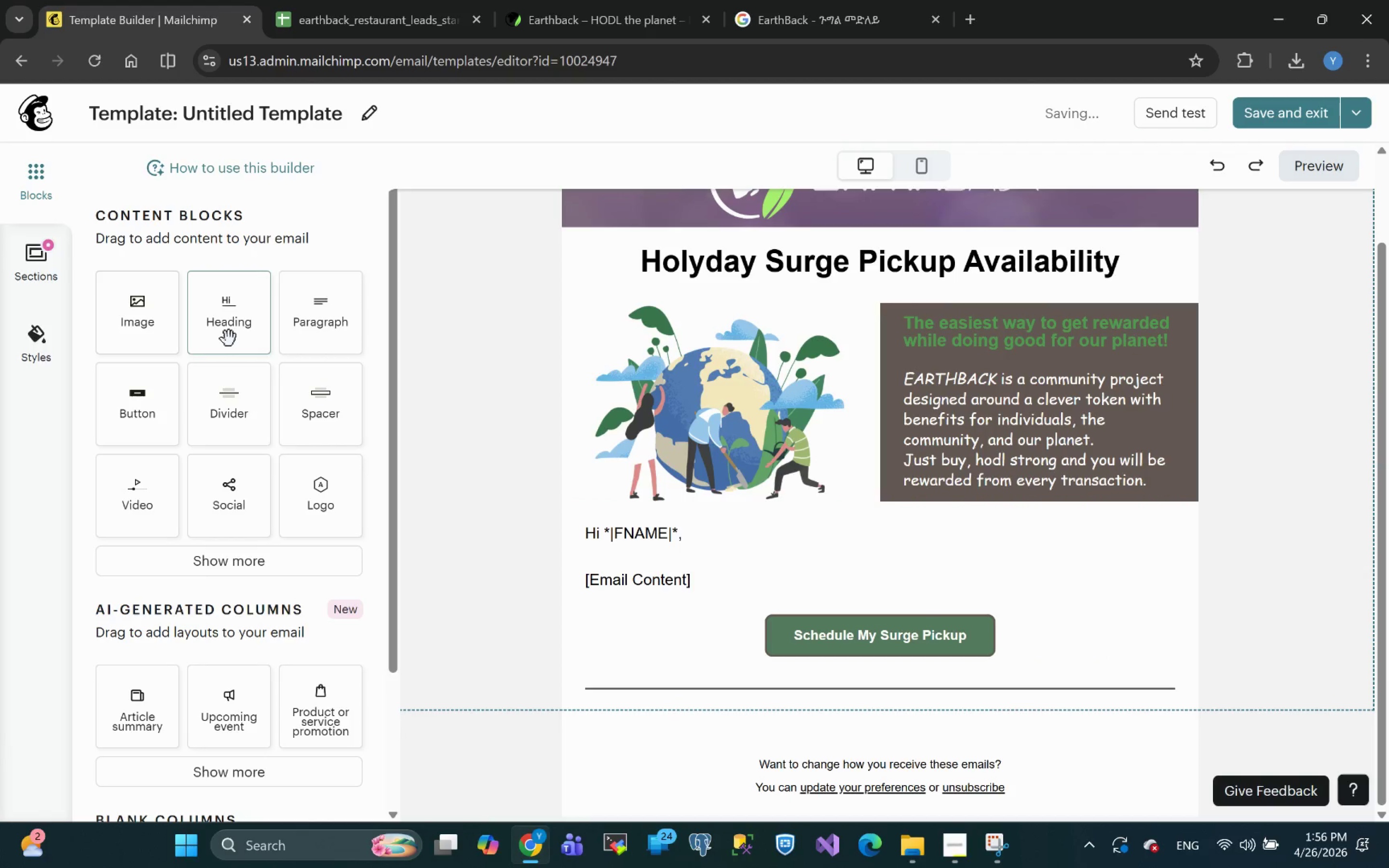 
wait(5.02)
 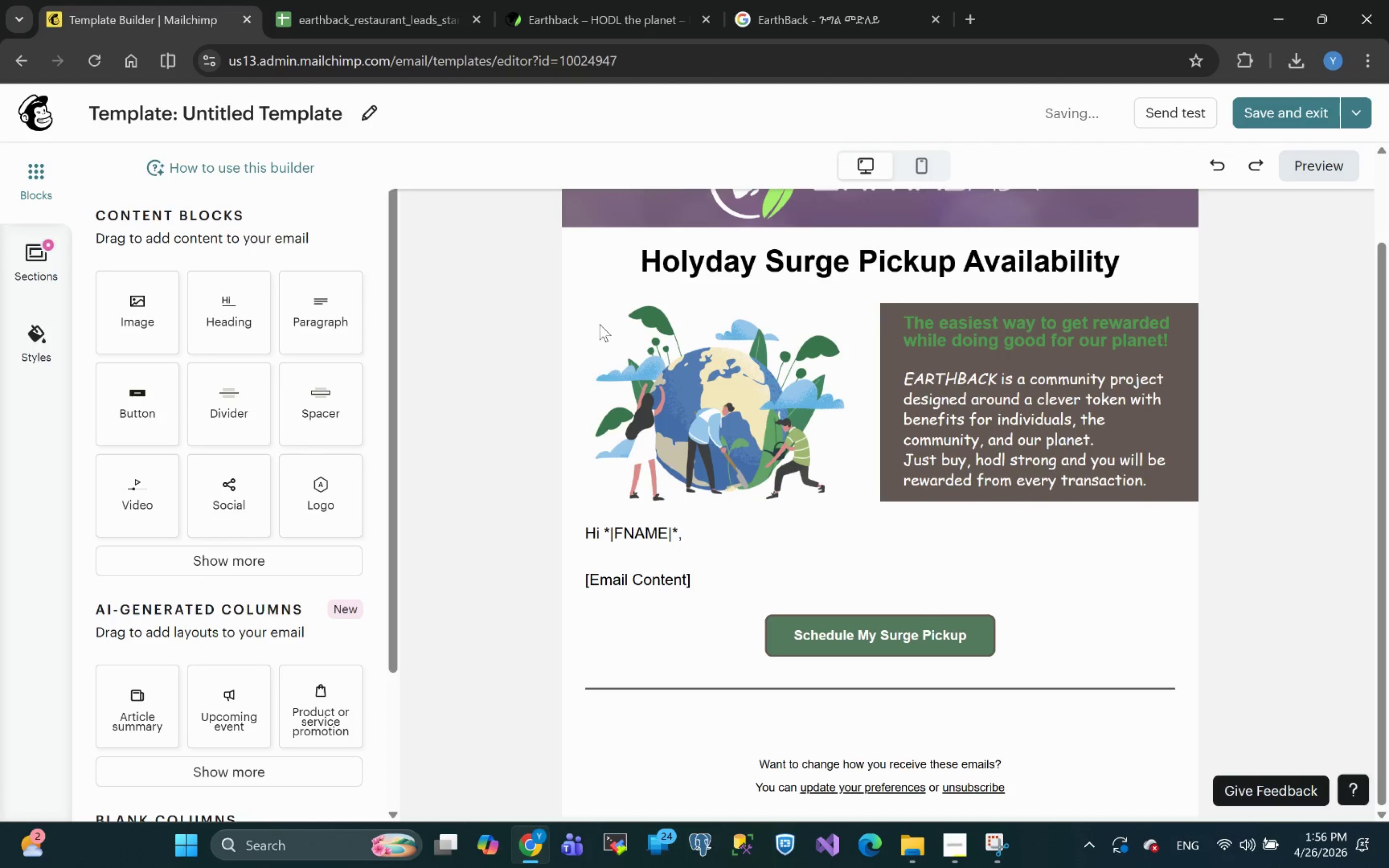 
left_click_drag(start_coordinate=[310, 314], to_coordinate=[754, 572])
 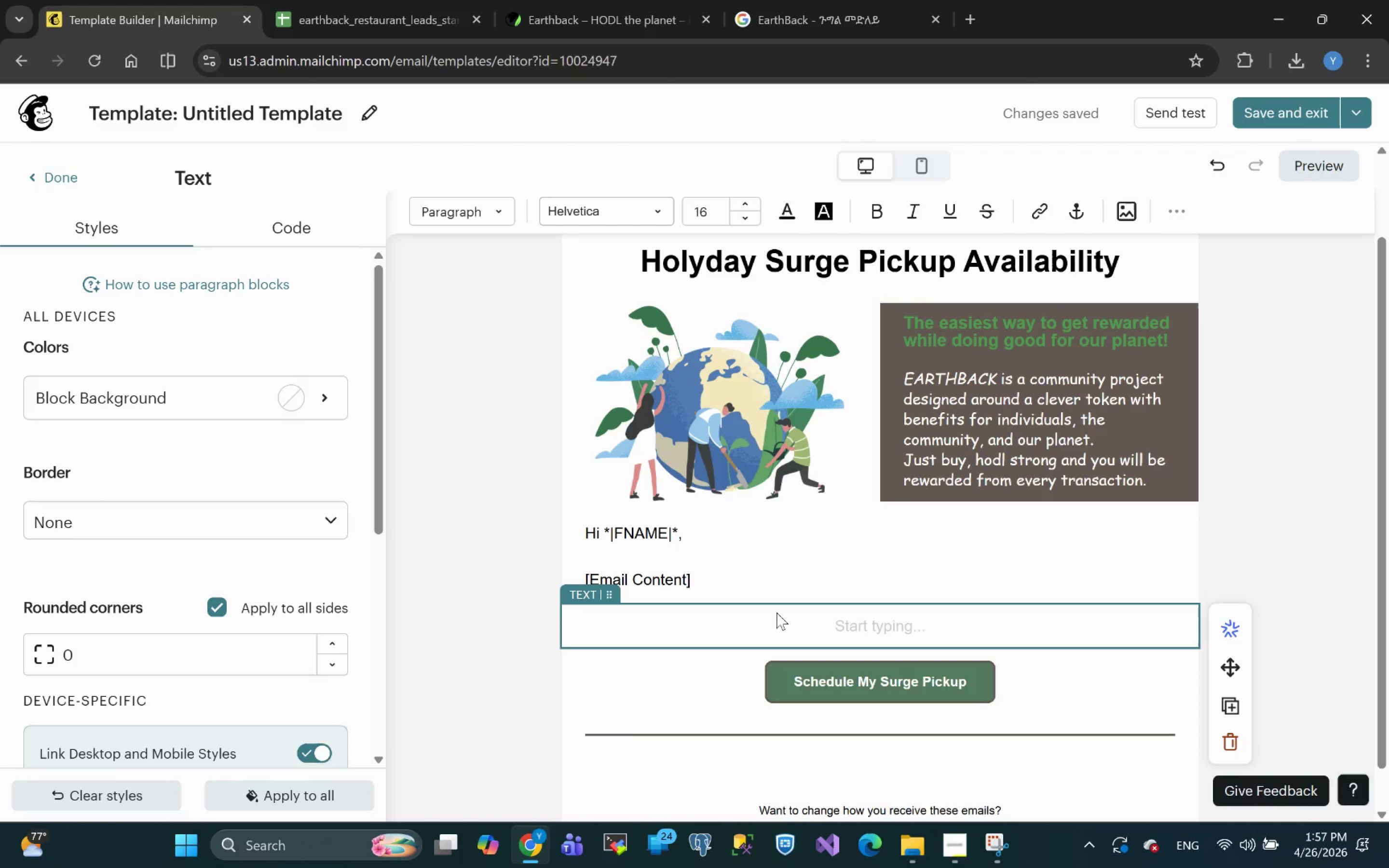 
wait(36.73)
 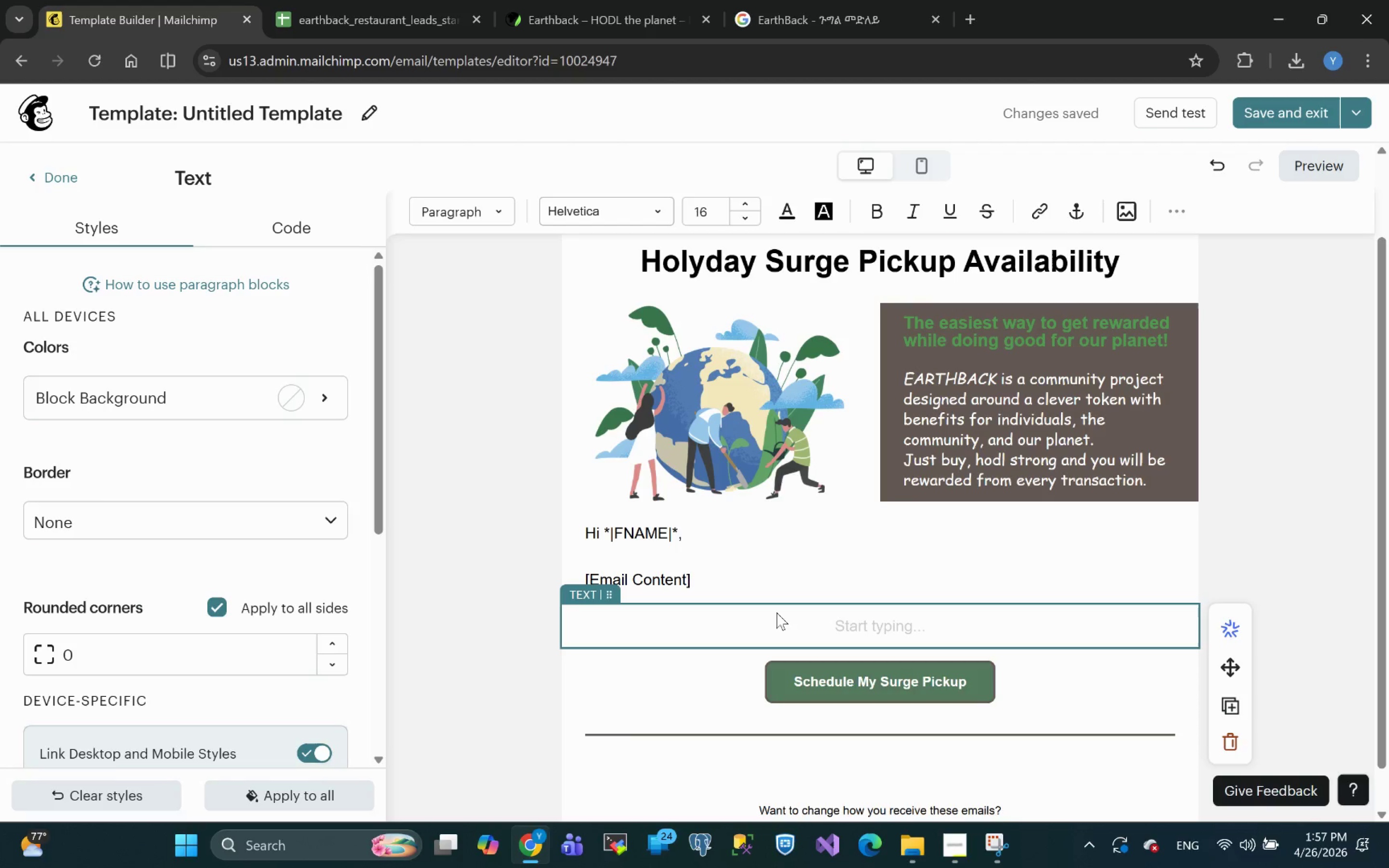 
left_click([1178, 214])
 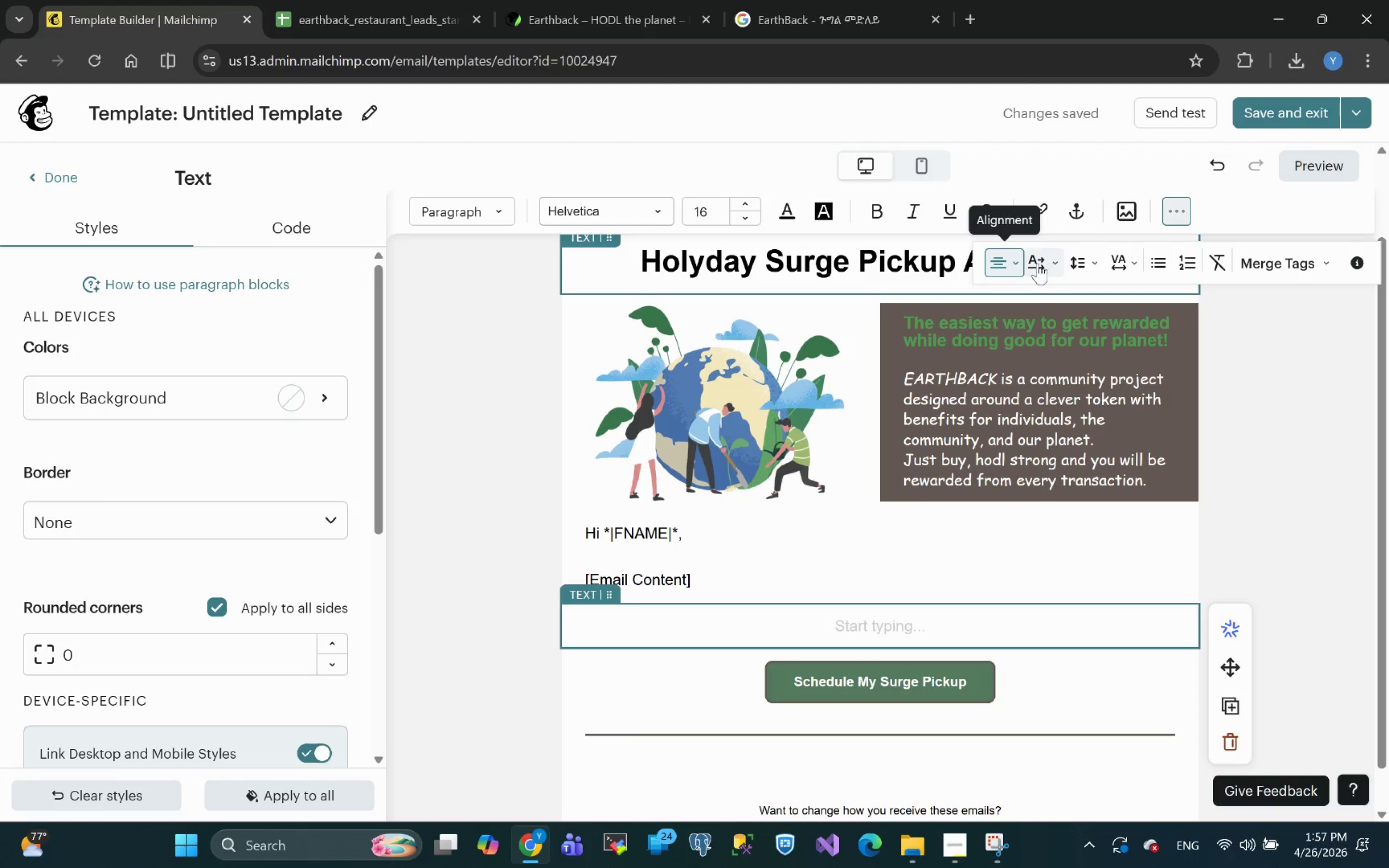 
left_click([1005, 259])
 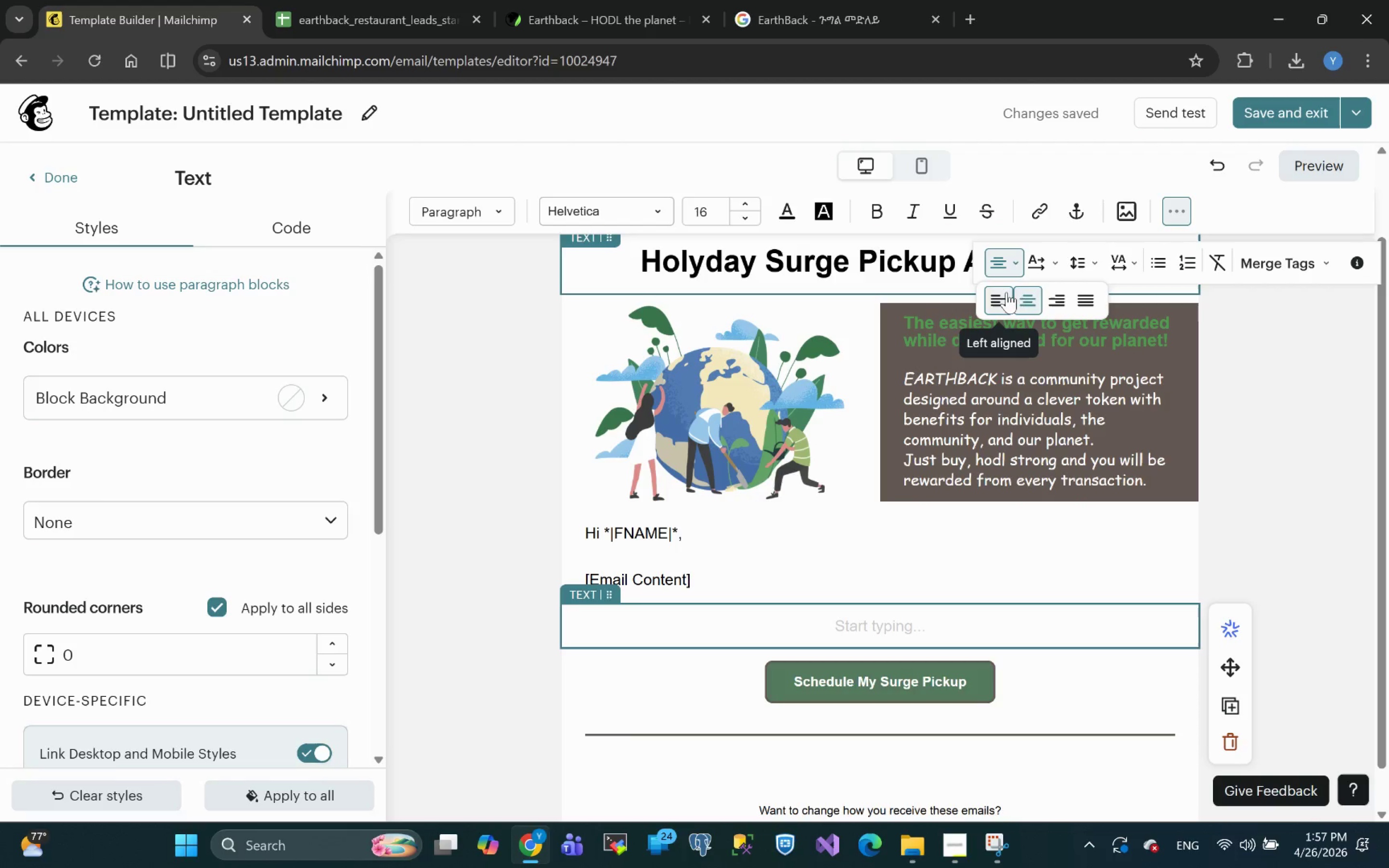 
left_click([1000, 304])
 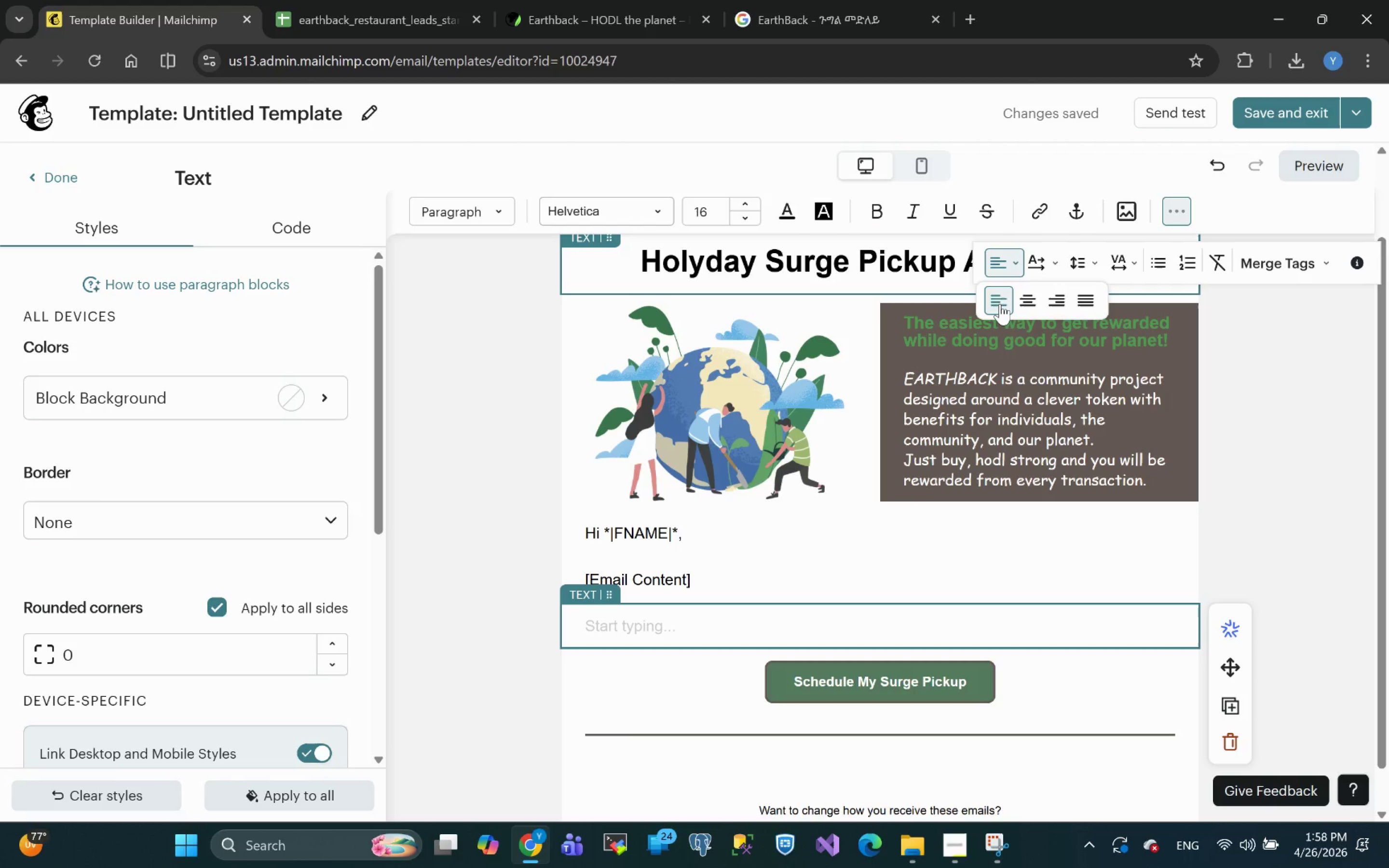 
wait(48.59)
 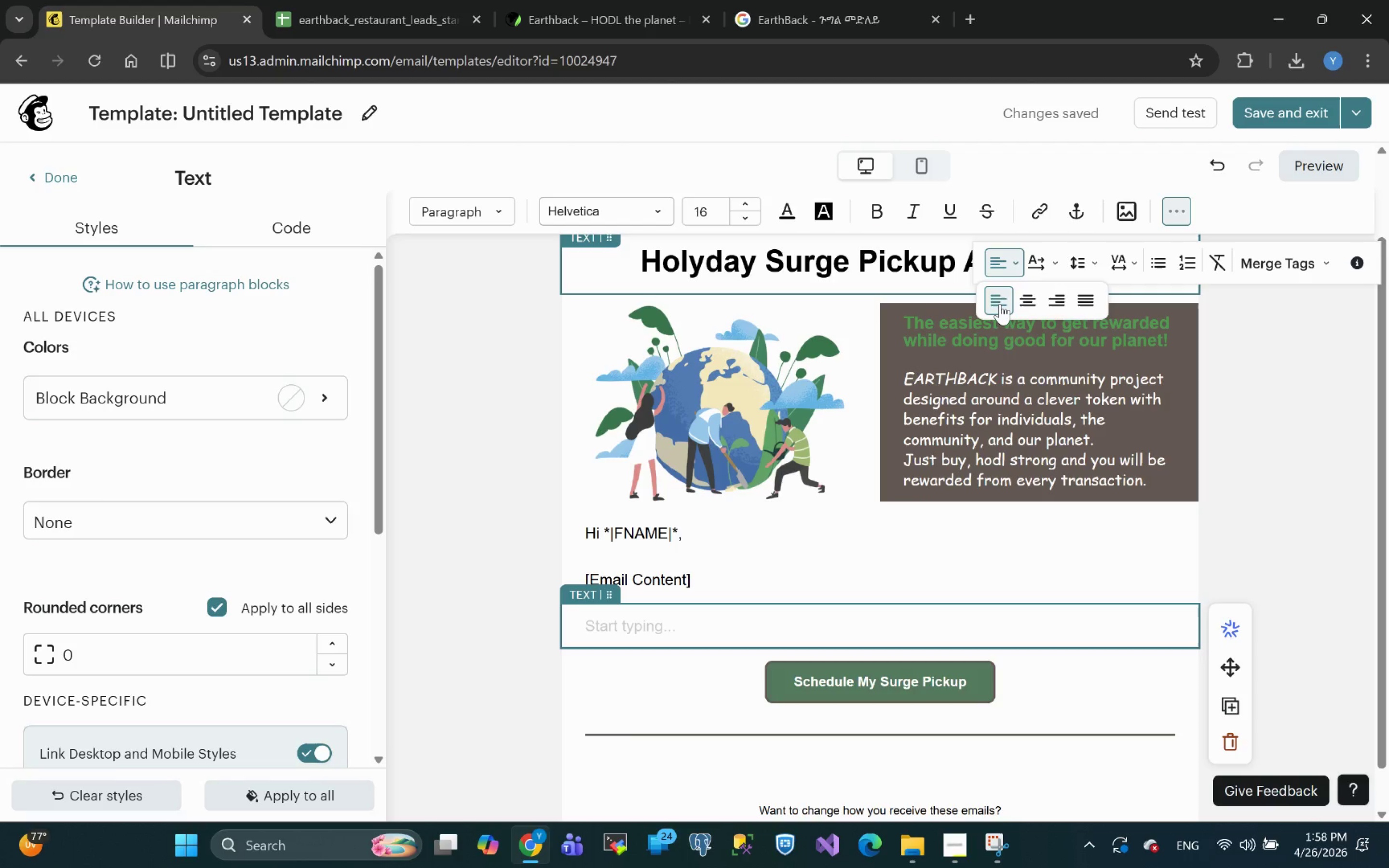 
type(sfd3c)
key(Backspace)
key(Backspace)
key(Backspace)
key(Backspace)
key(Backspace)
 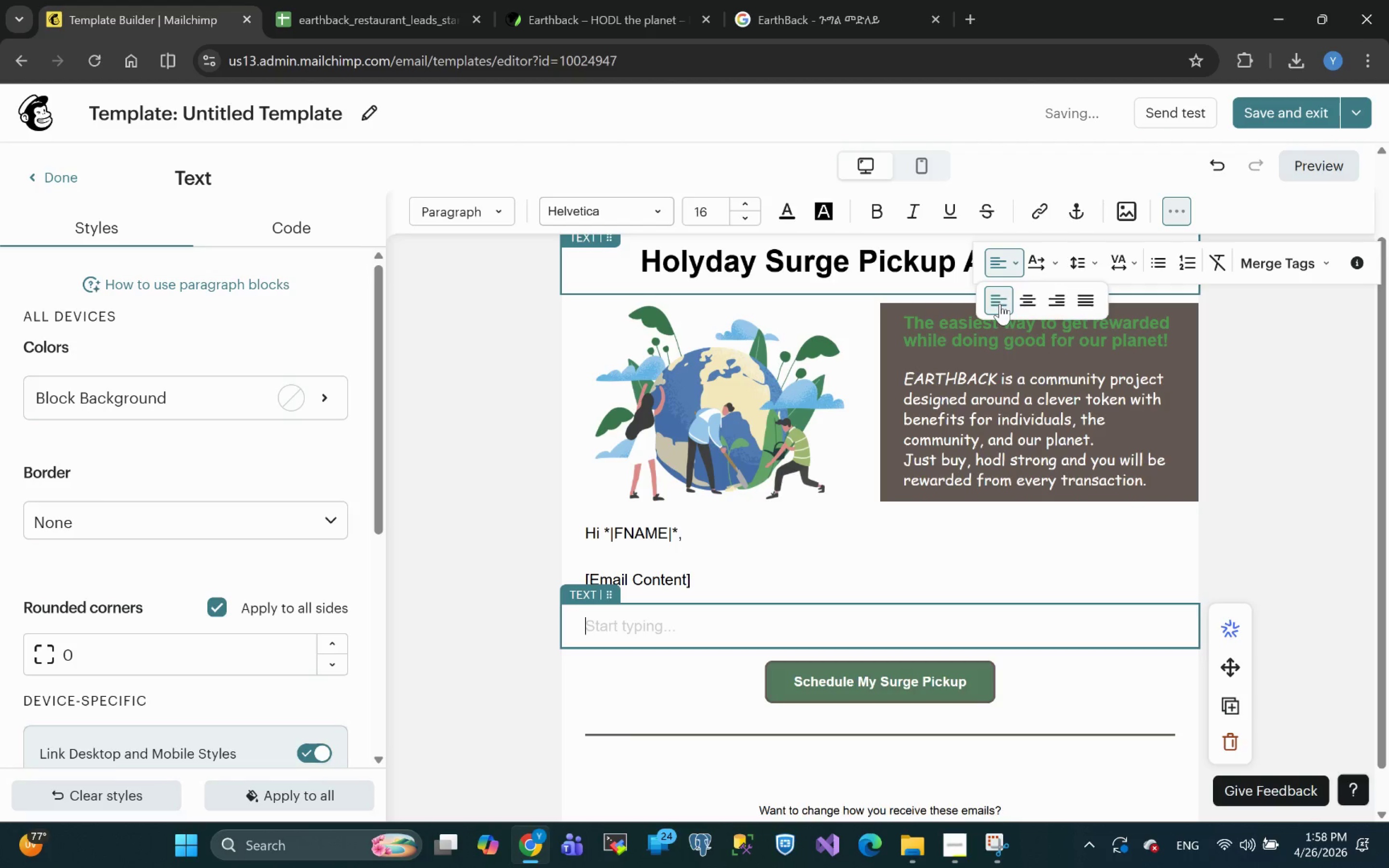 
type(Questions? Our )
 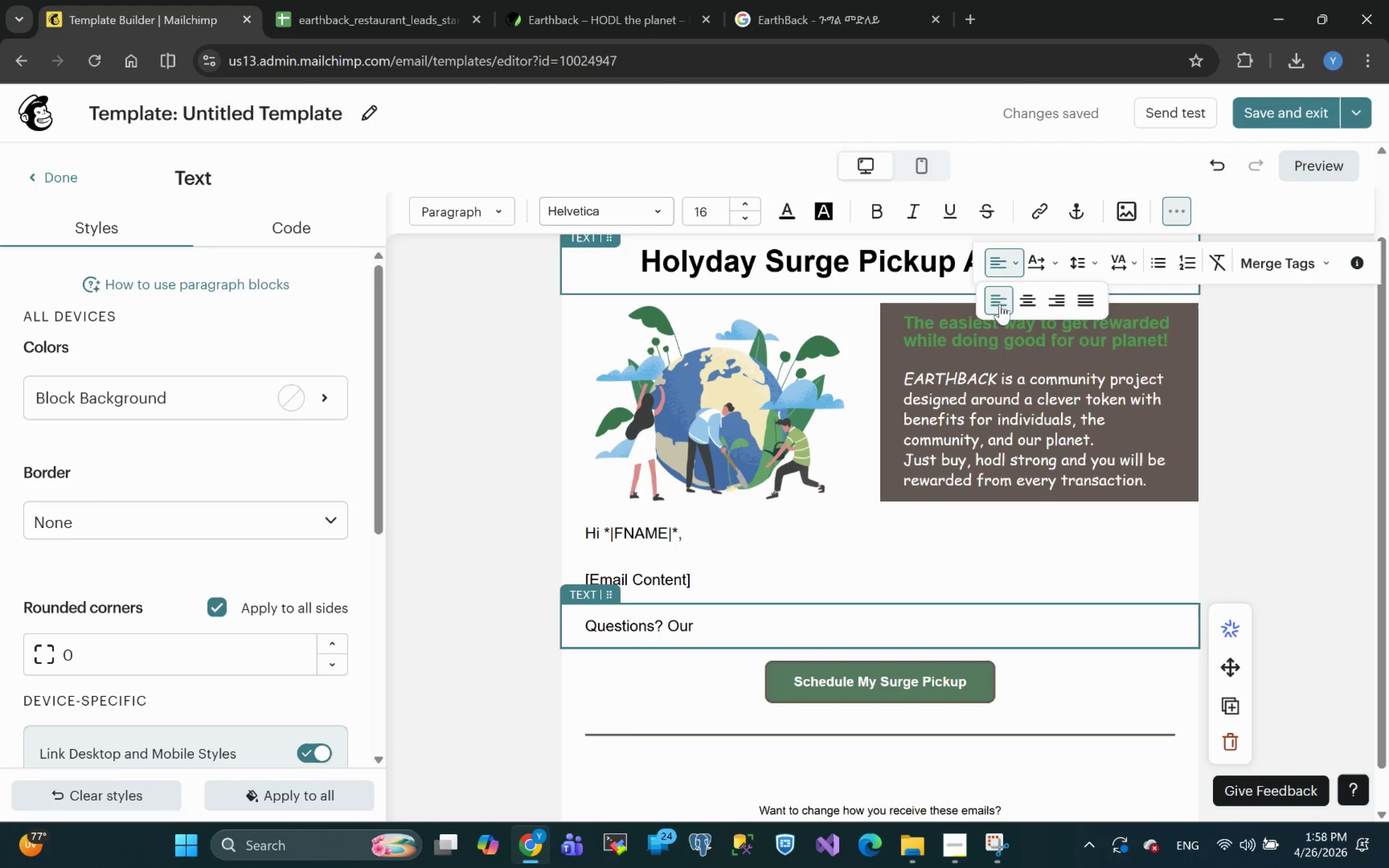 
wait(6.22)
 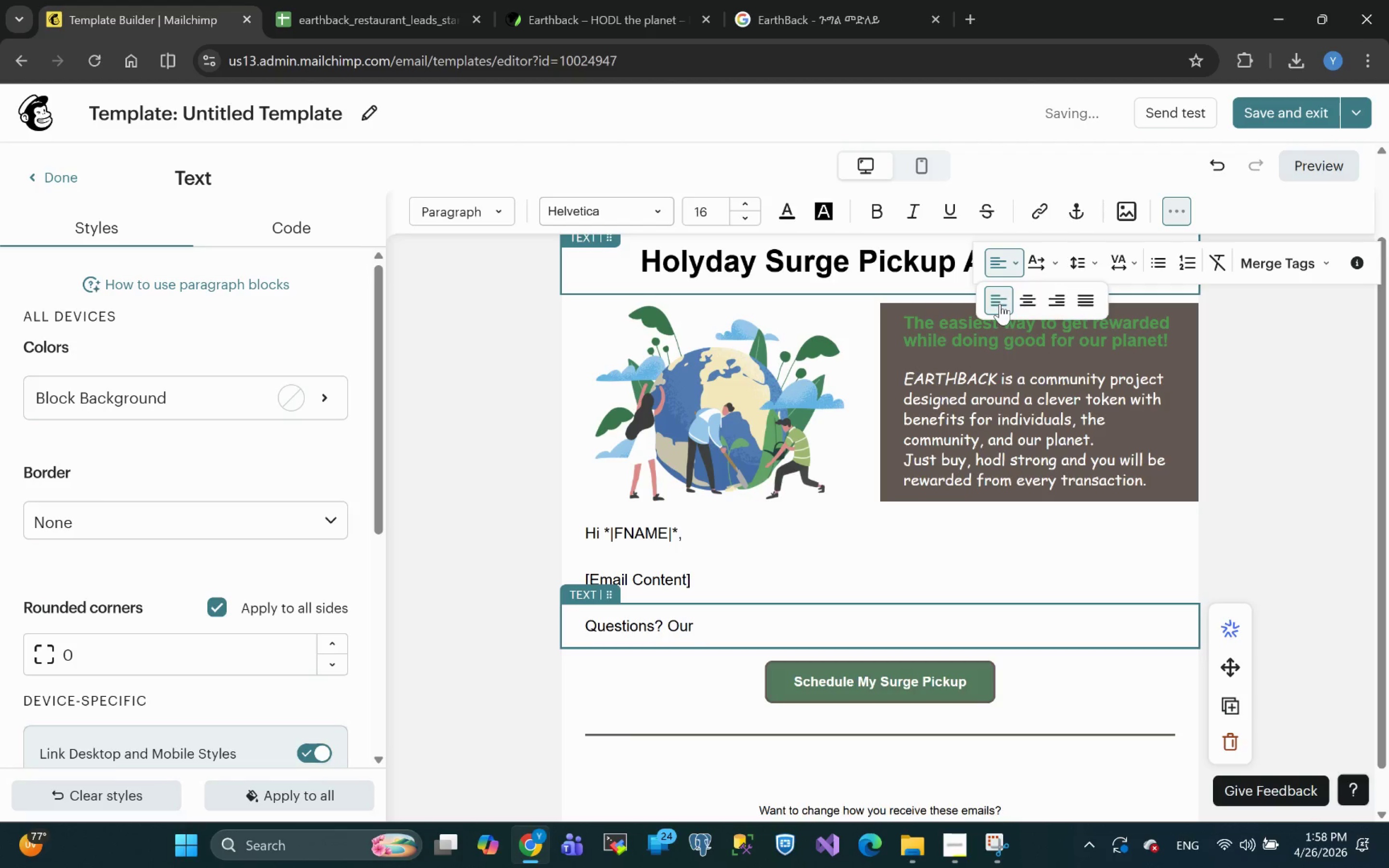 
type(team is ready to assist)
 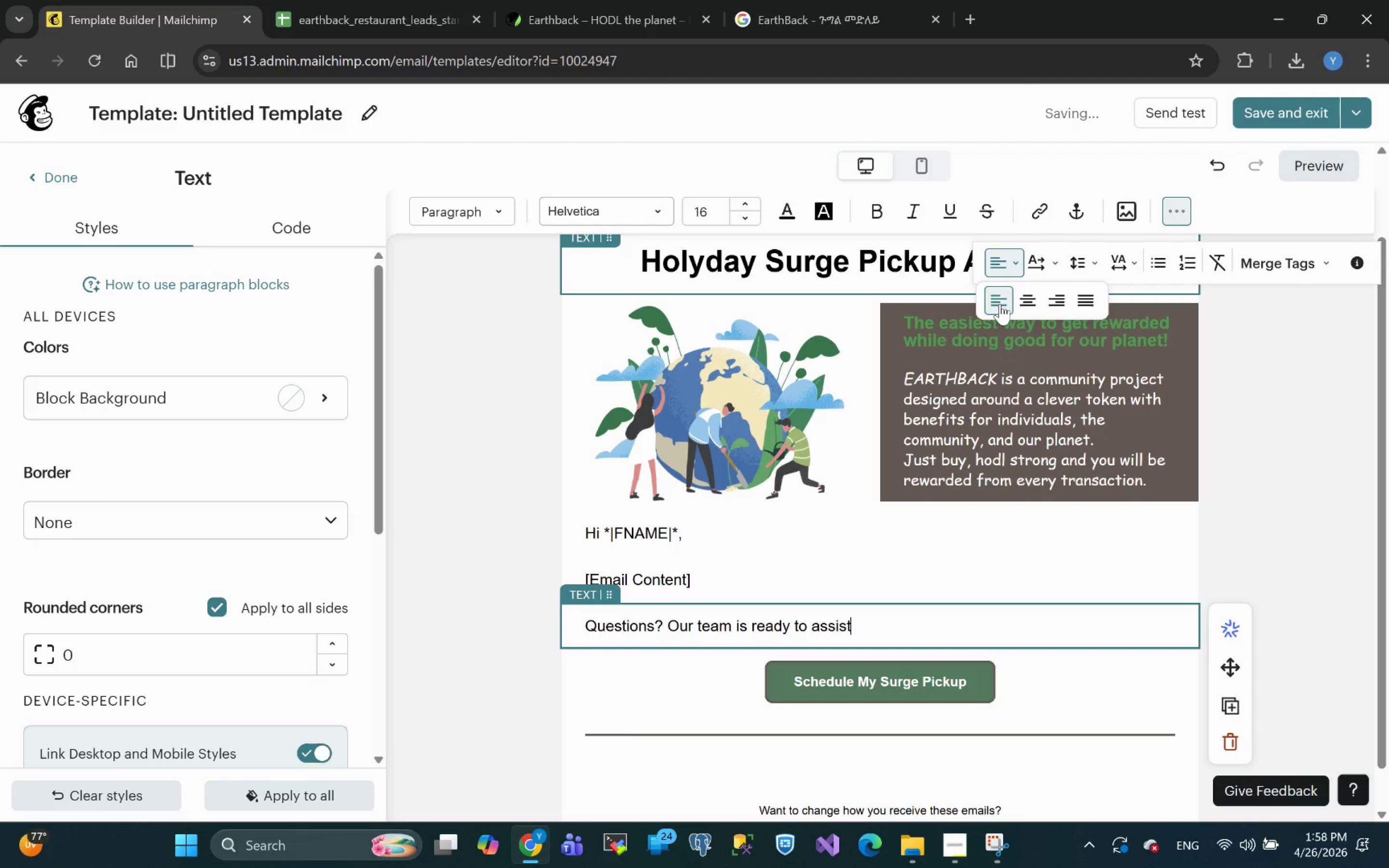 
type( you with )
 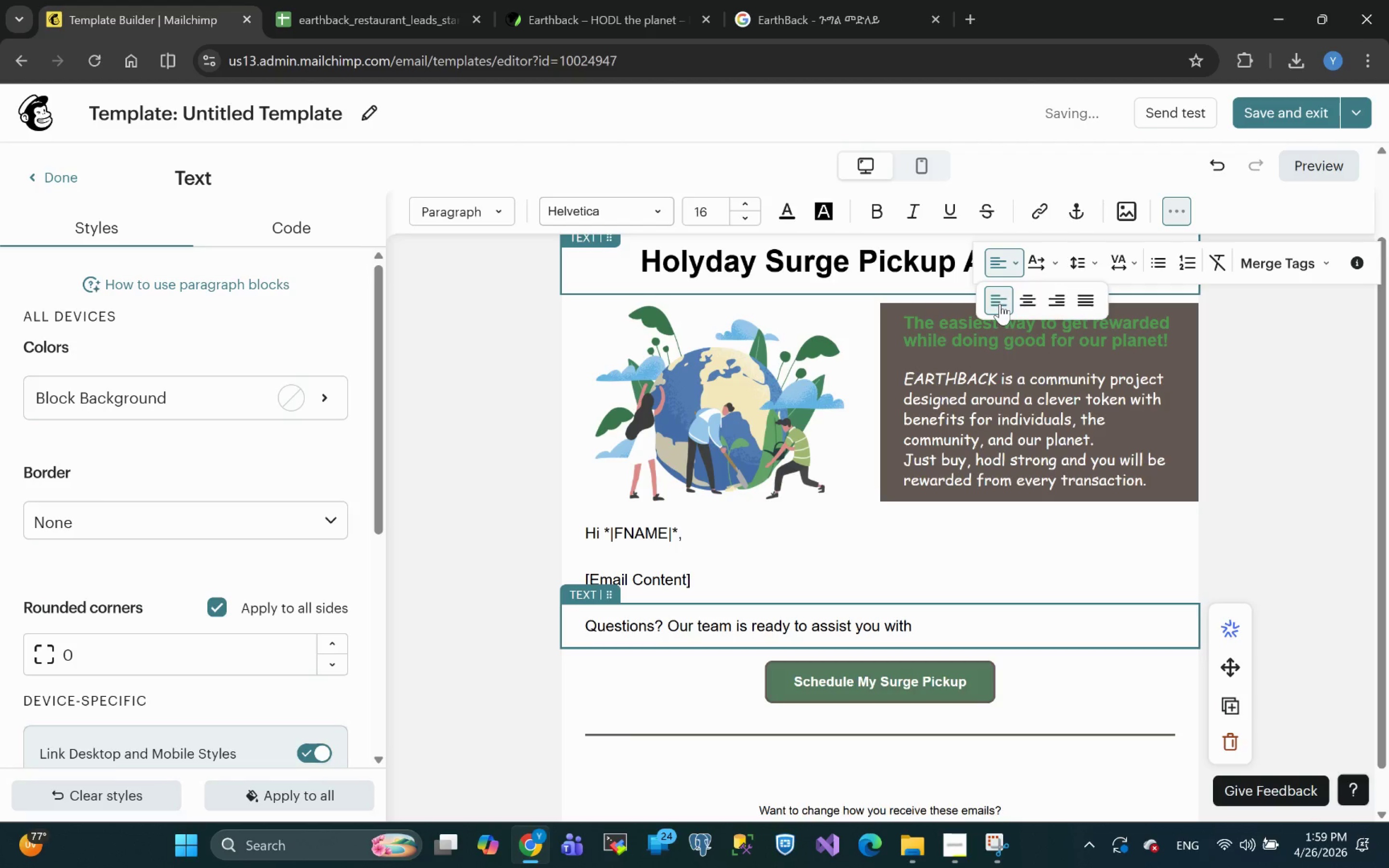 
type(a custom pickup schedule3)
key(Backspace)
 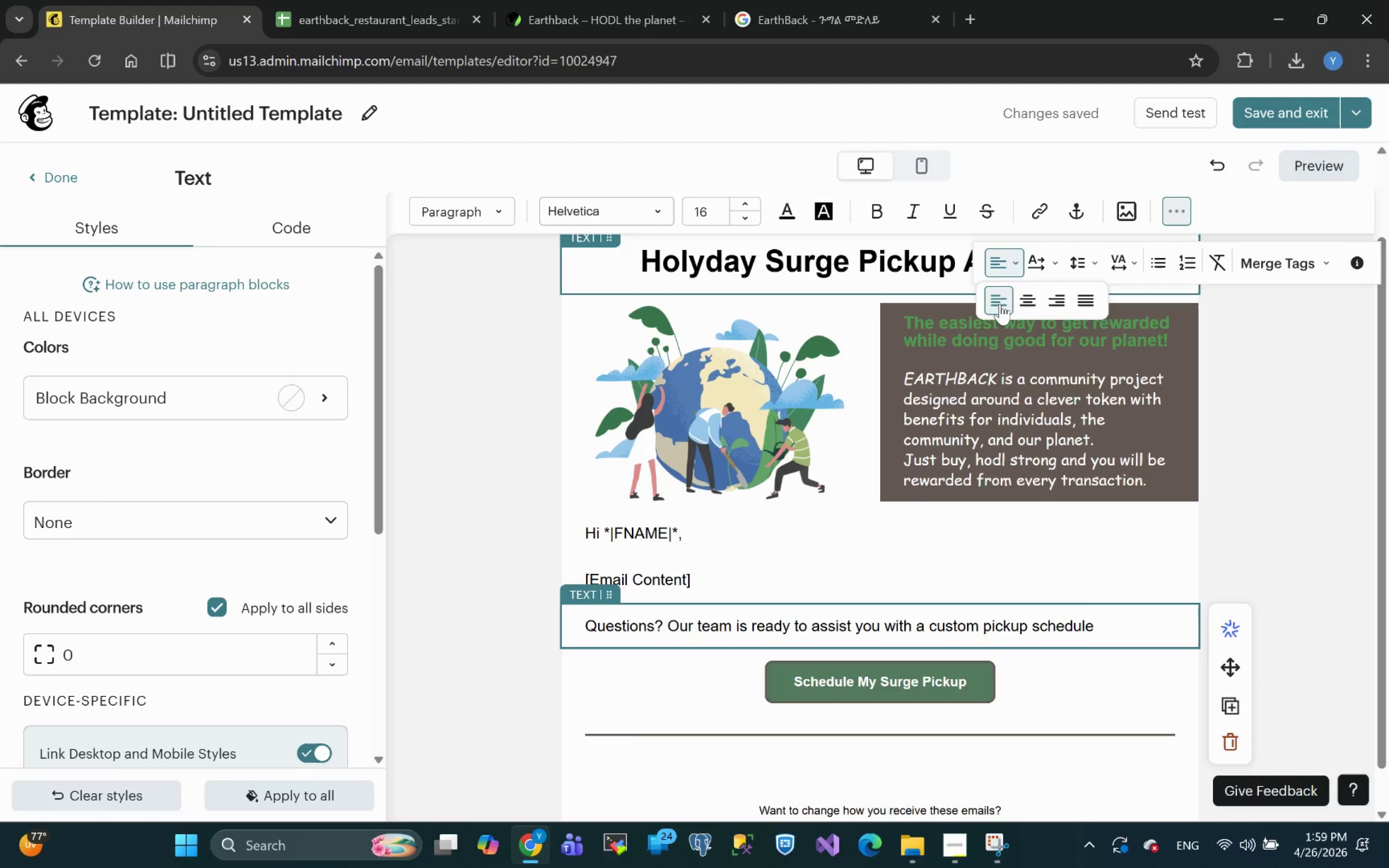 
wait(6.13)
 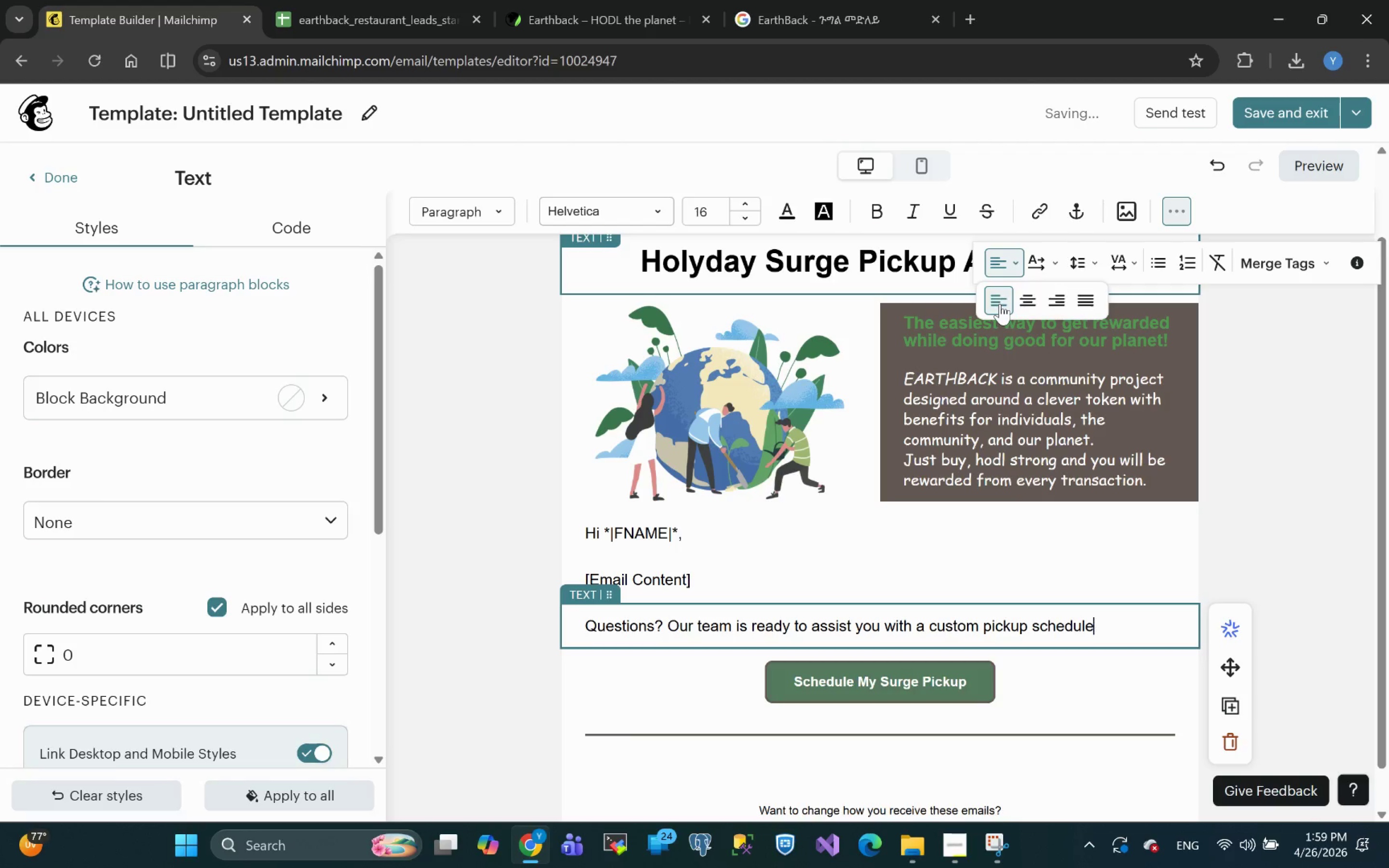 
key(Period)
 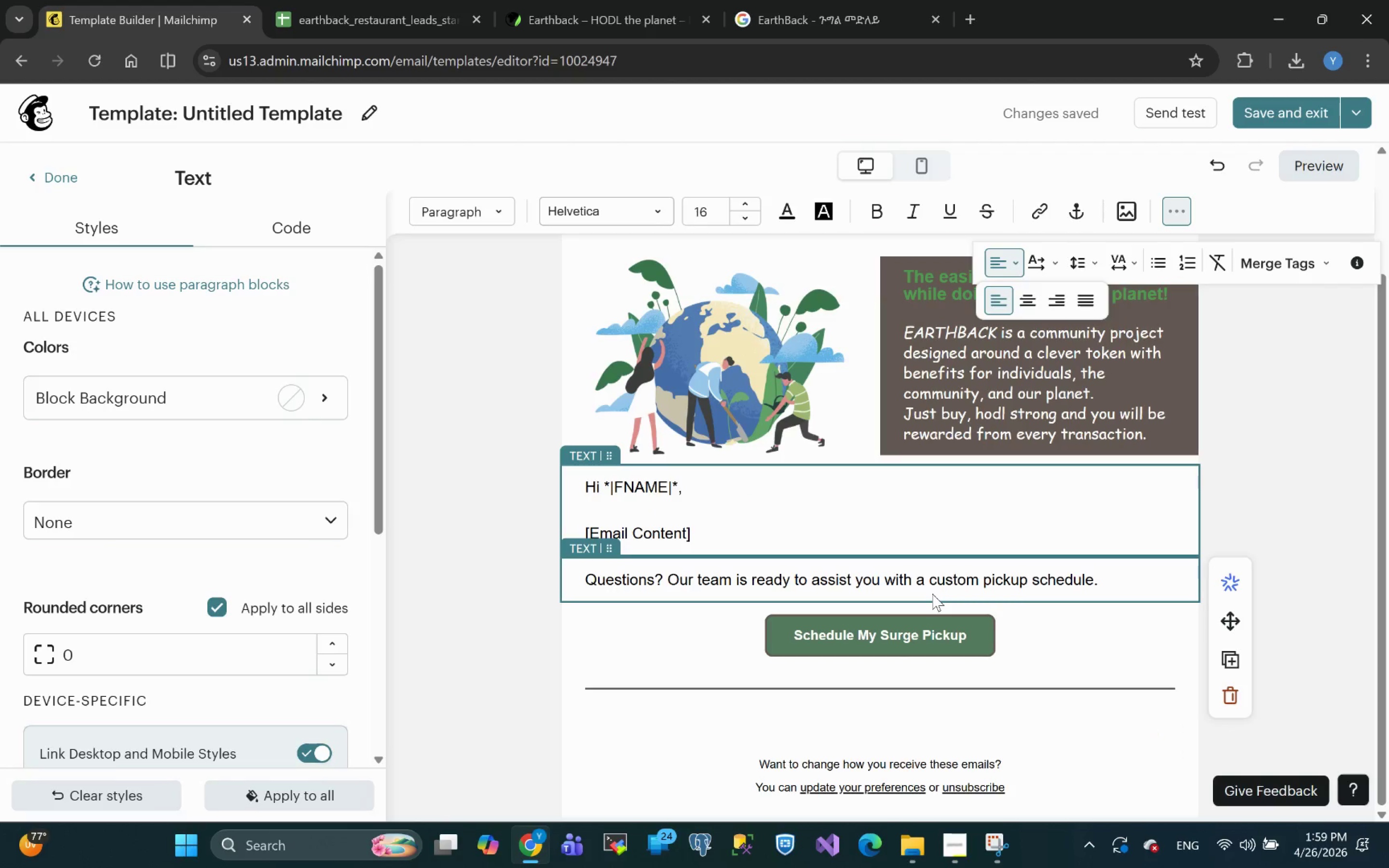 
wait(6.58)
 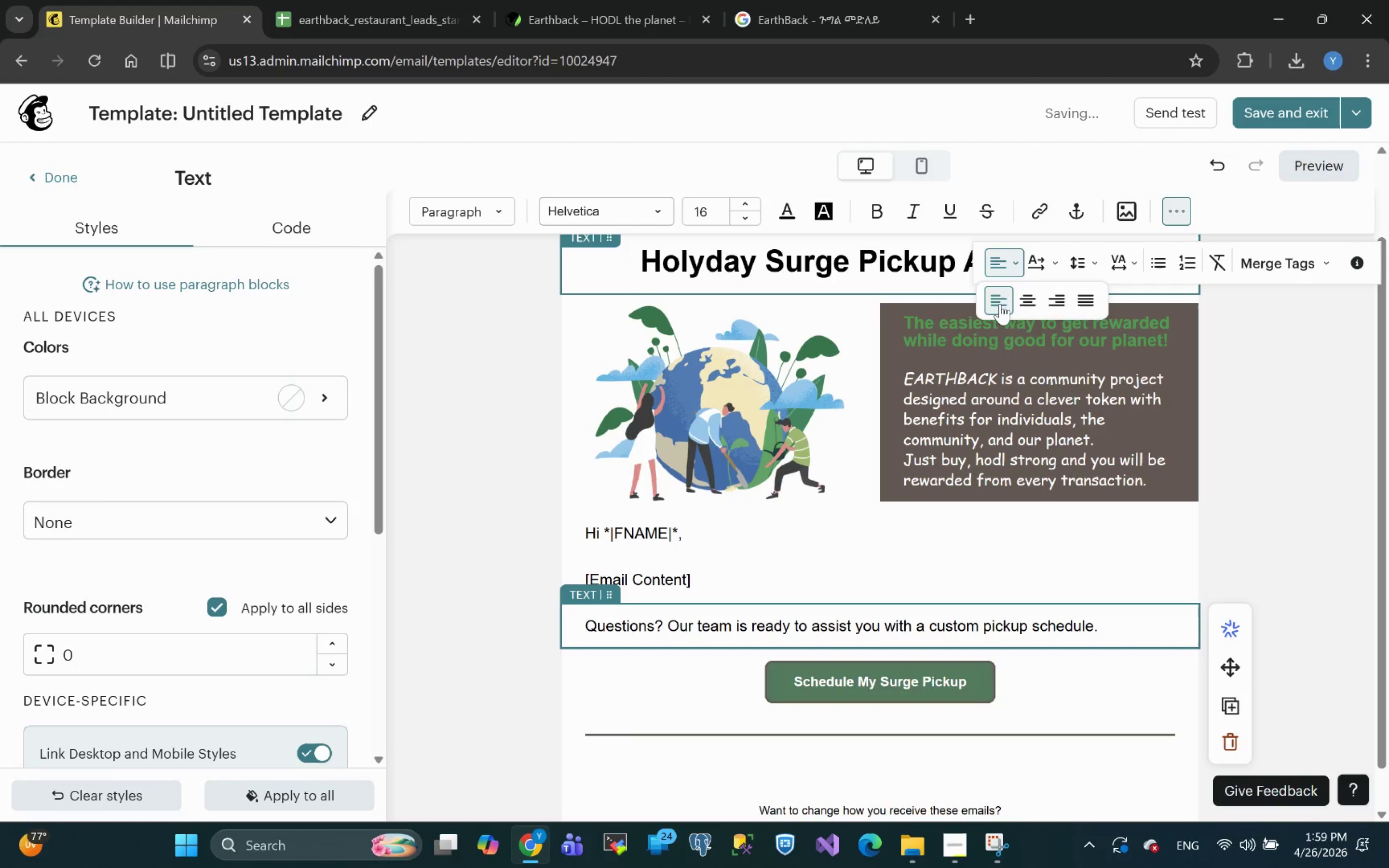 
left_click([829, 742])
 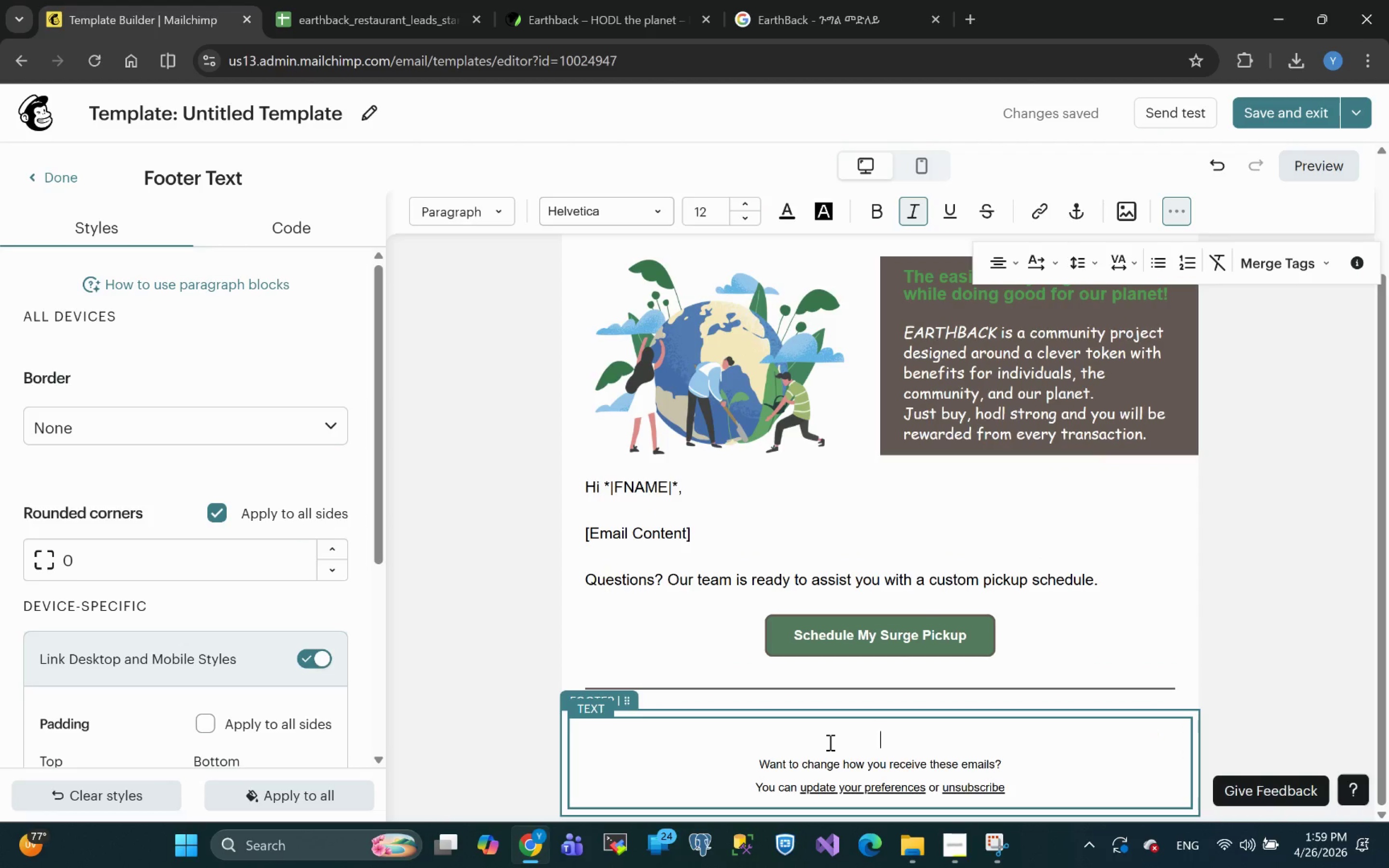 
wait(12.59)
 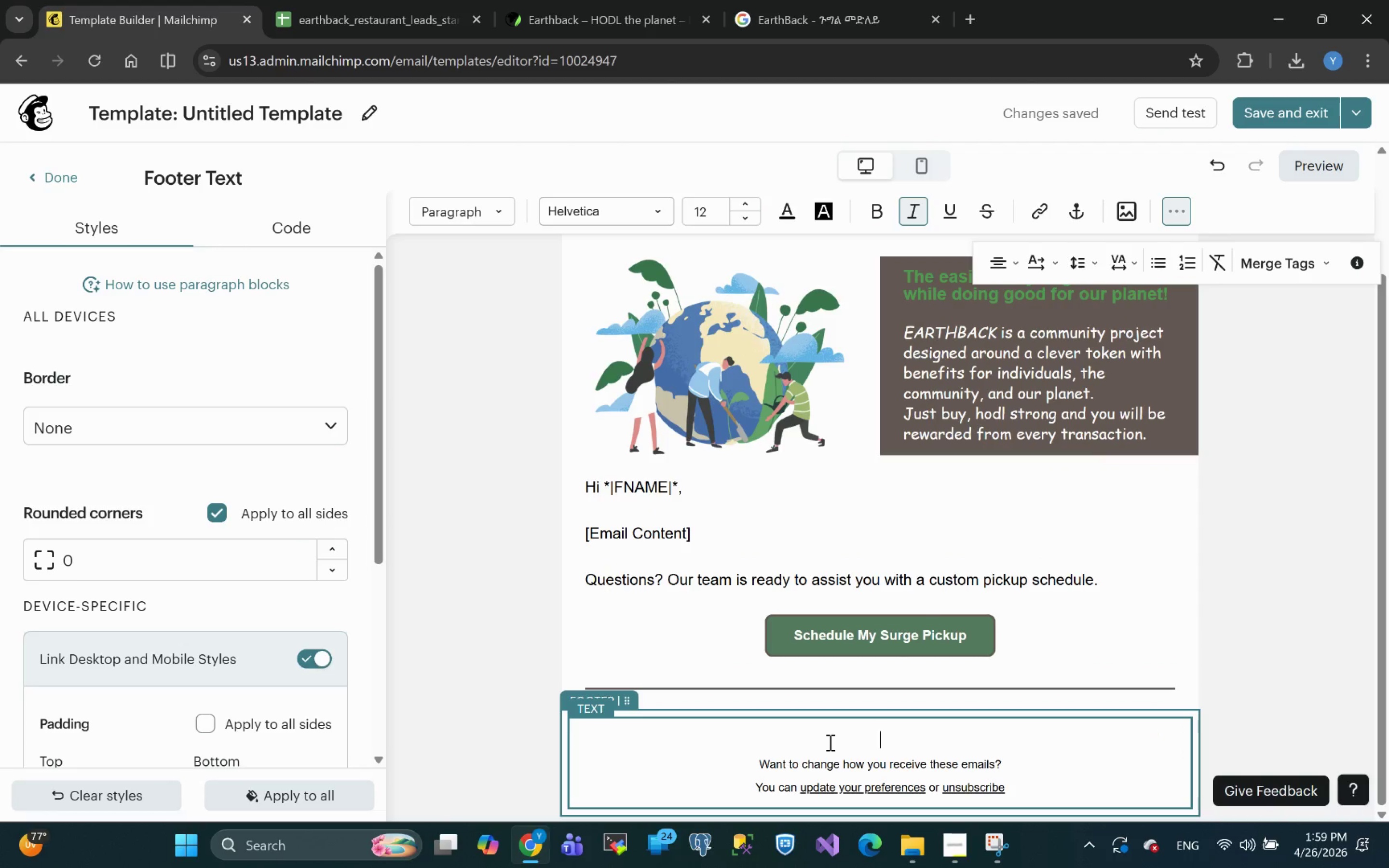 
left_click([565, 6])
 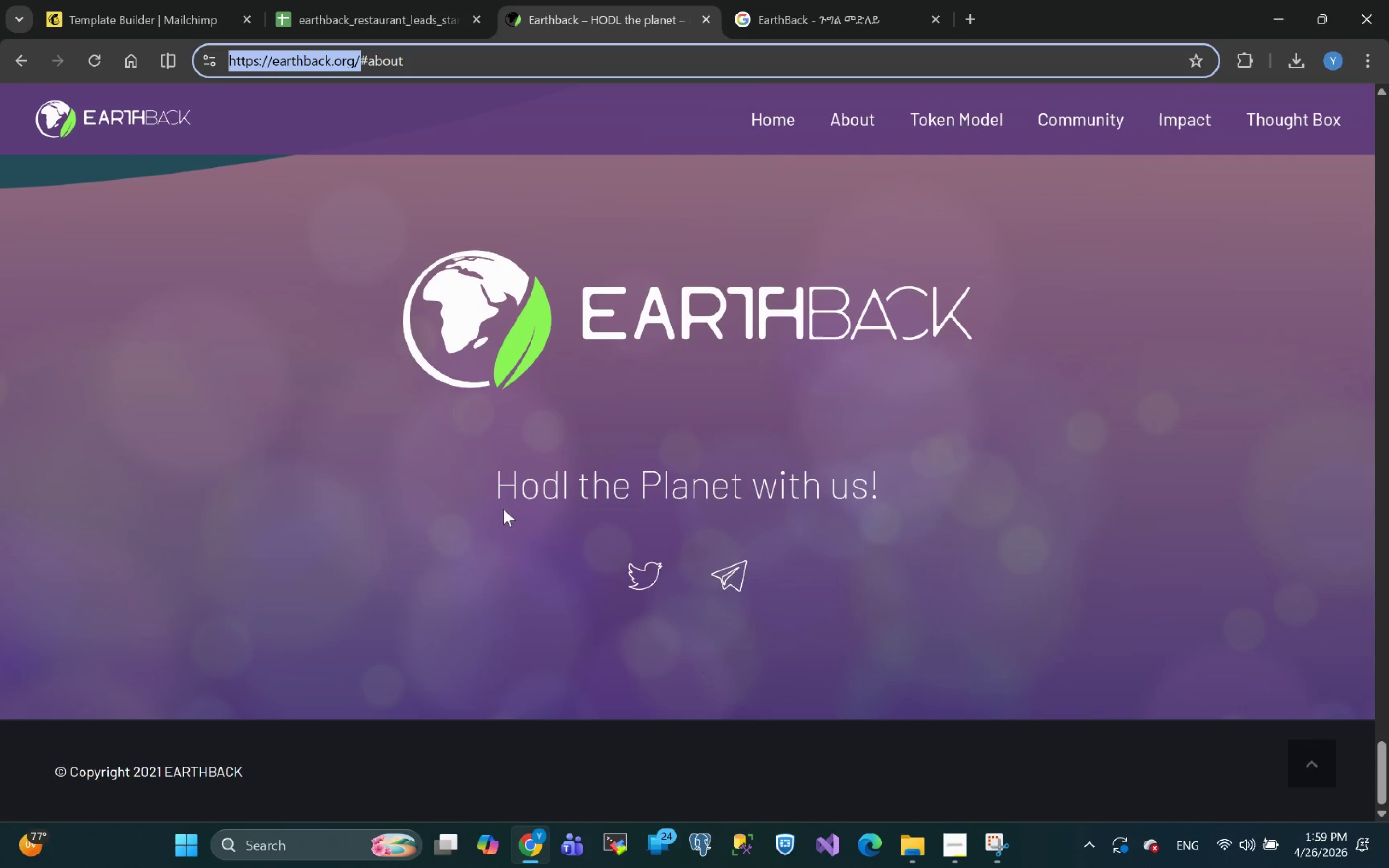 
wait(9.87)
 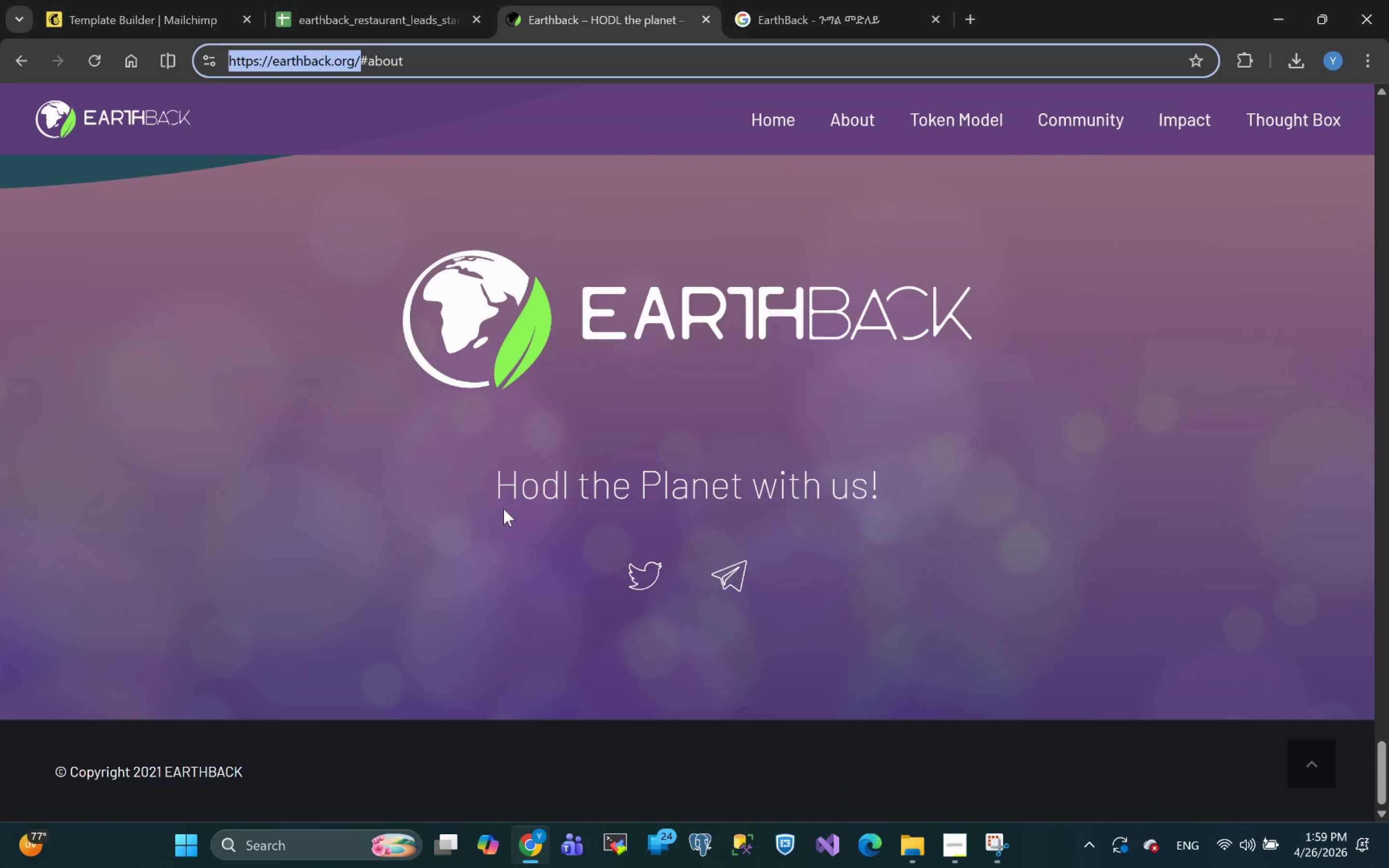 
left_click_drag(start_coordinate=[497, 486], to_coordinate=[887, 476])
 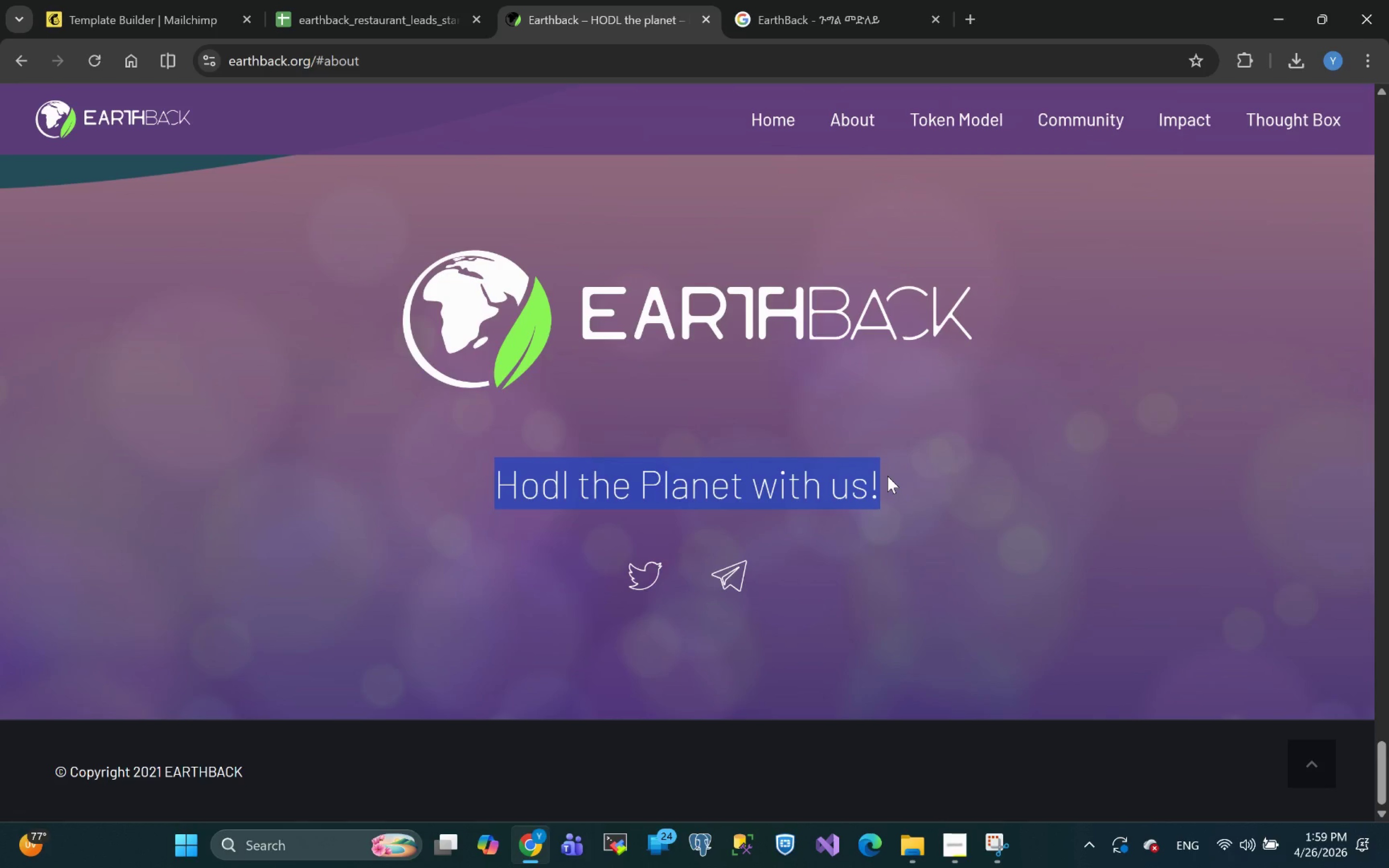 
key(Control+C)
 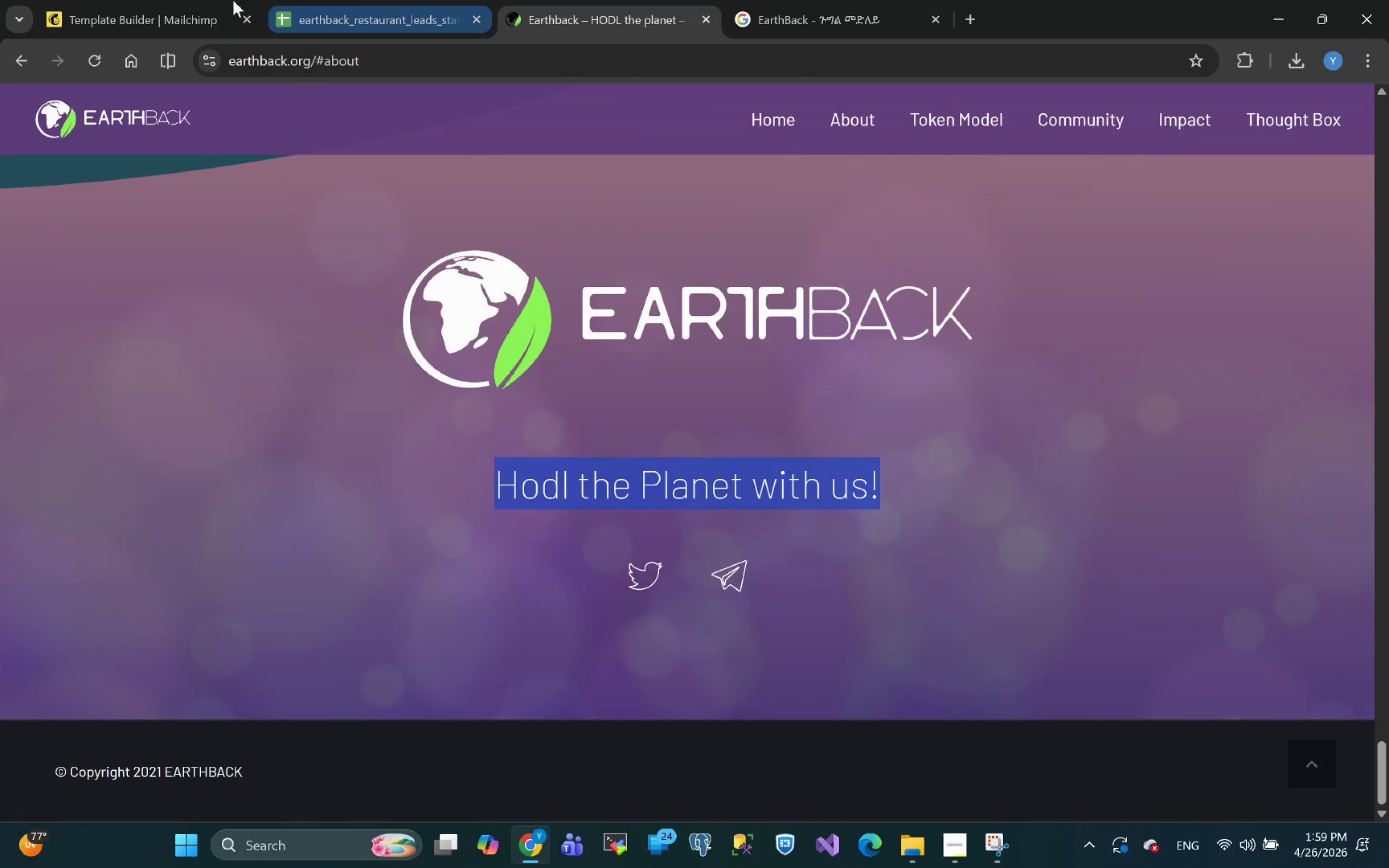 
left_click([98, 10])
 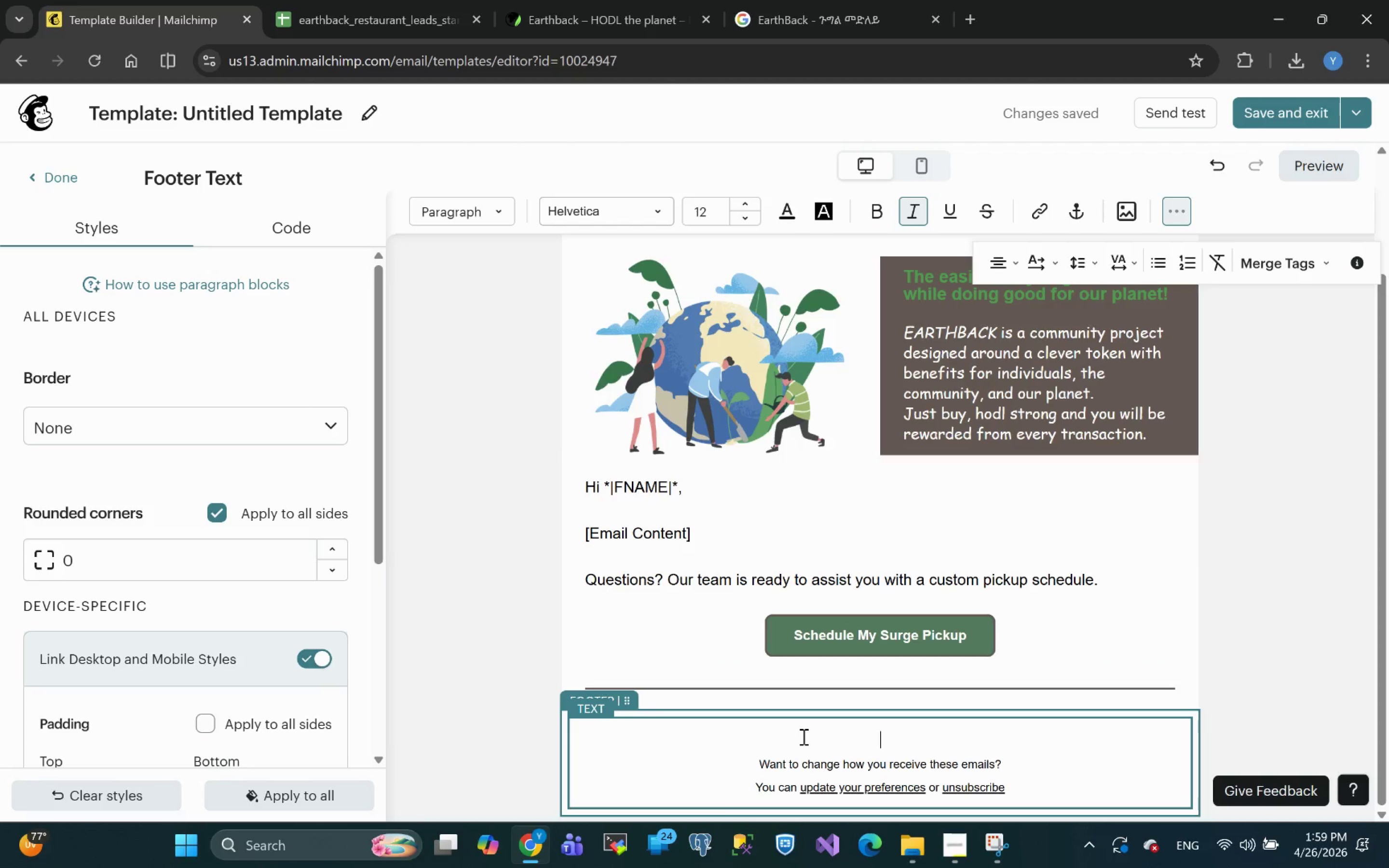 
key(Control+V)
 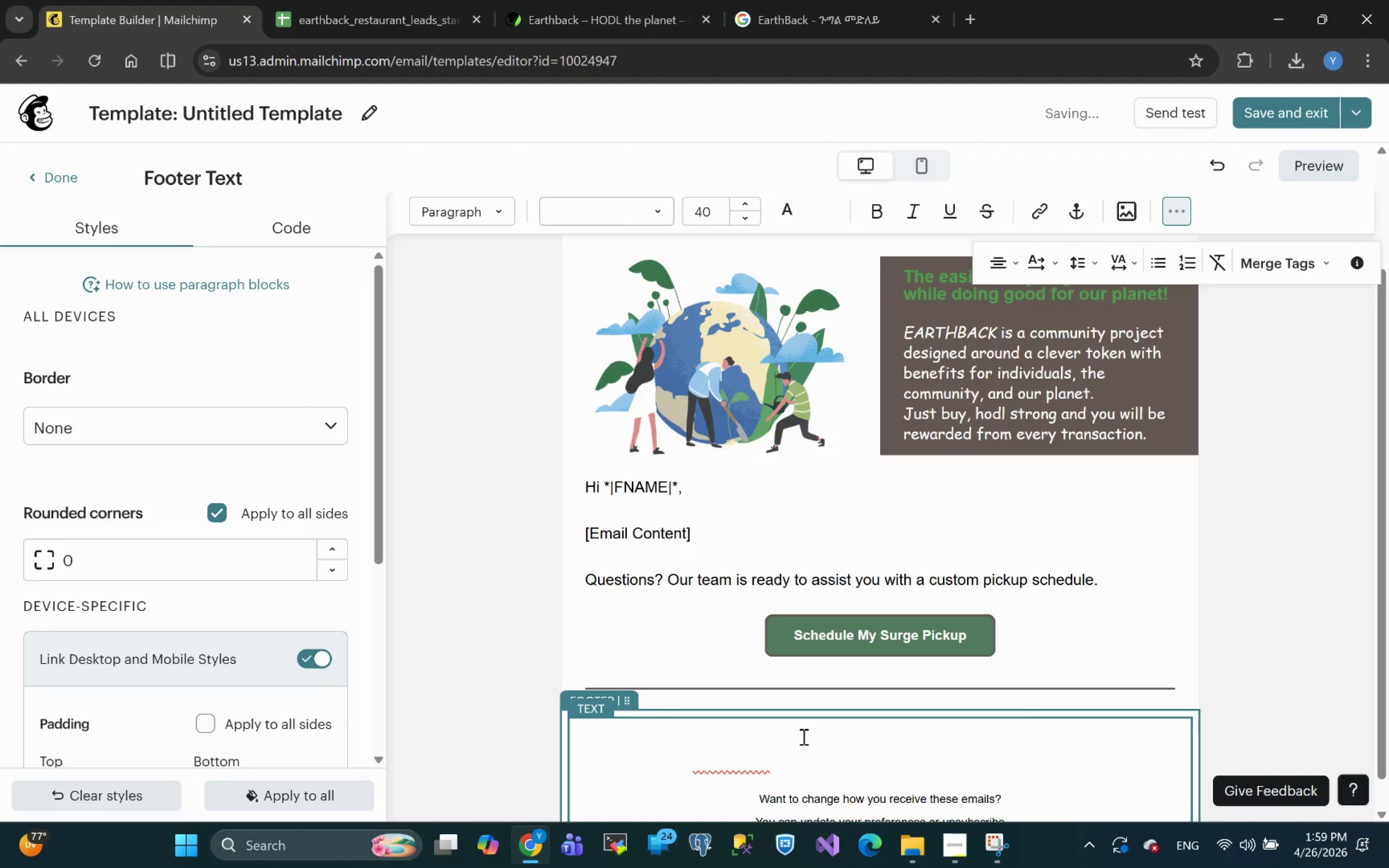 
key(Control+A)
 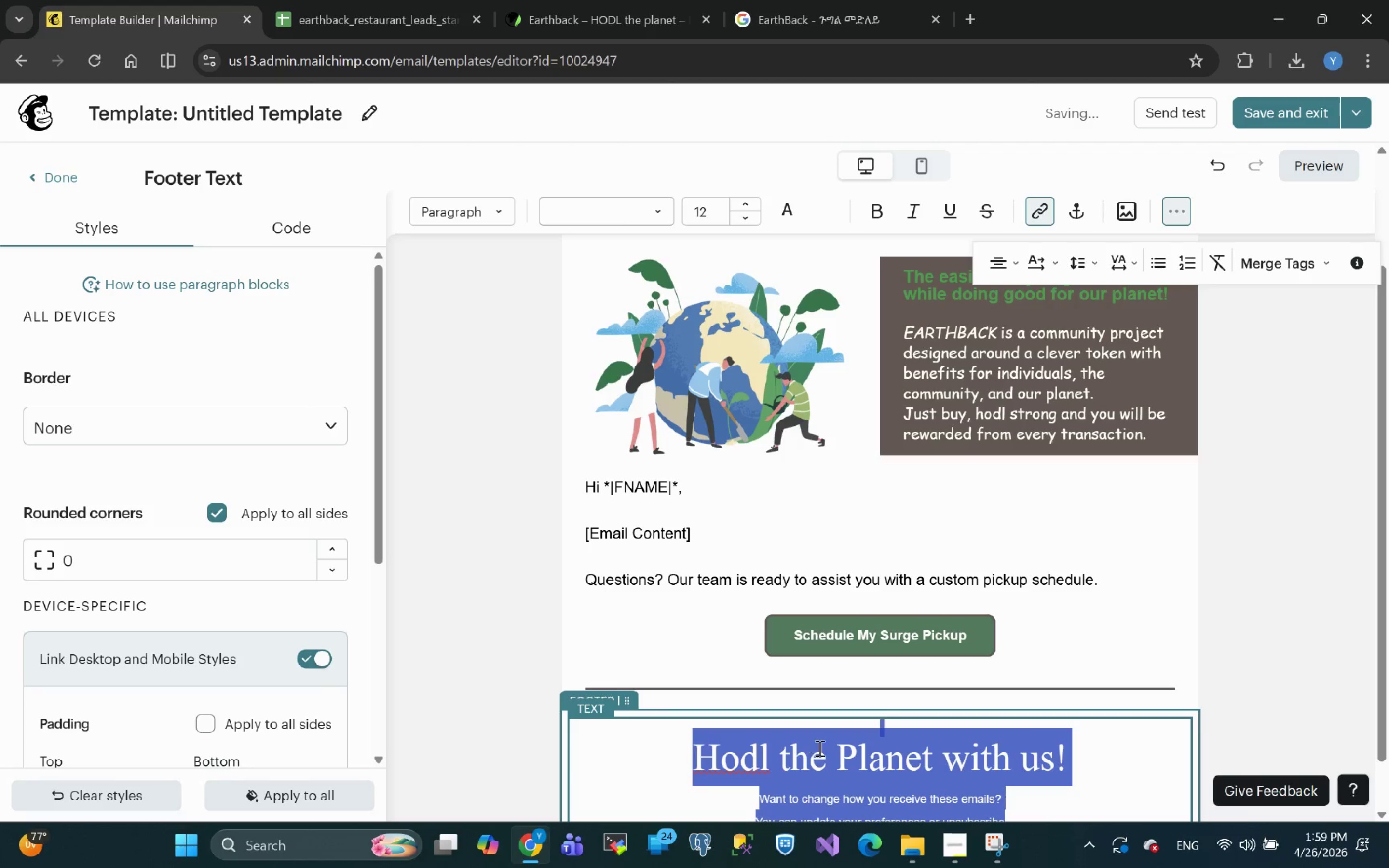 
left_click([823, 750])
 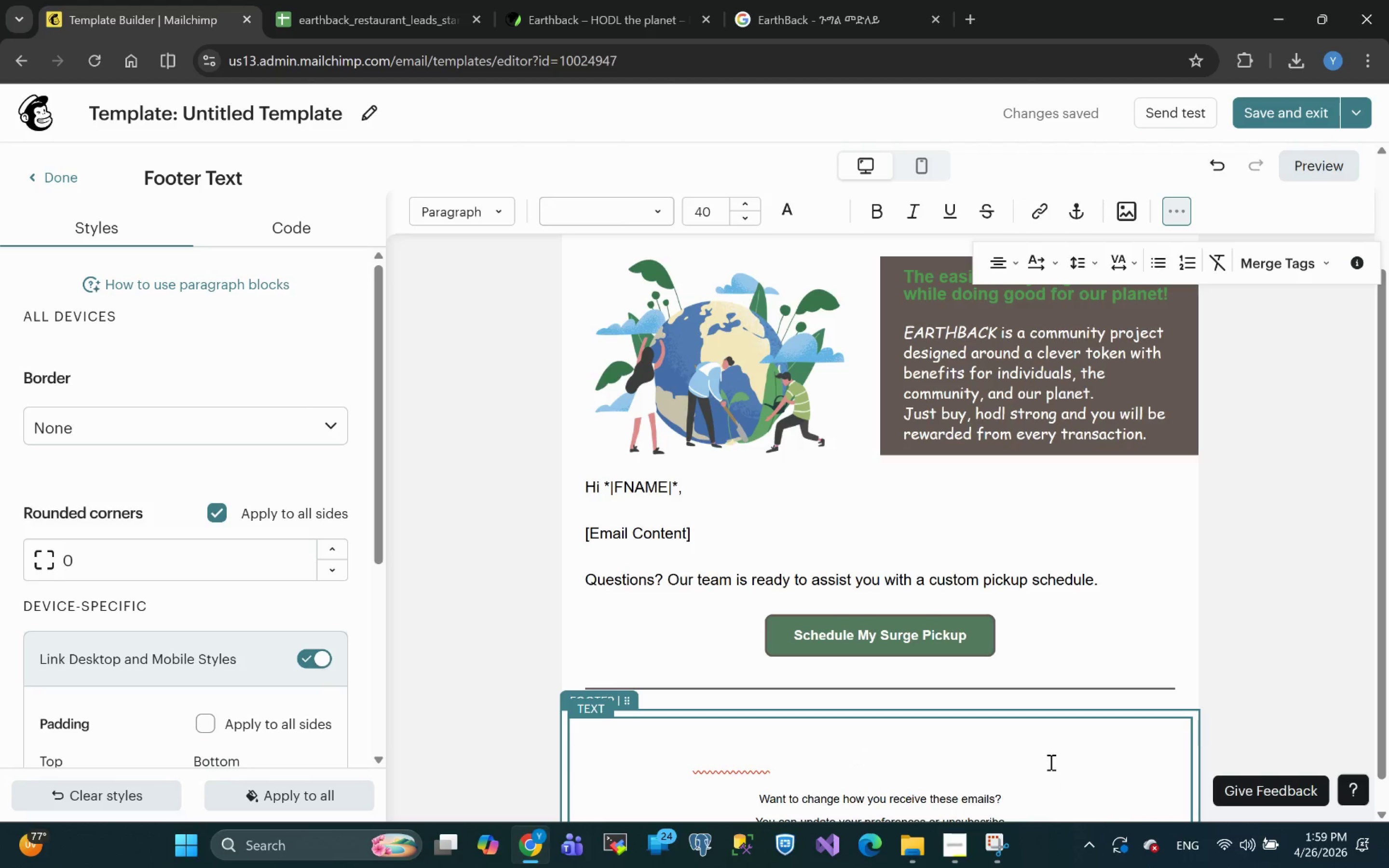 
left_click([1052, 762])
 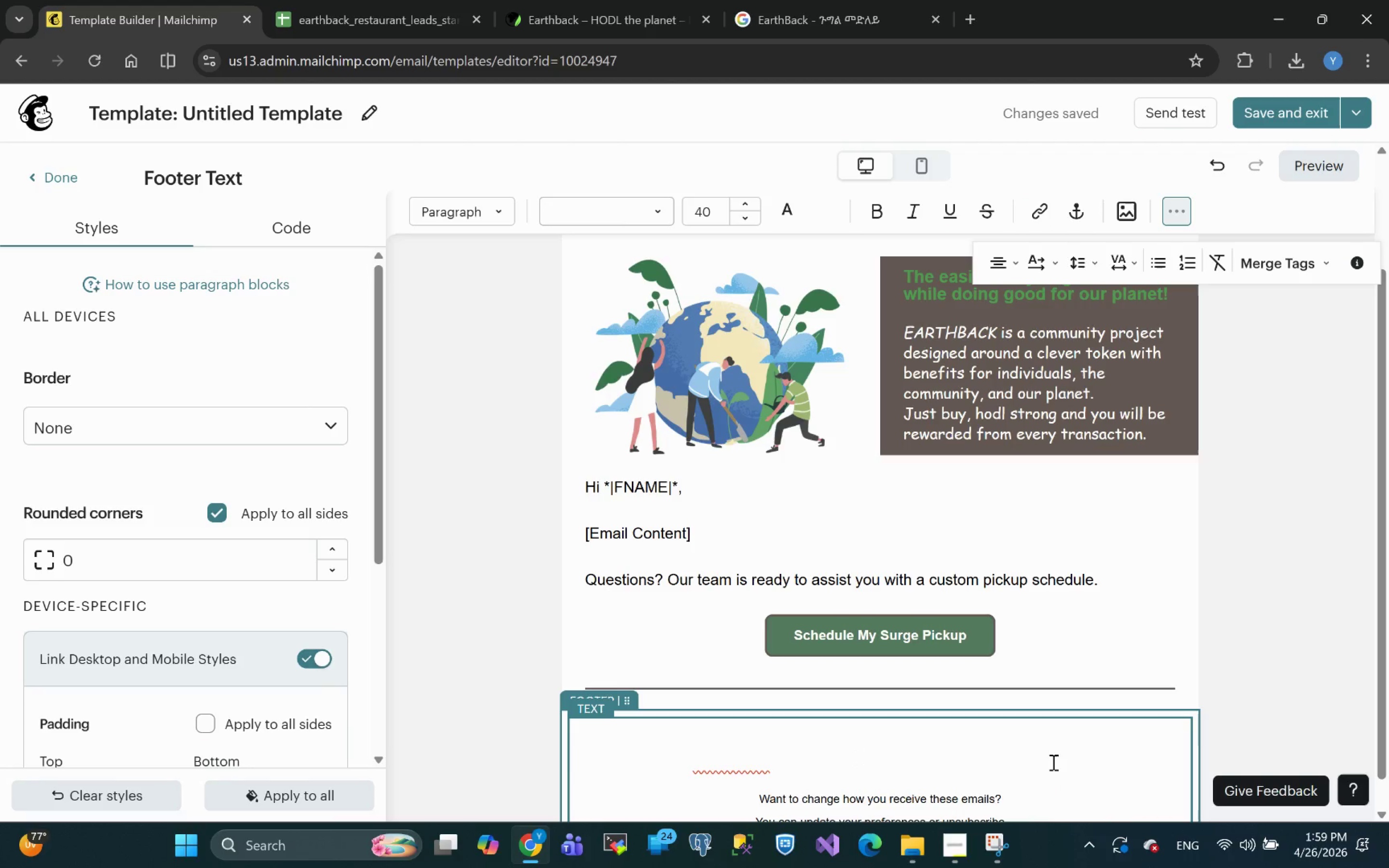 
left_click_drag(start_coordinate=[1052, 762], to_coordinate=[639, 773])
 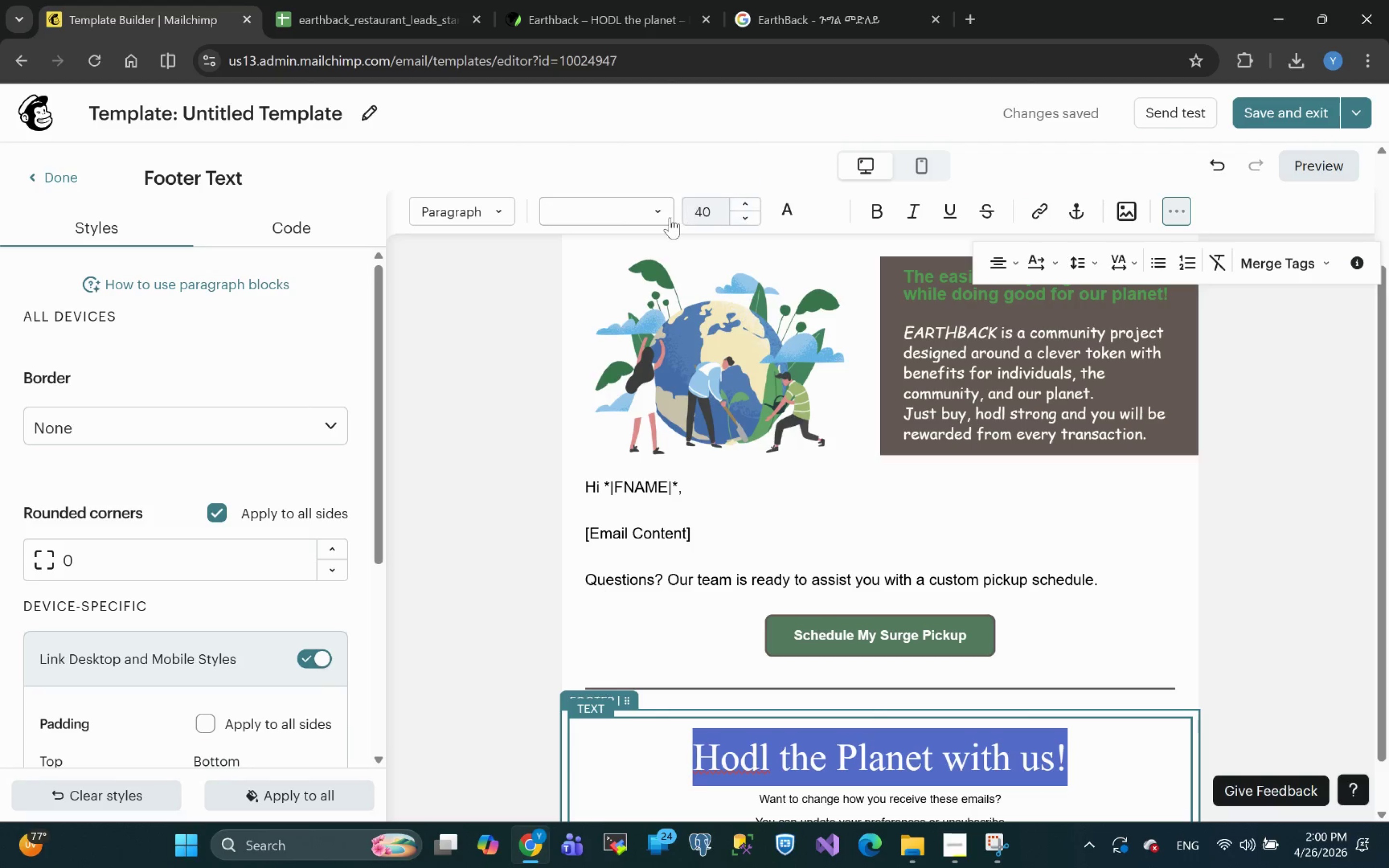 
left_click([659, 212])
 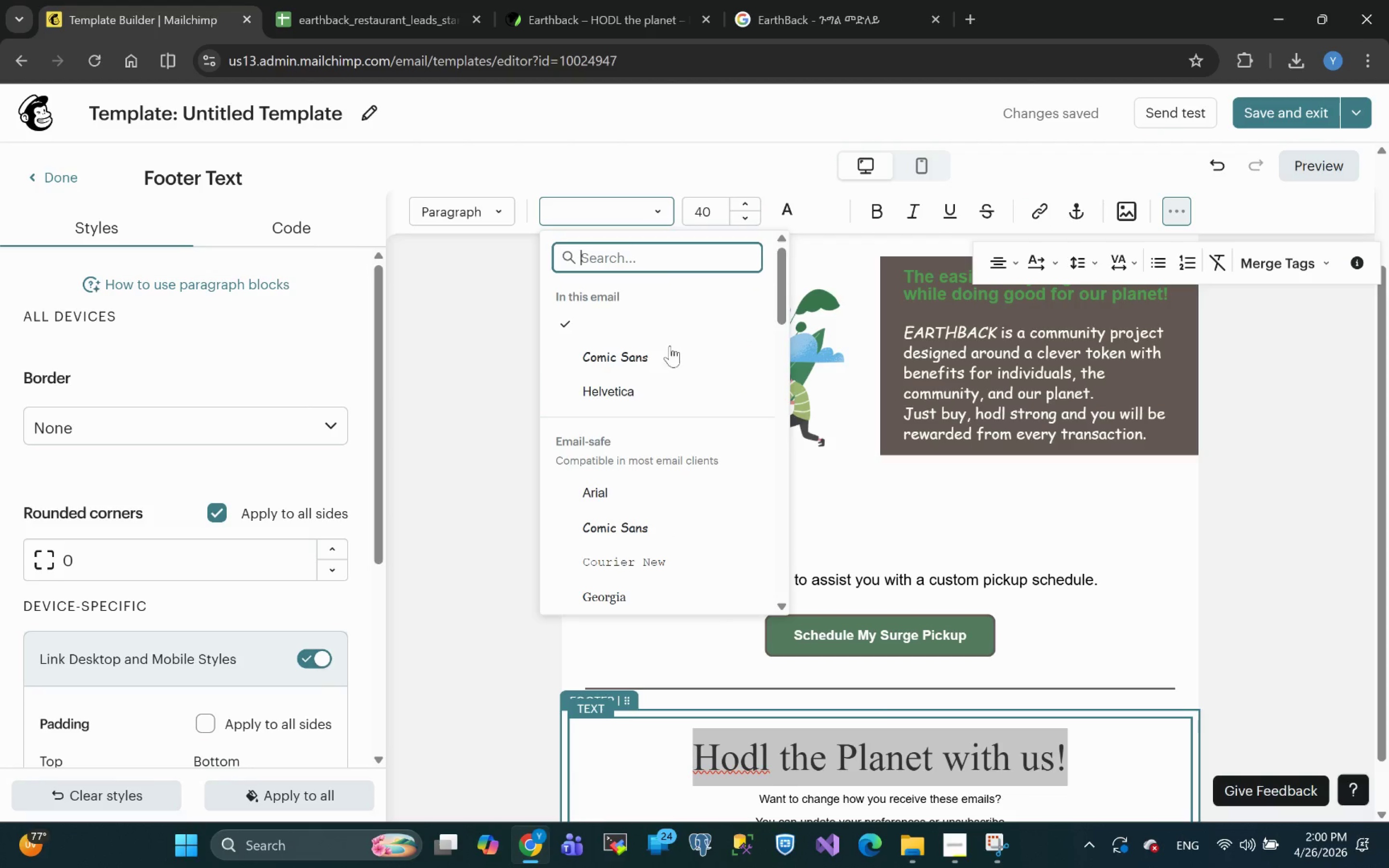 
left_click([638, 388])
 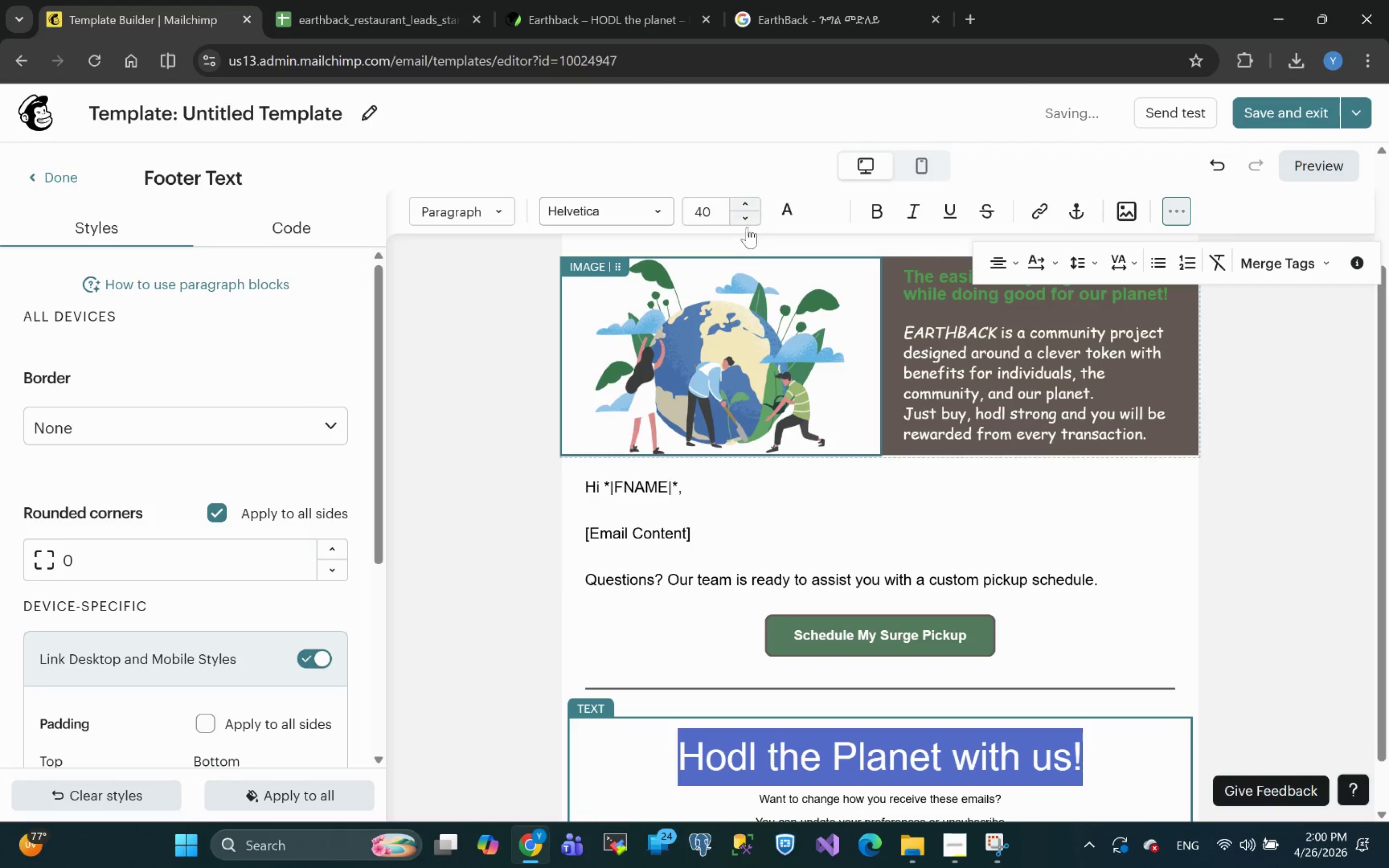 
left_click([715, 214])
 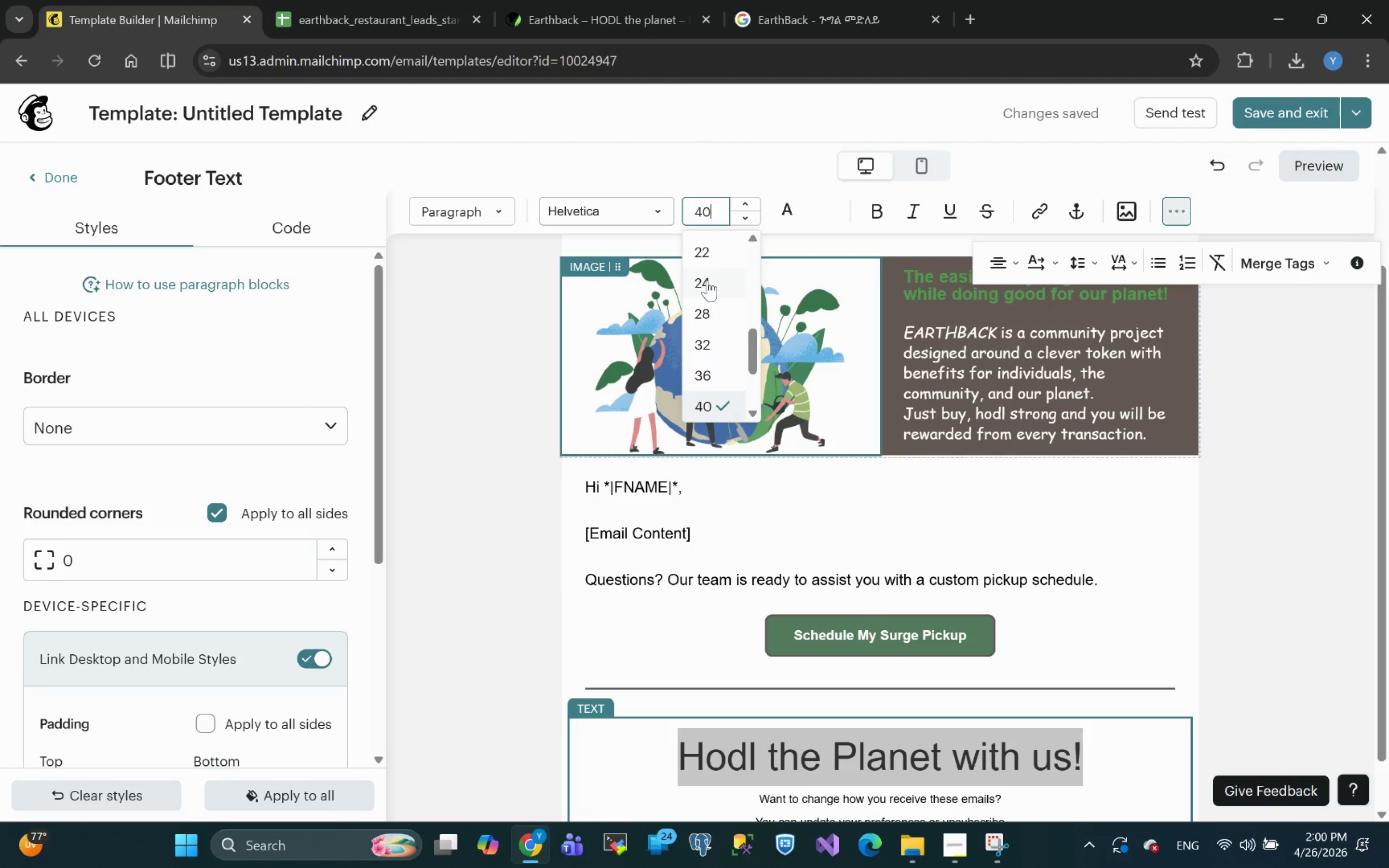 
left_click([704, 256])
 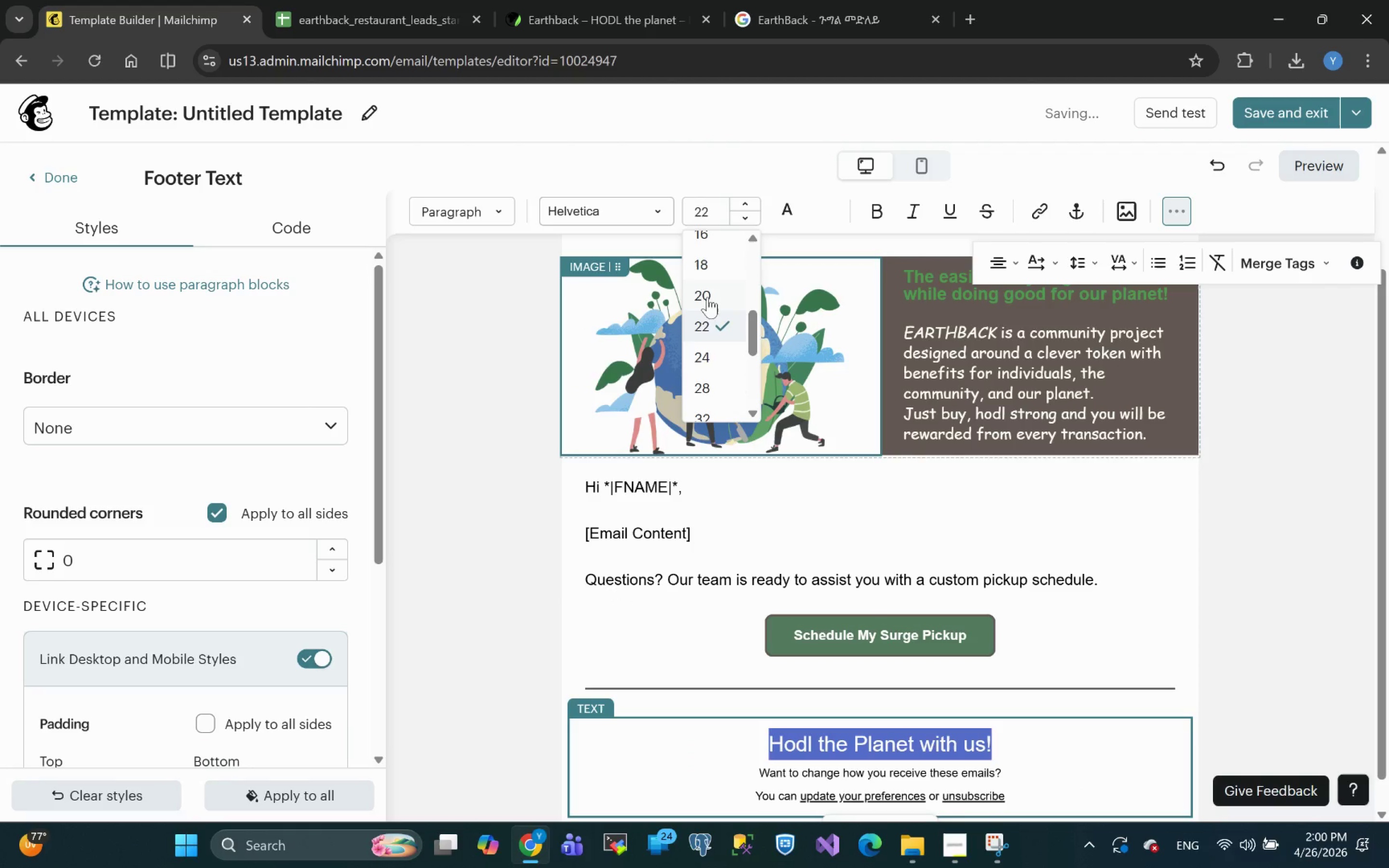 
left_click([707, 292])
 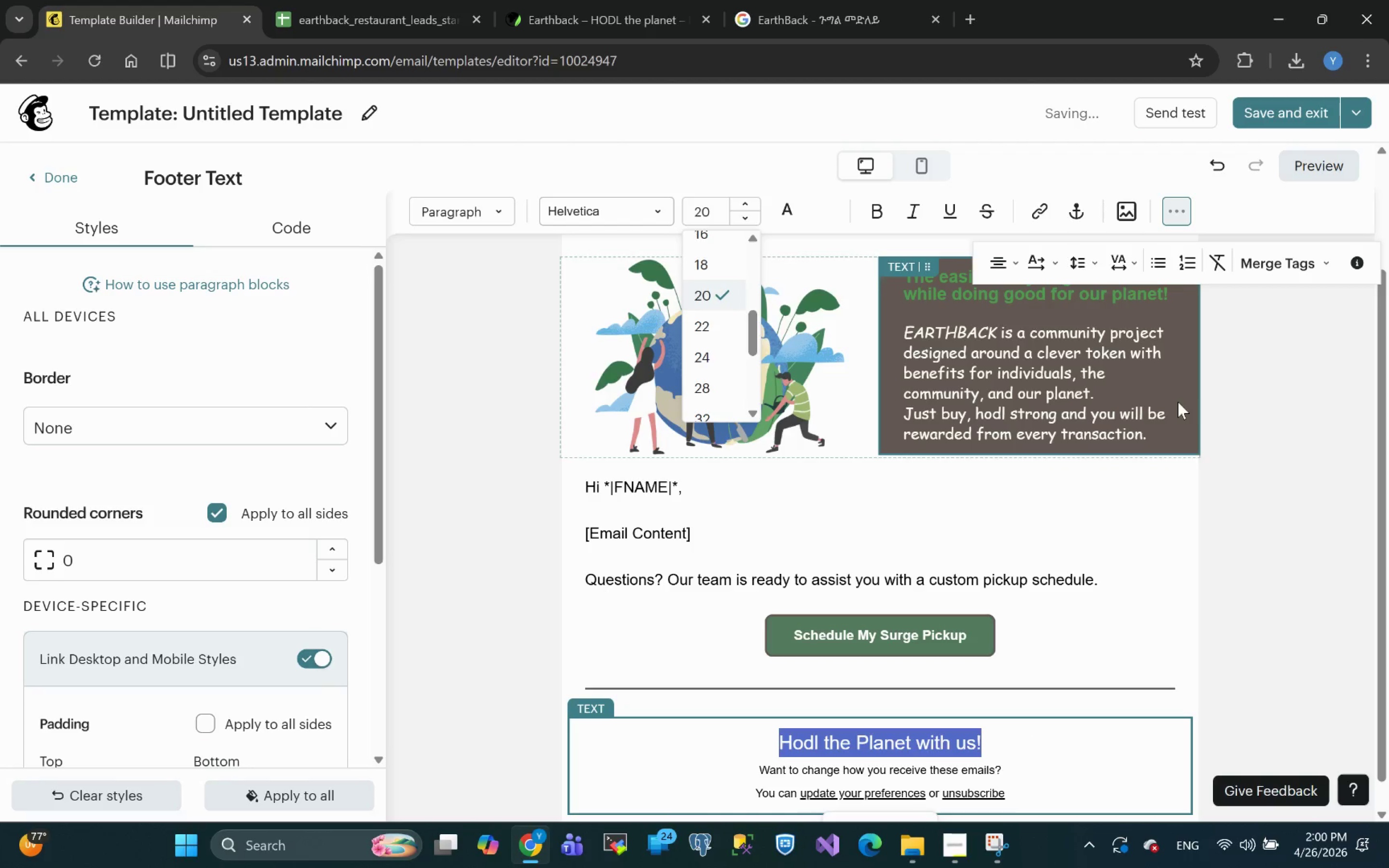 
wait(7.24)
 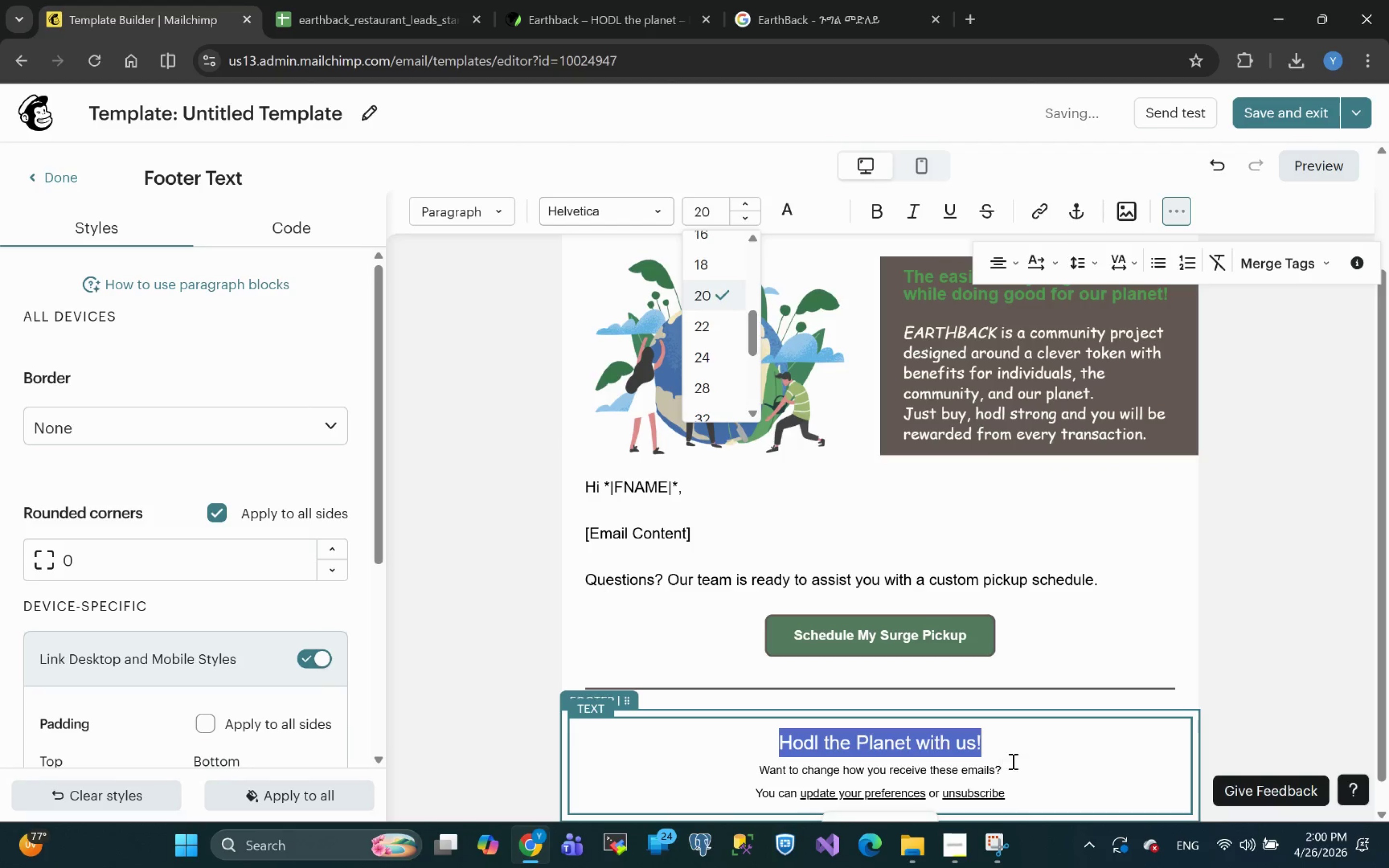 
left_click([1010, 255])
 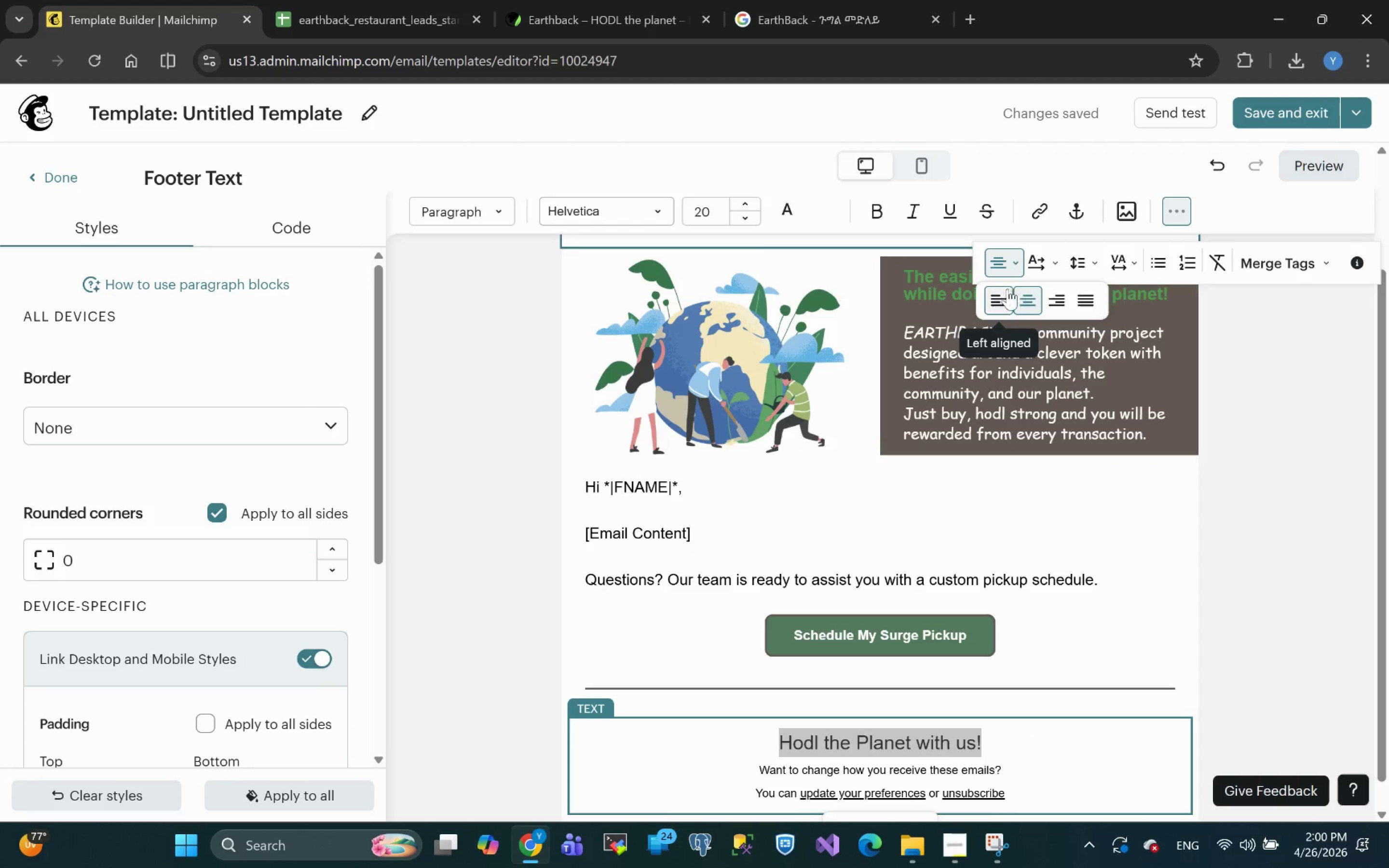 
left_click([1001, 306])
 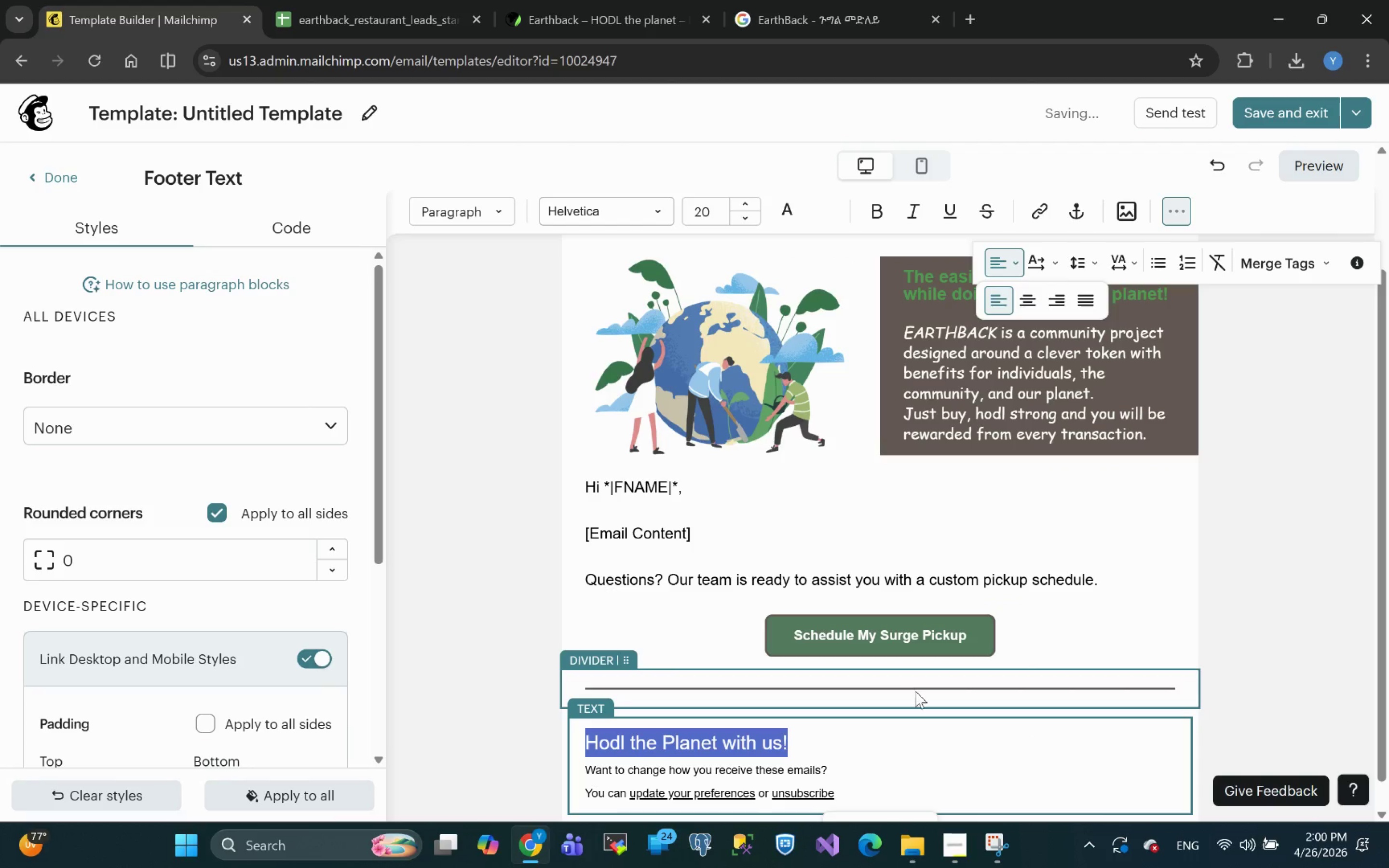 
left_click([858, 794])
 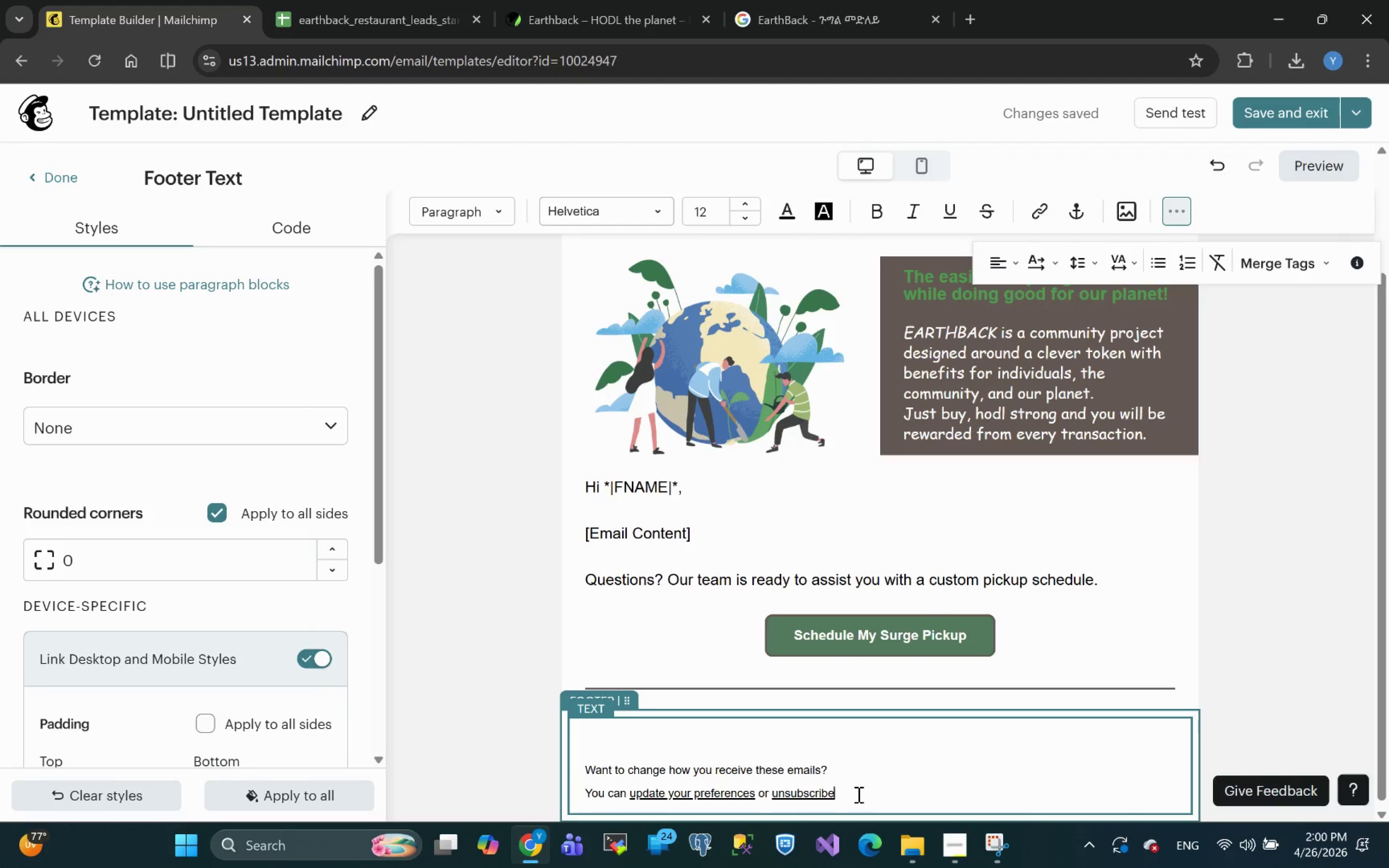 
left_click([844, 797])
 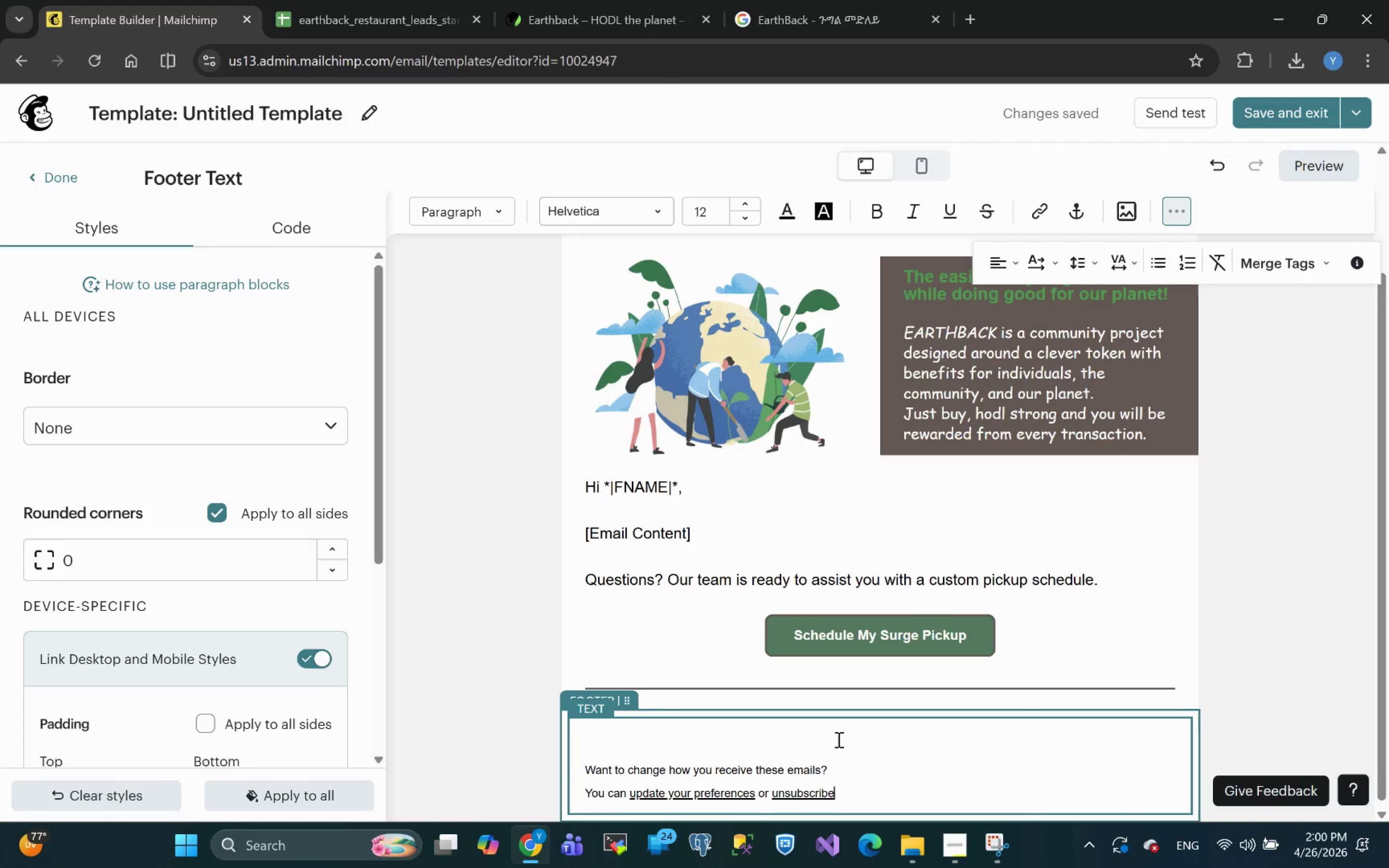 
left_click_drag(start_coordinate=[837, 736], to_coordinate=[557, 736])
 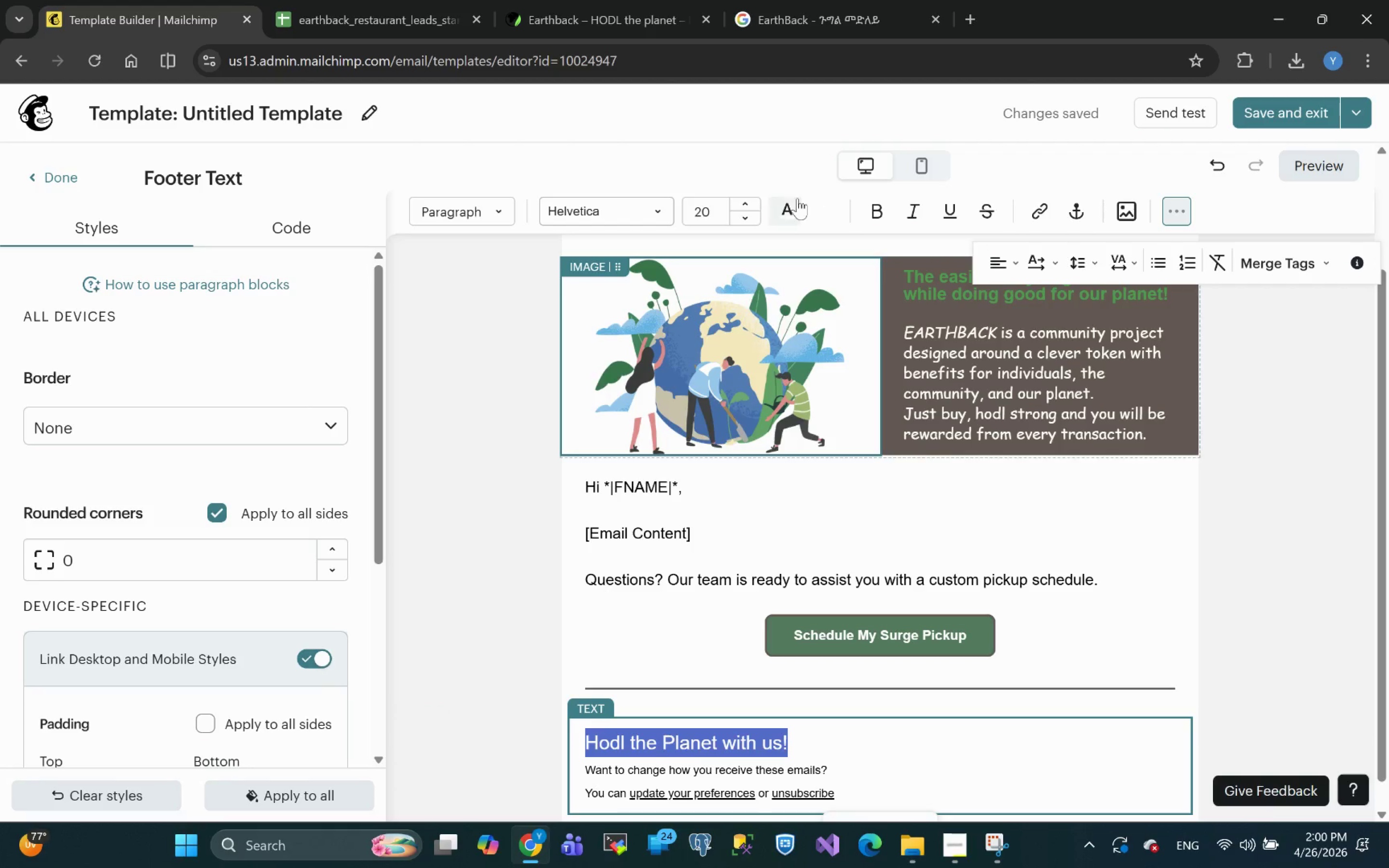 
left_click([789, 202])
 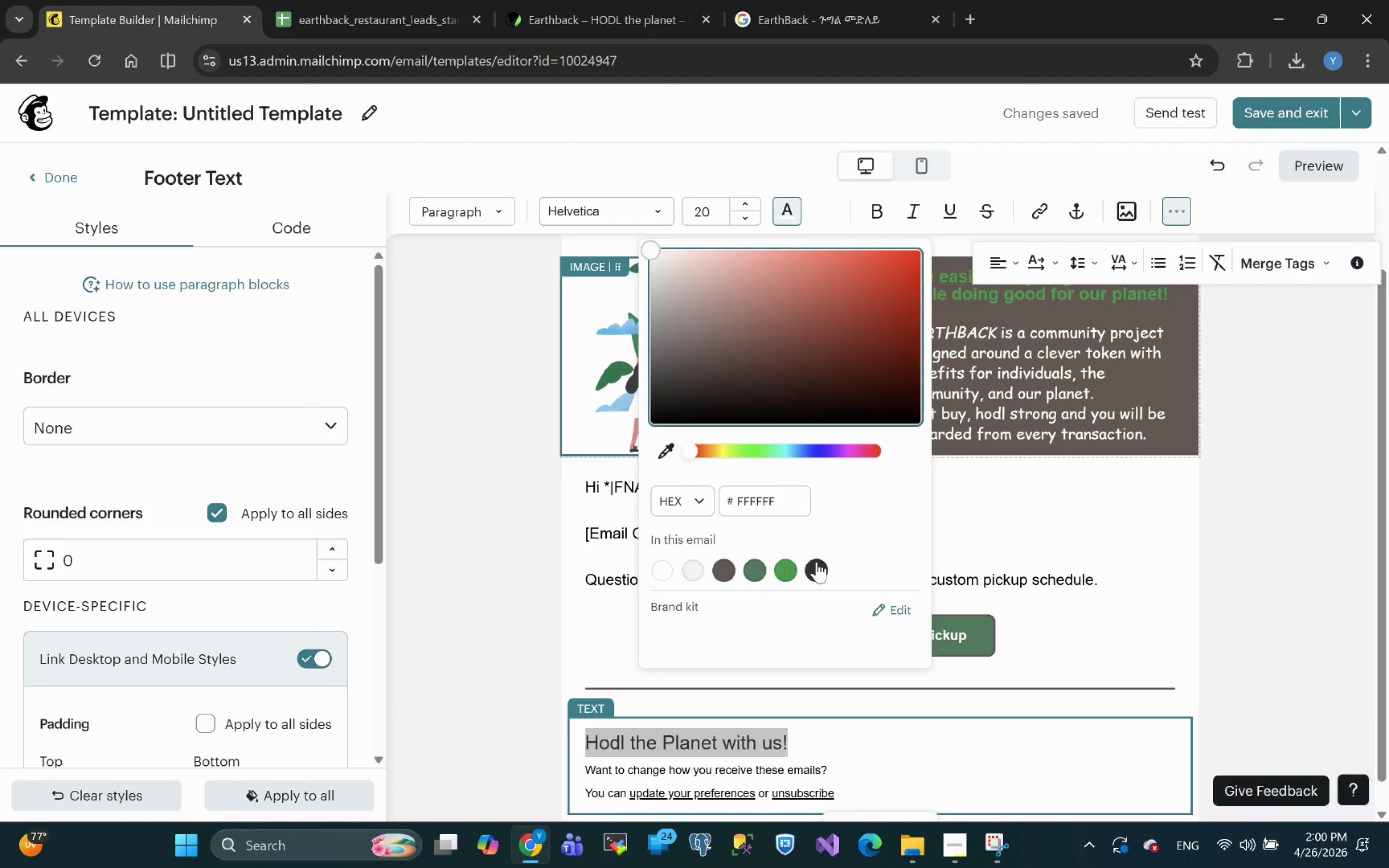 
left_click([821, 569])
 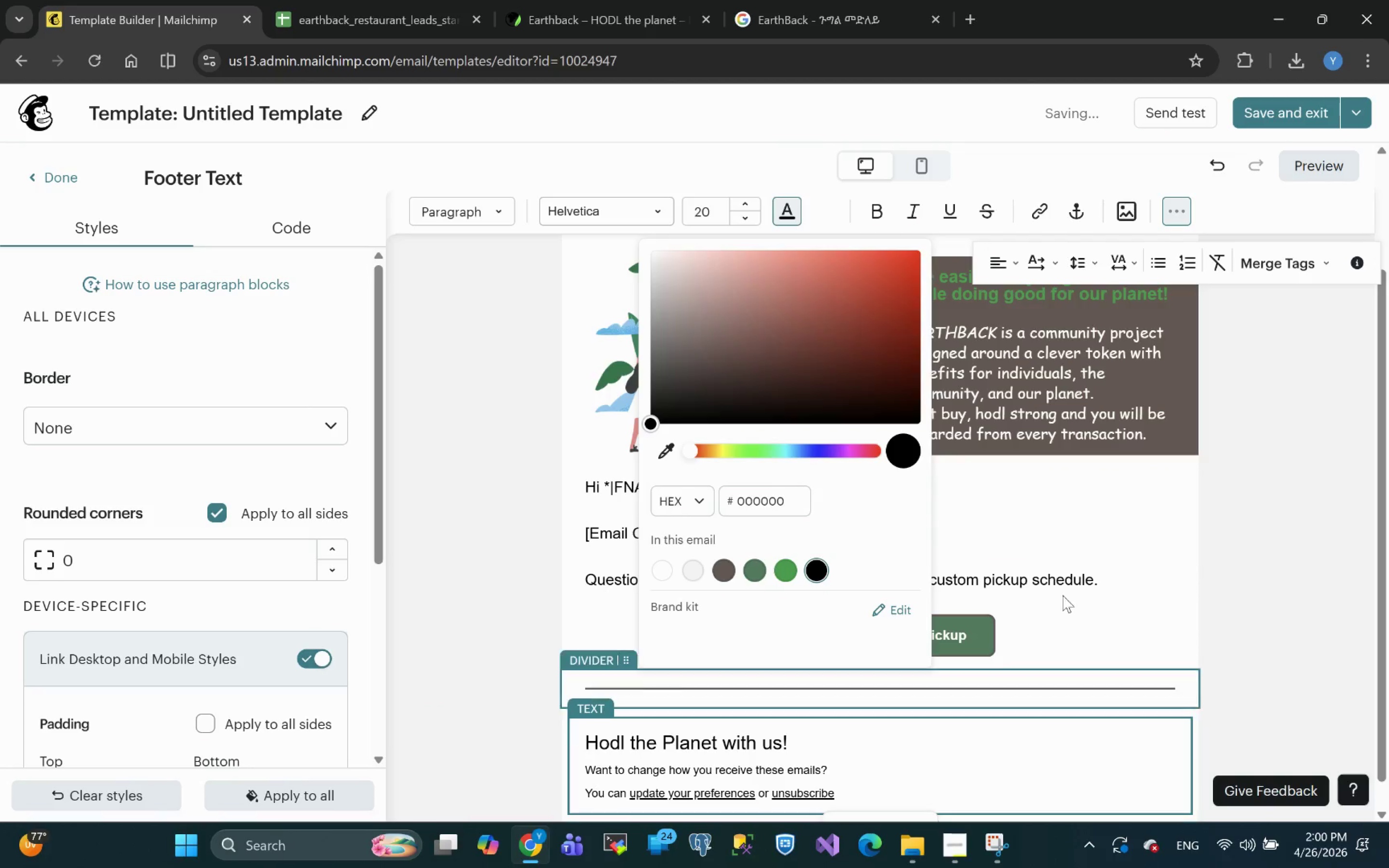 
left_click([1050, 502])
 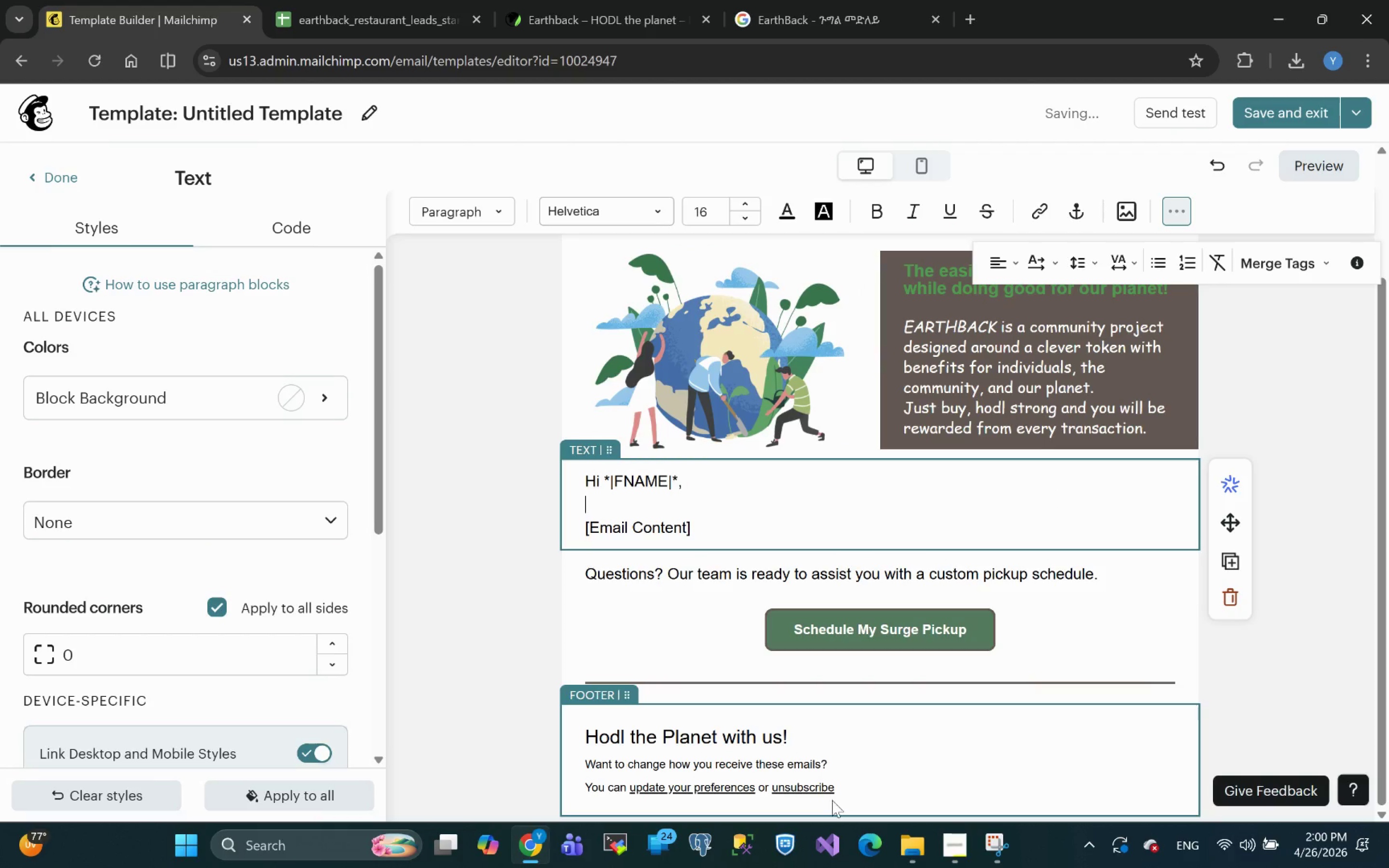 
left_click_drag(start_coordinate=[843, 788], to_coordinate=[584, 768])
 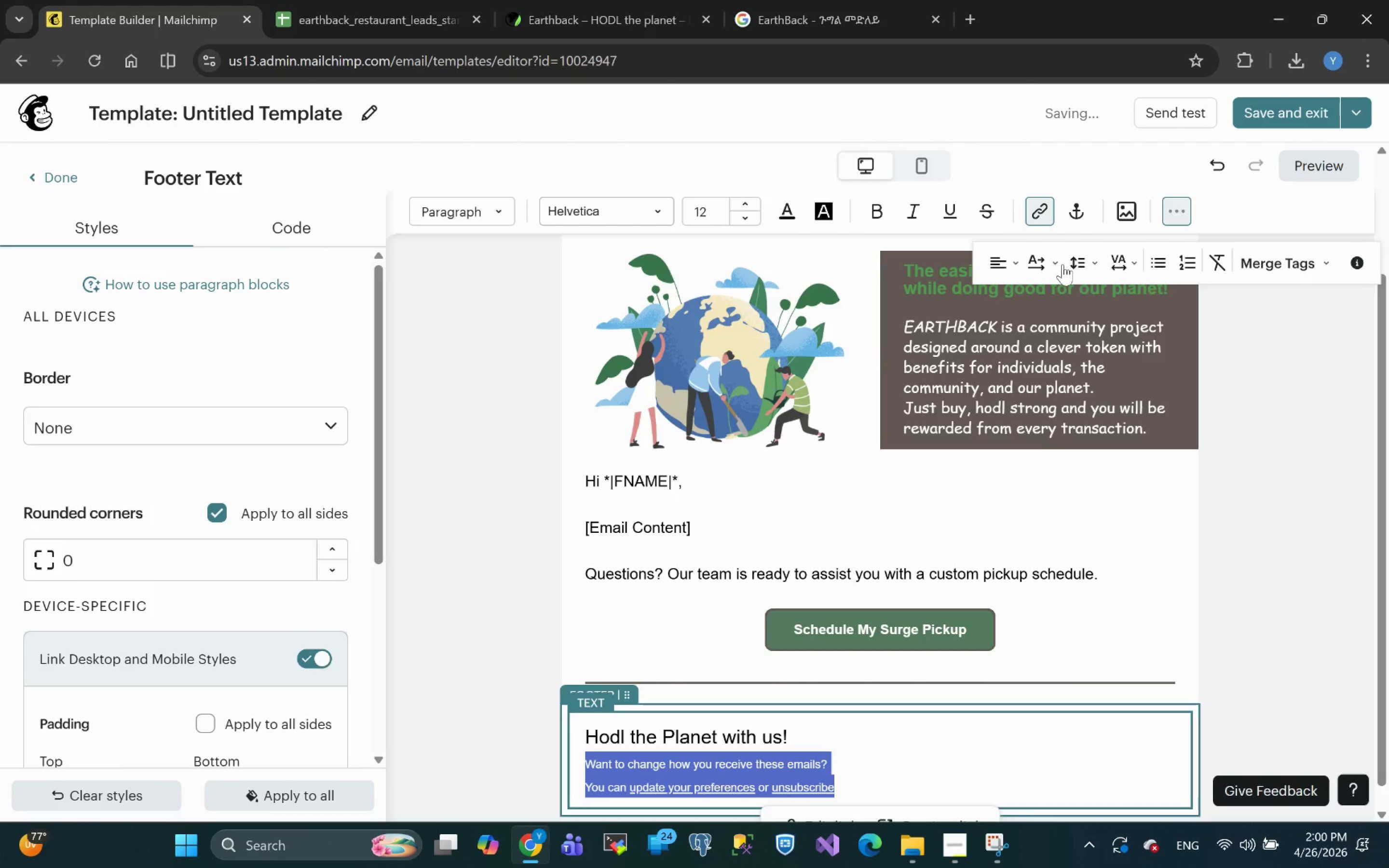 
left_click([1019, 263])
 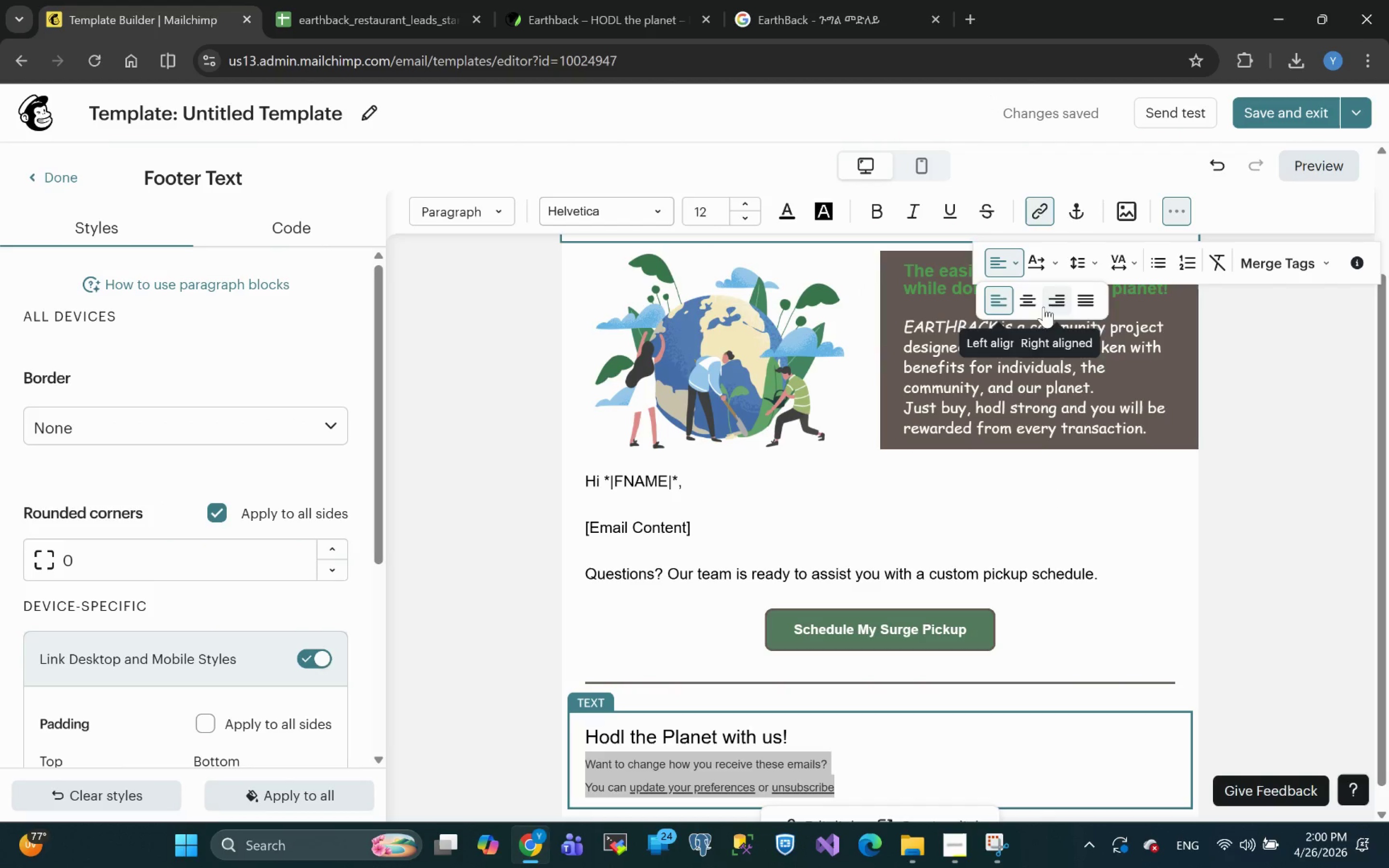 
left_click([1029, 305])
 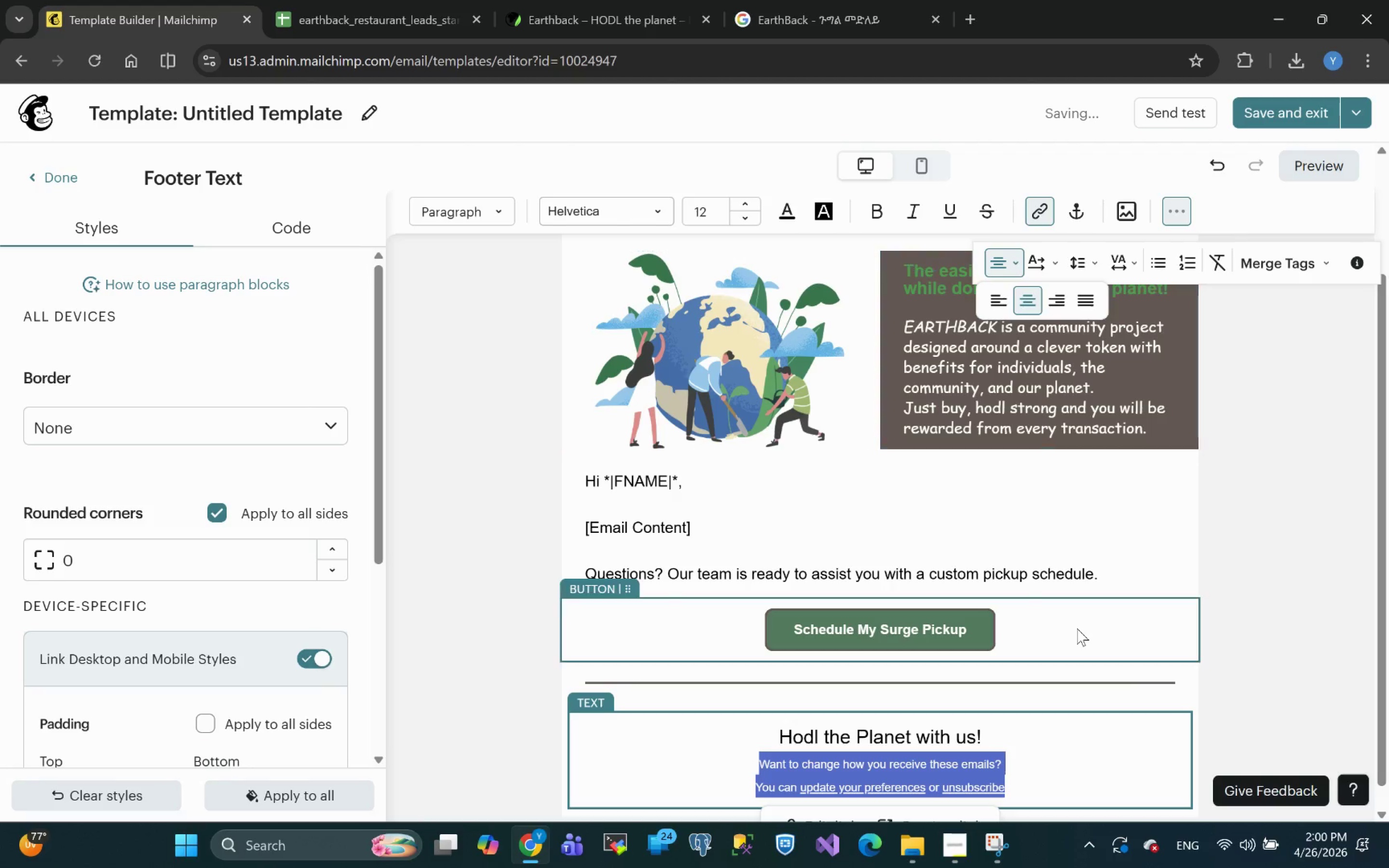 
left_click([1069, 720])
 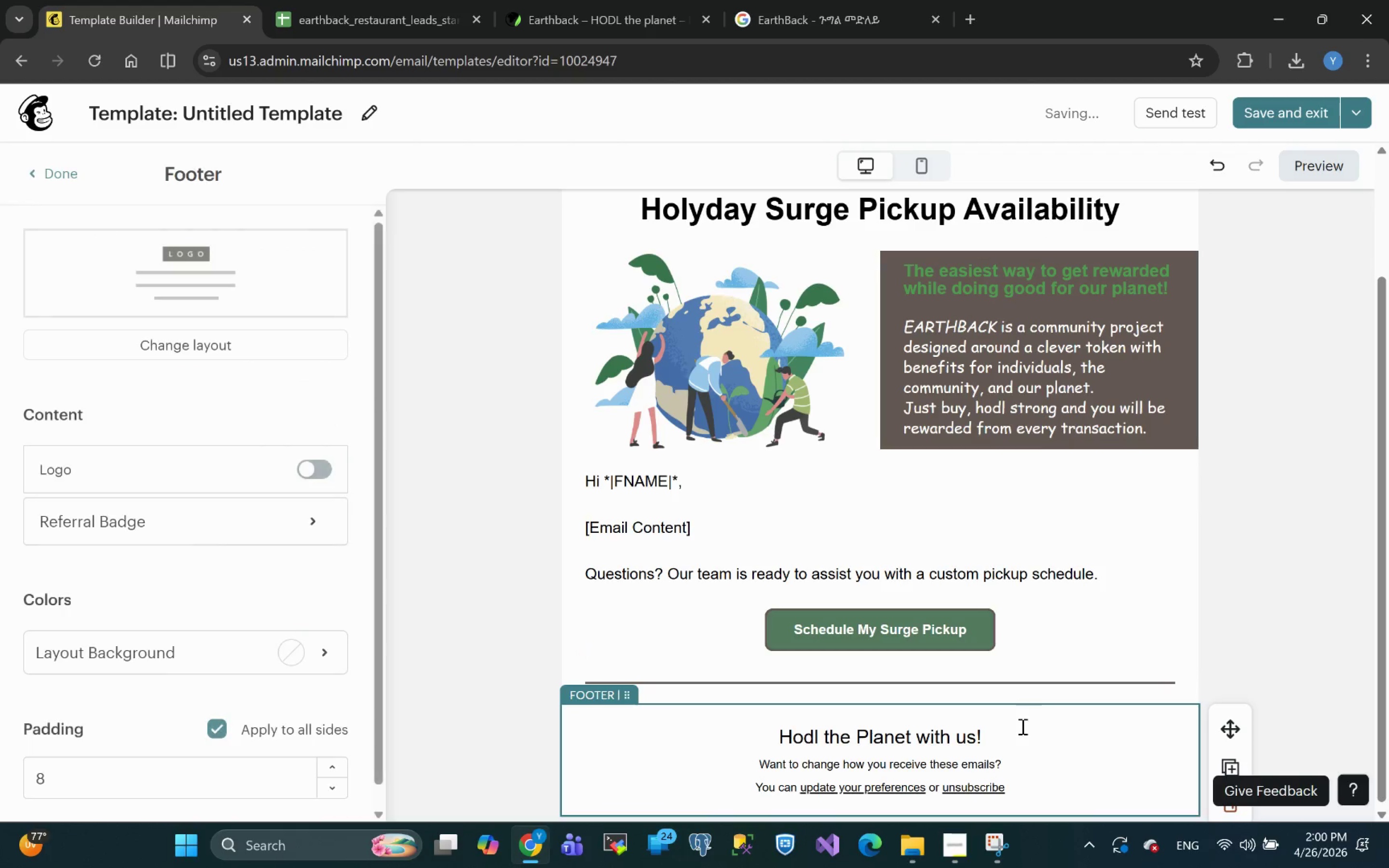 
left_click([1004, 732])
 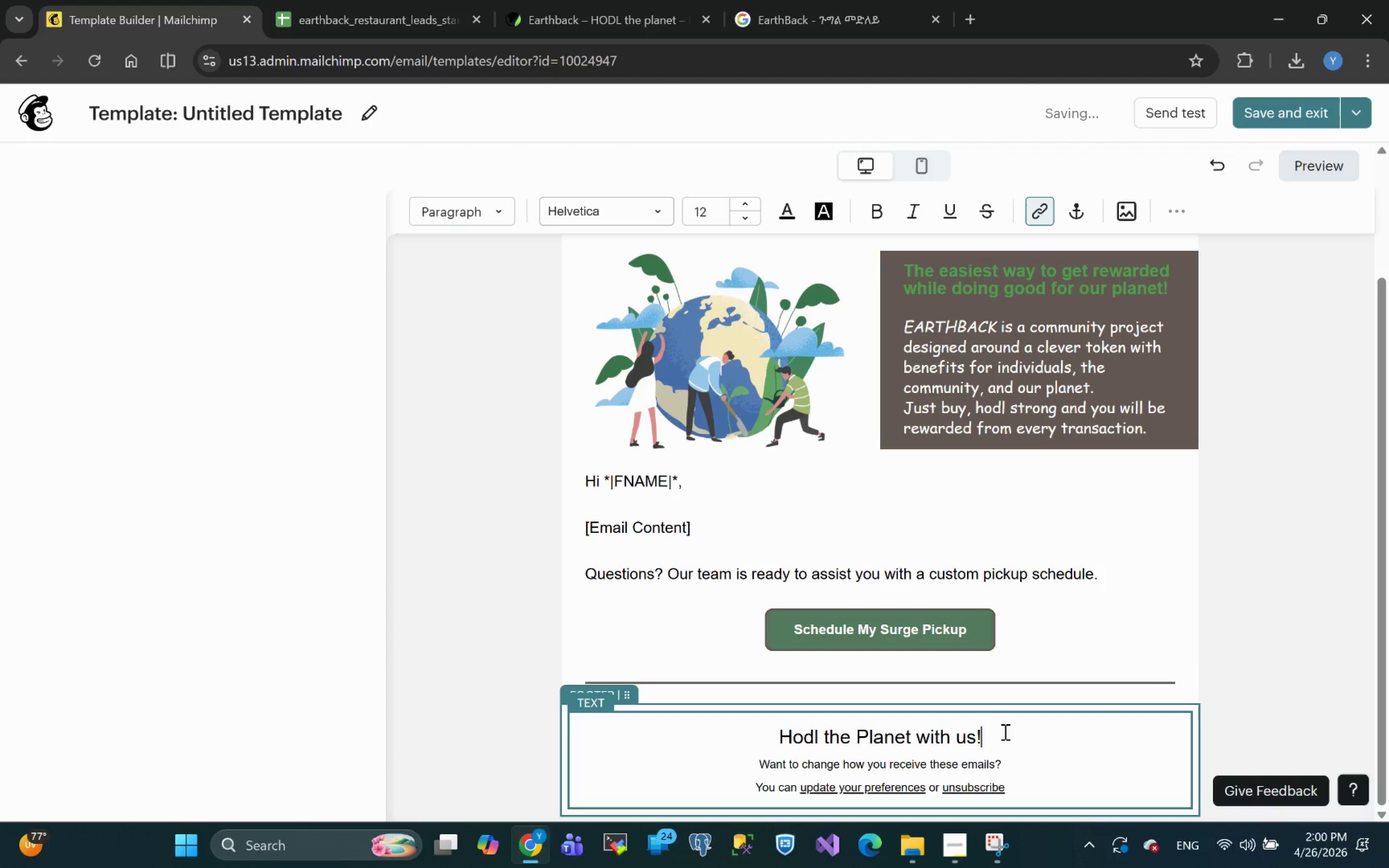 
key(Enter)
 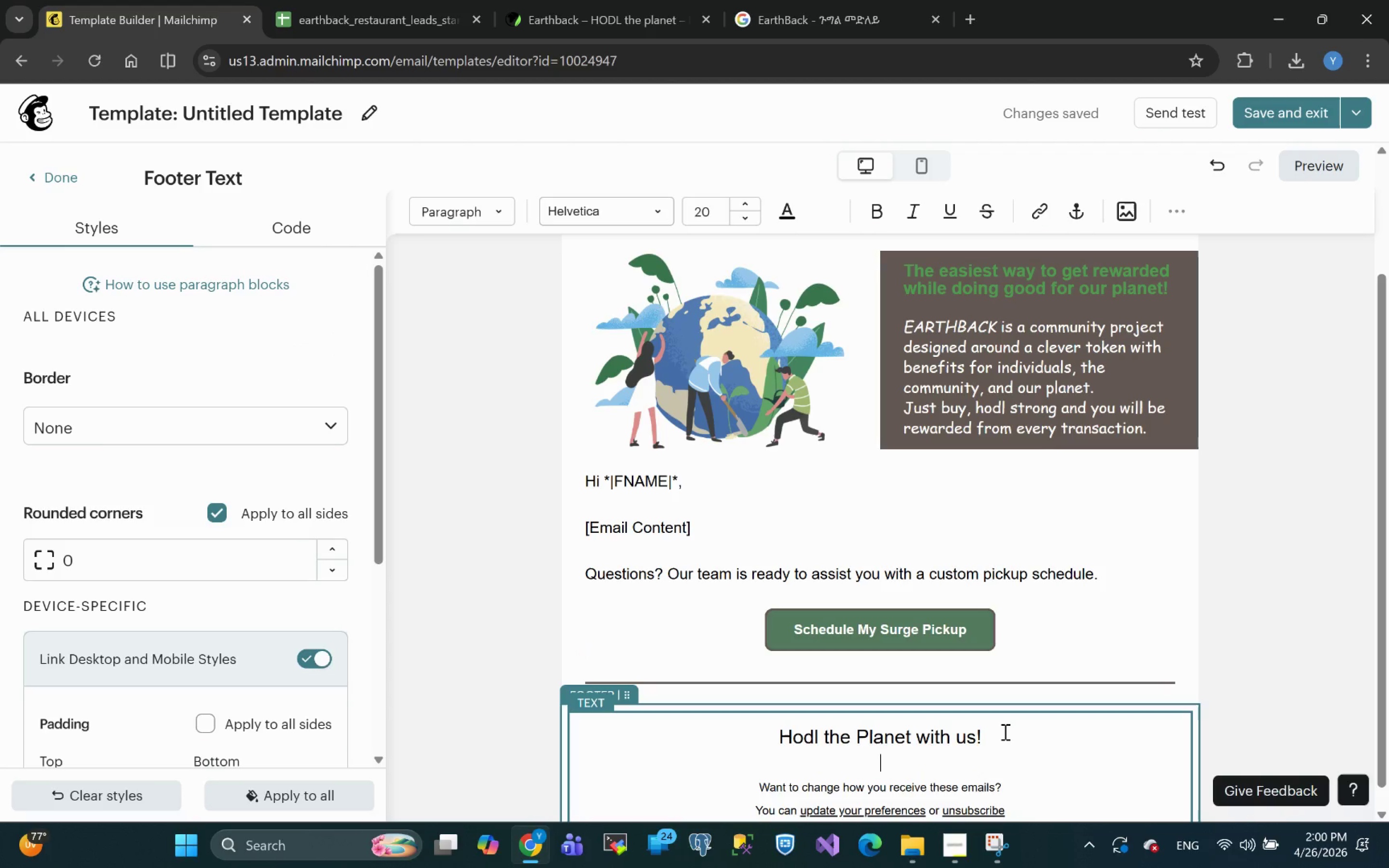 
wait(10.15)
 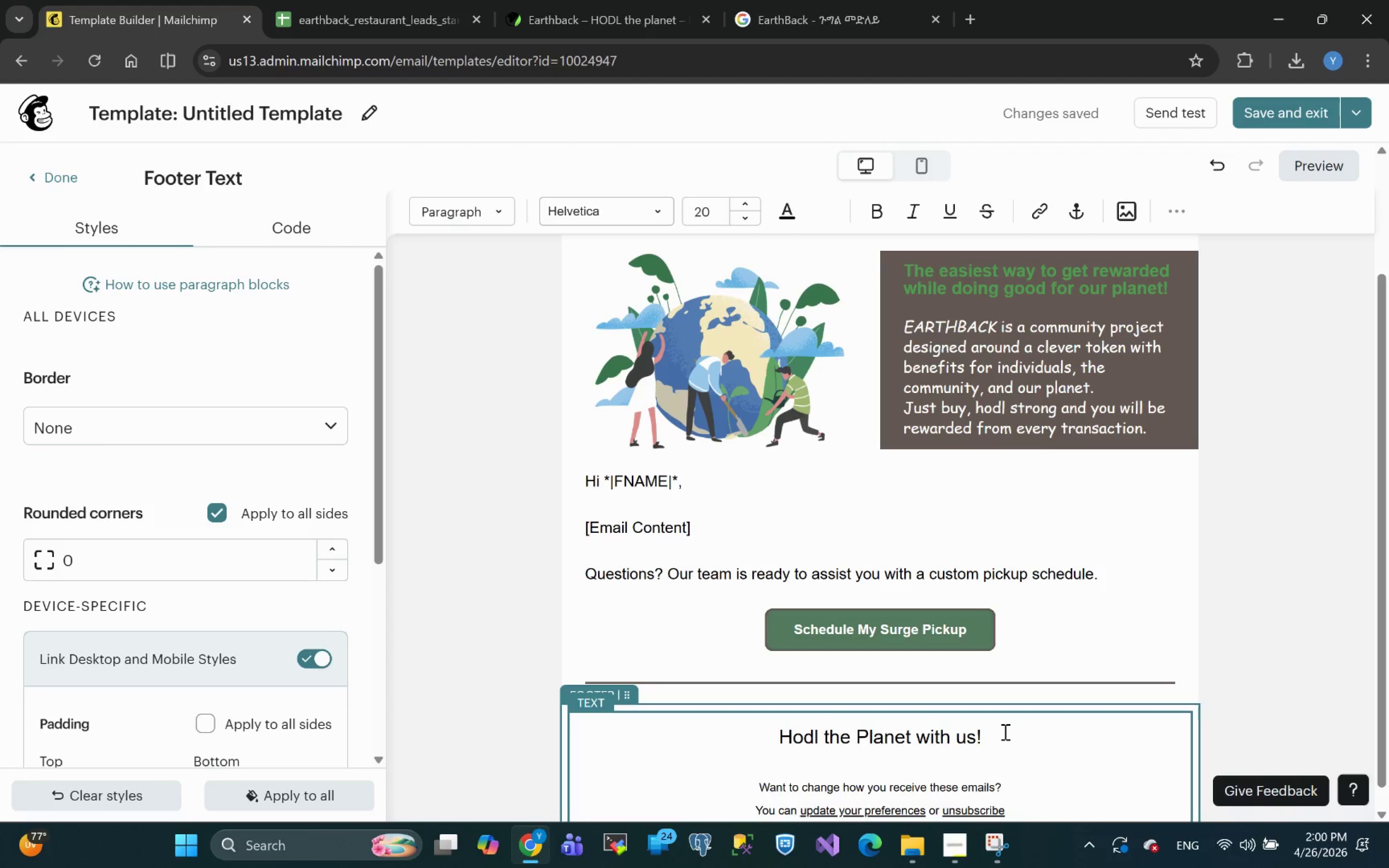 
type(Earthback )
key(Backspace)
key(Backspace)
key(Backspace)
key(Backspace)
key(Backspace)
type(Back )
 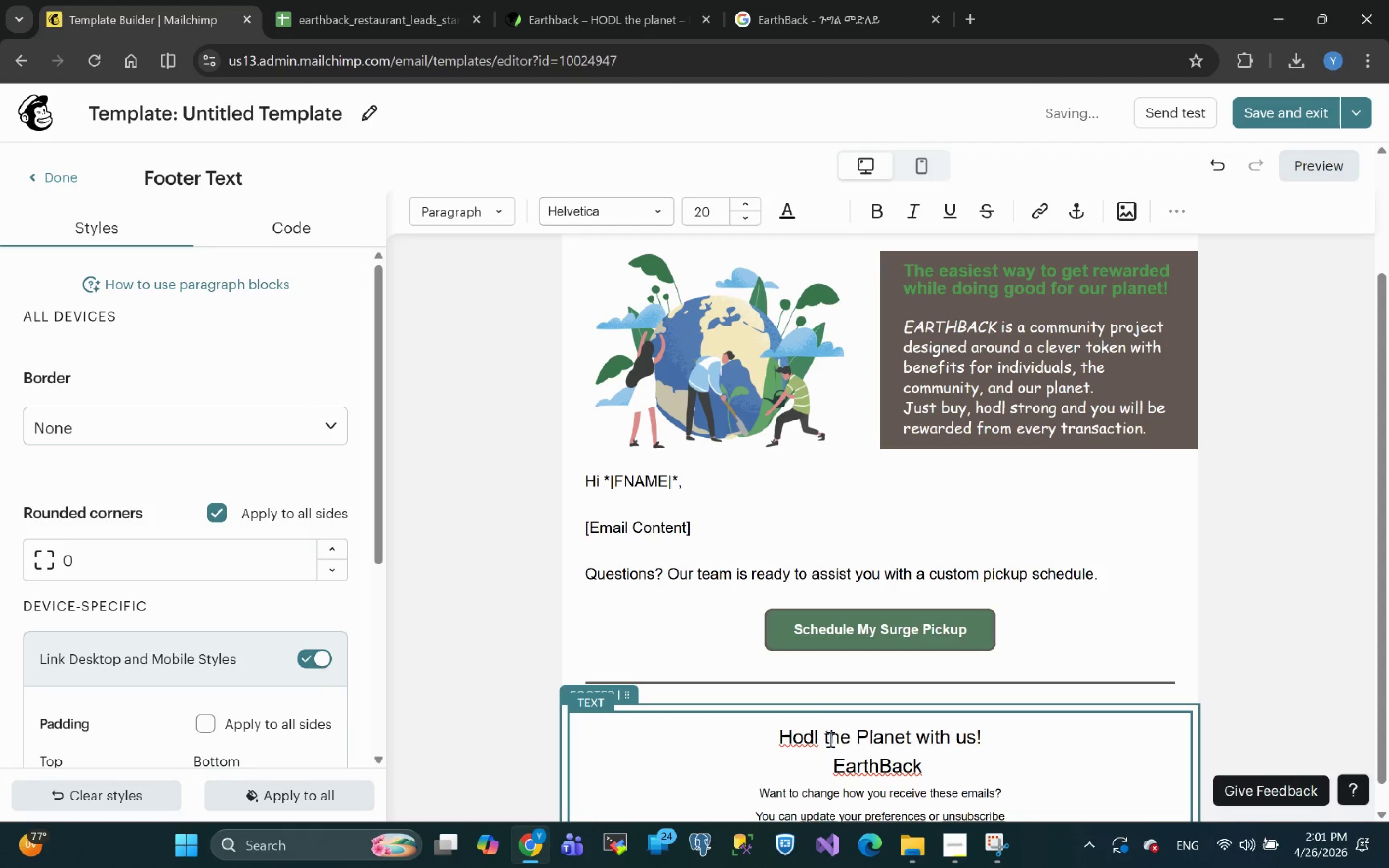 
left_click([811, 740])
 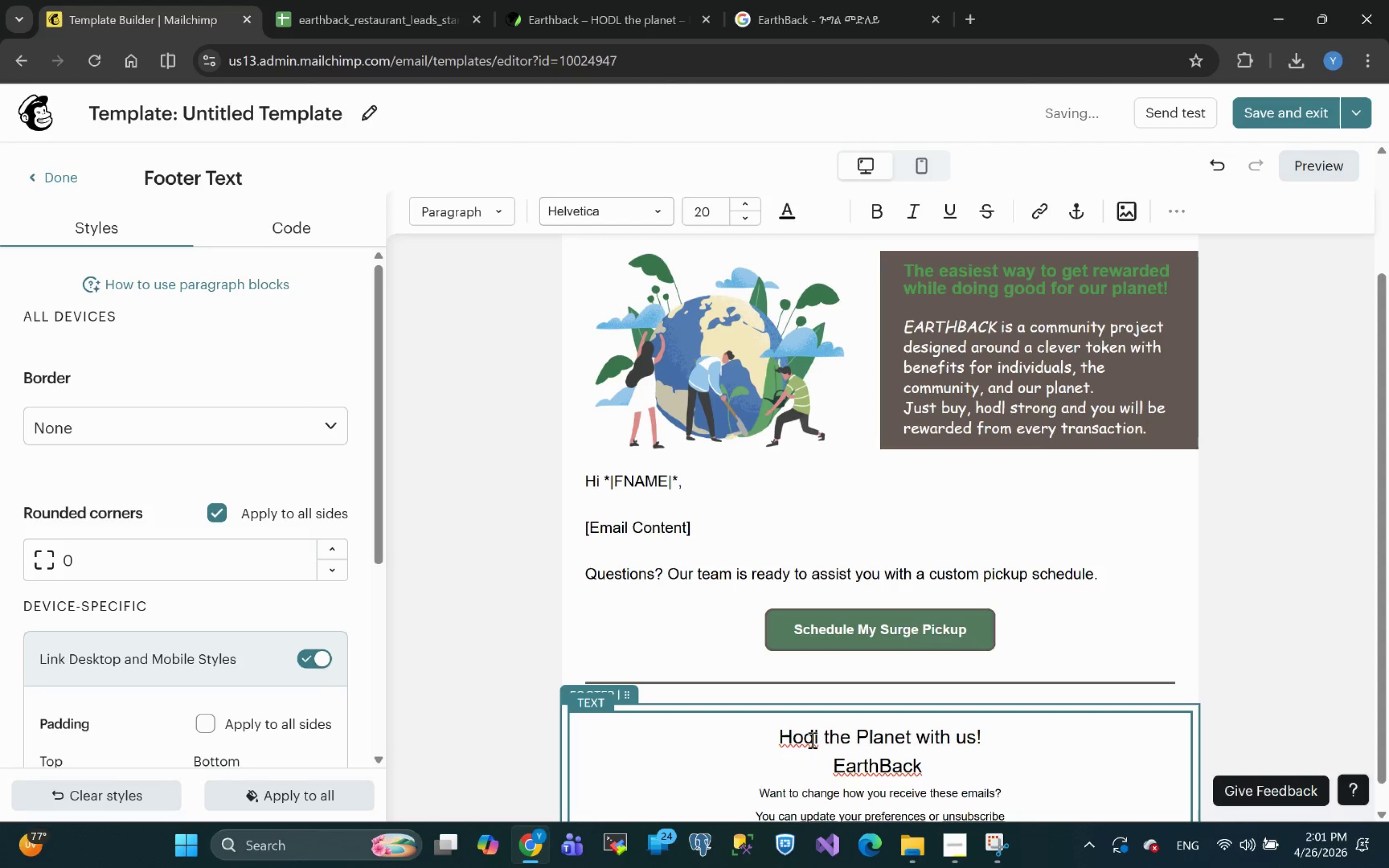 
right_click([811, 740])
 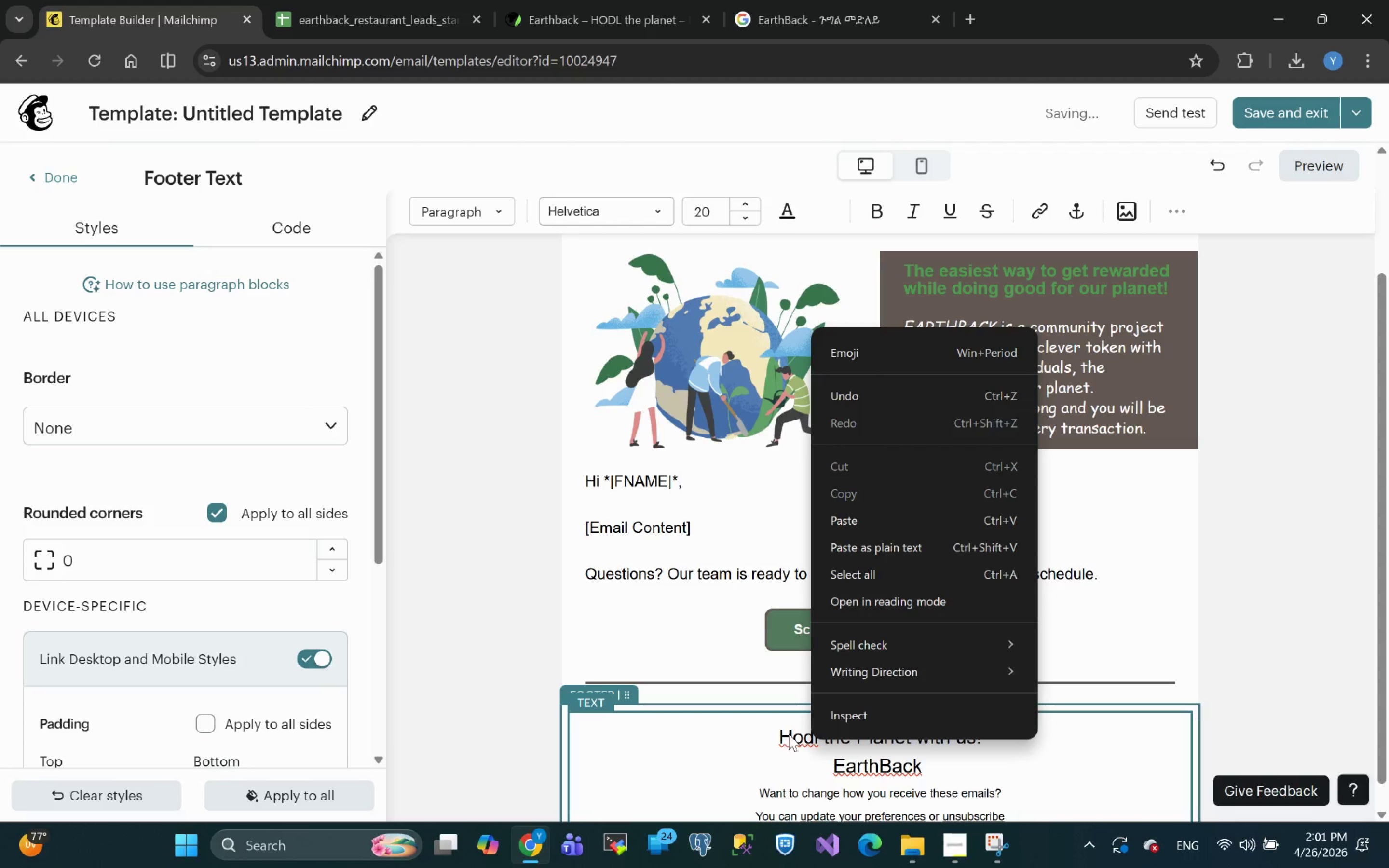 
double_click([792, 736])
 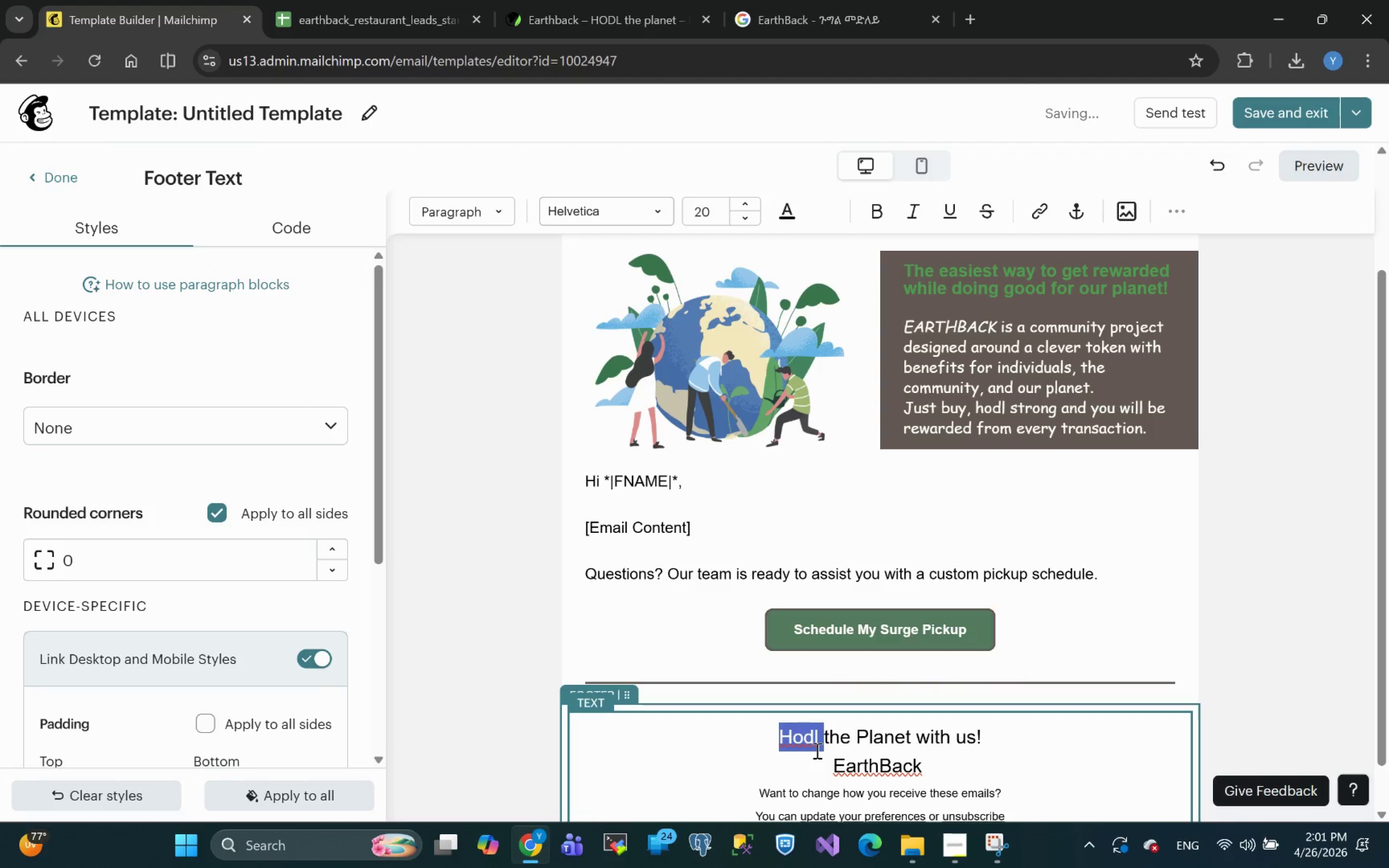 
type(Hold)
 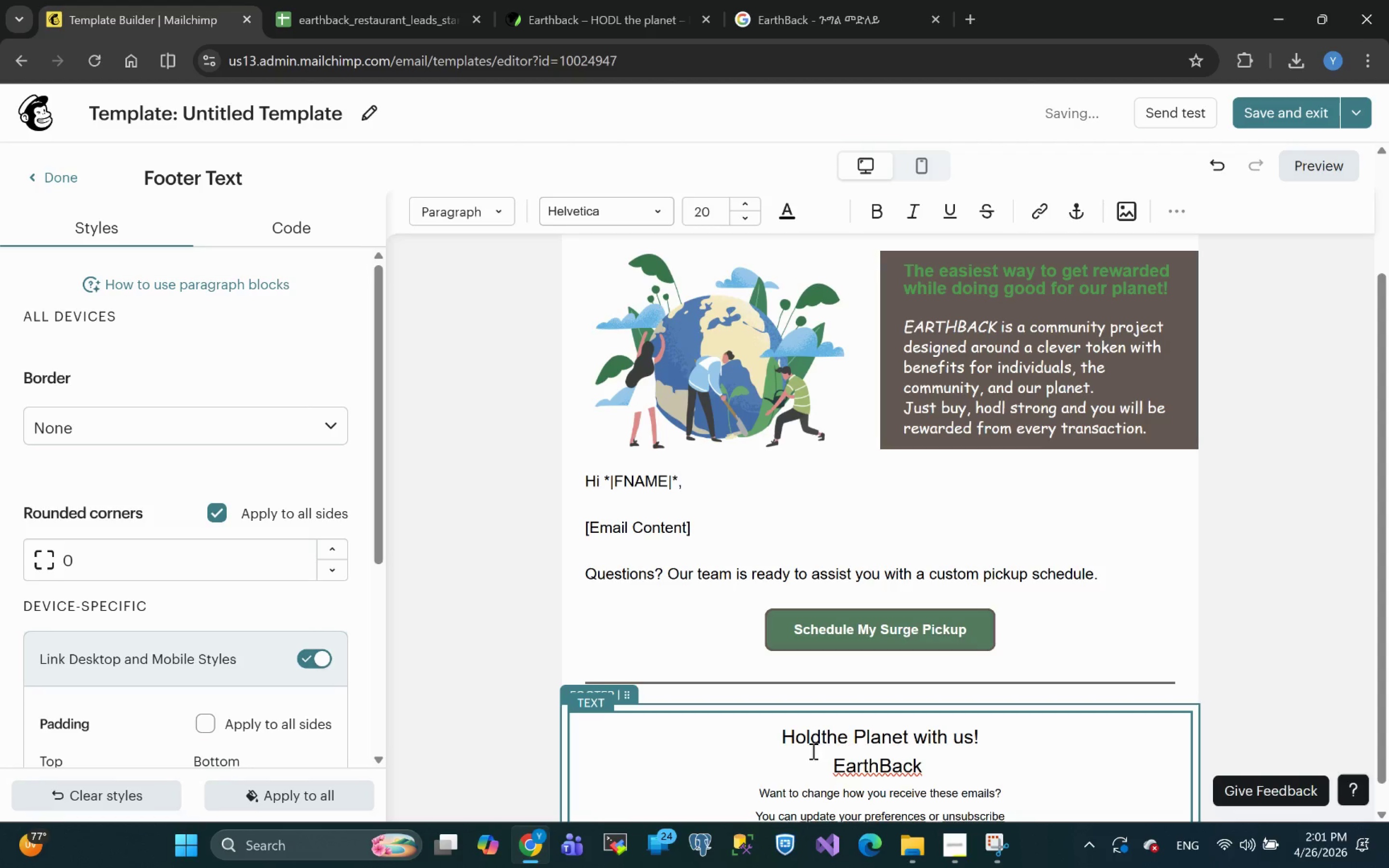 
key(Space)
 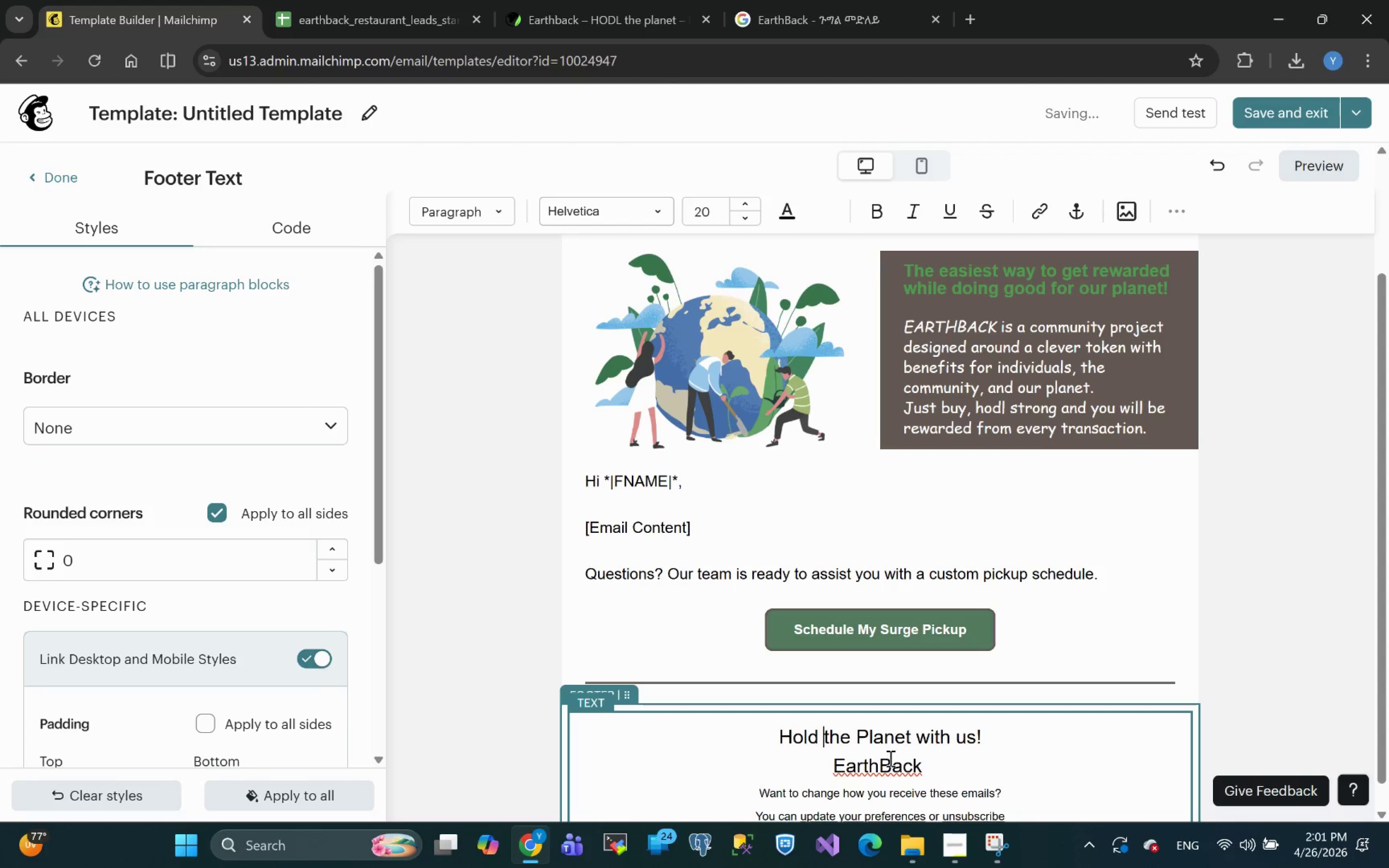 
left_click([951, 769])
 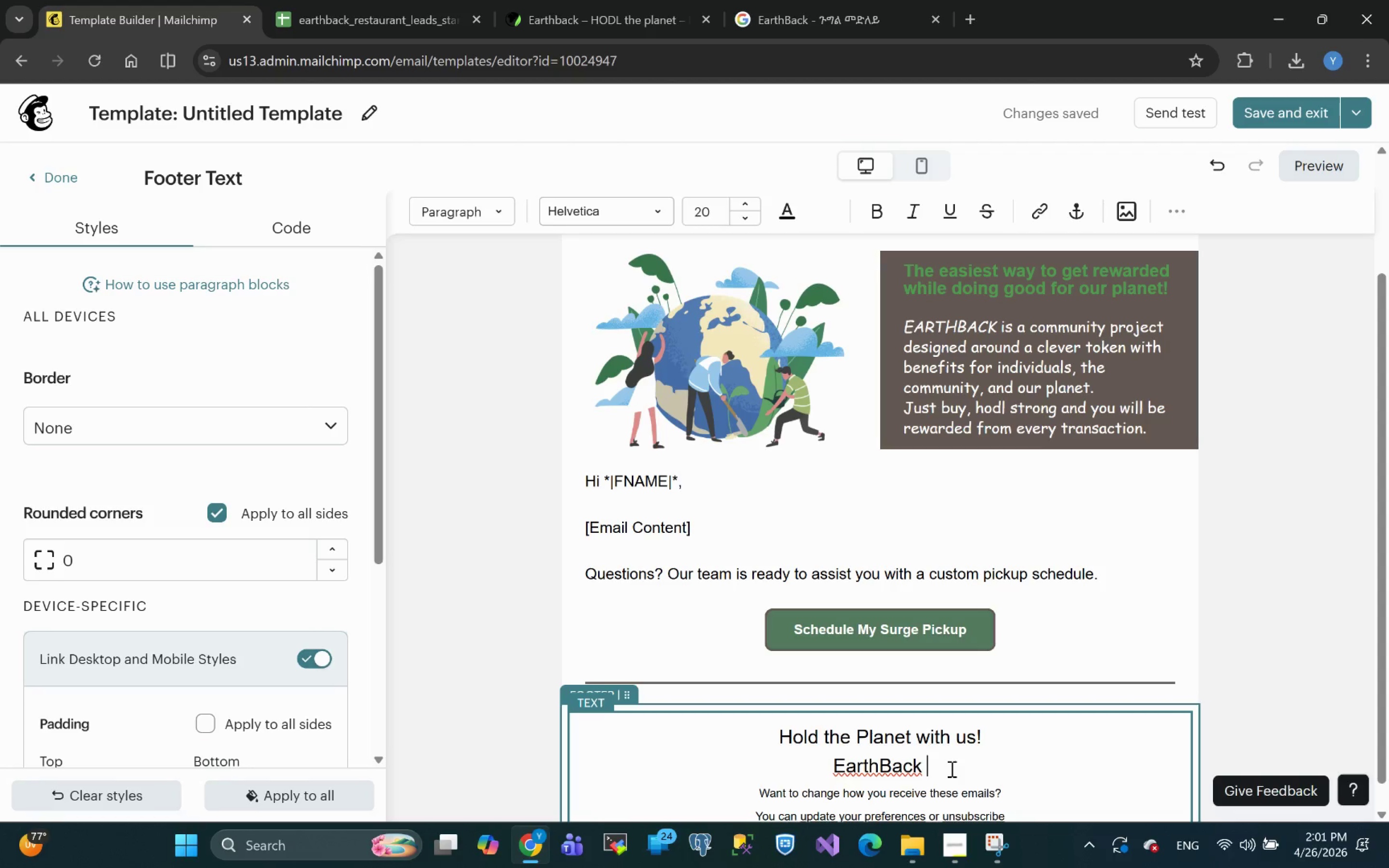 
wait(14.9)
 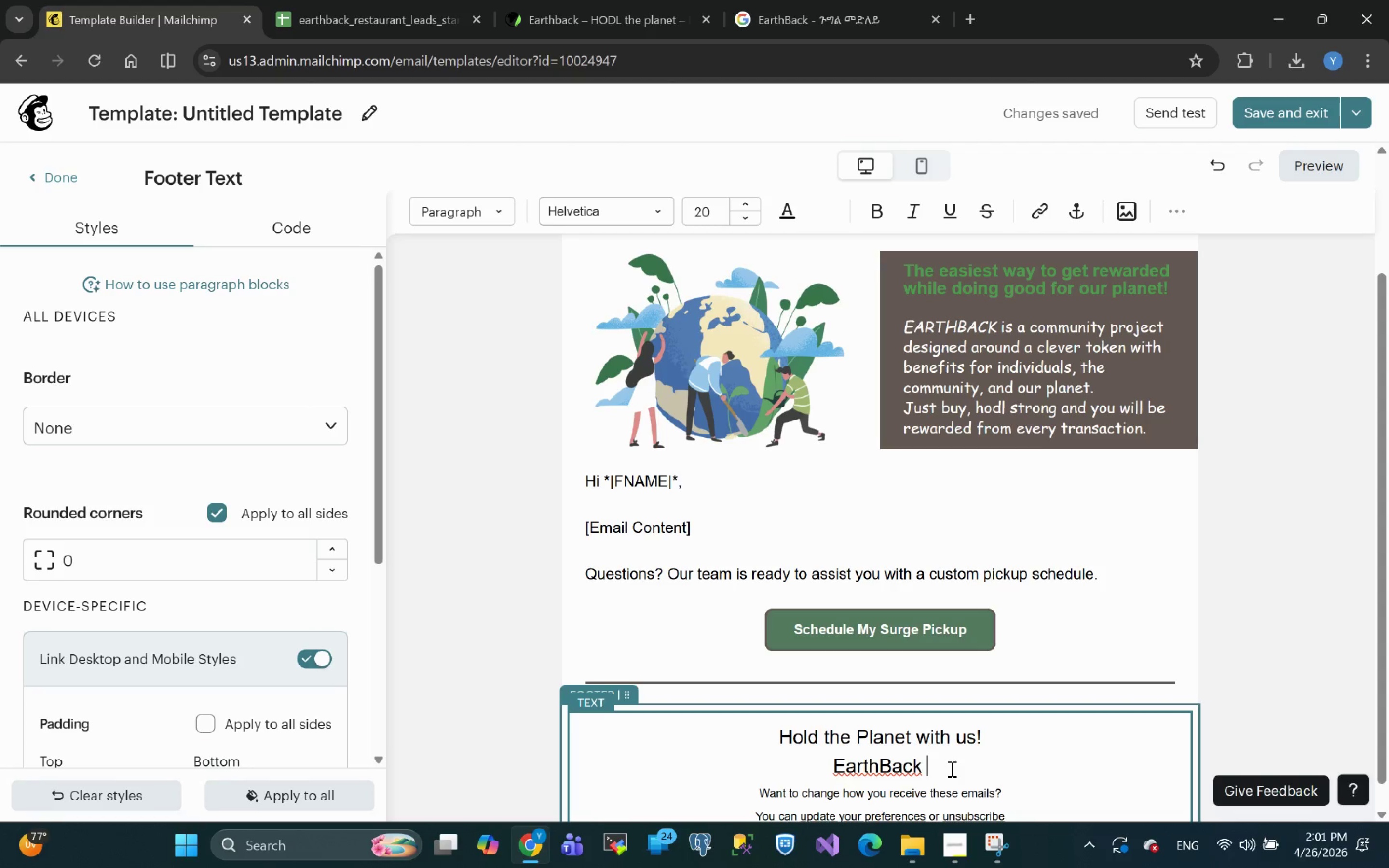 
type(Composting)
 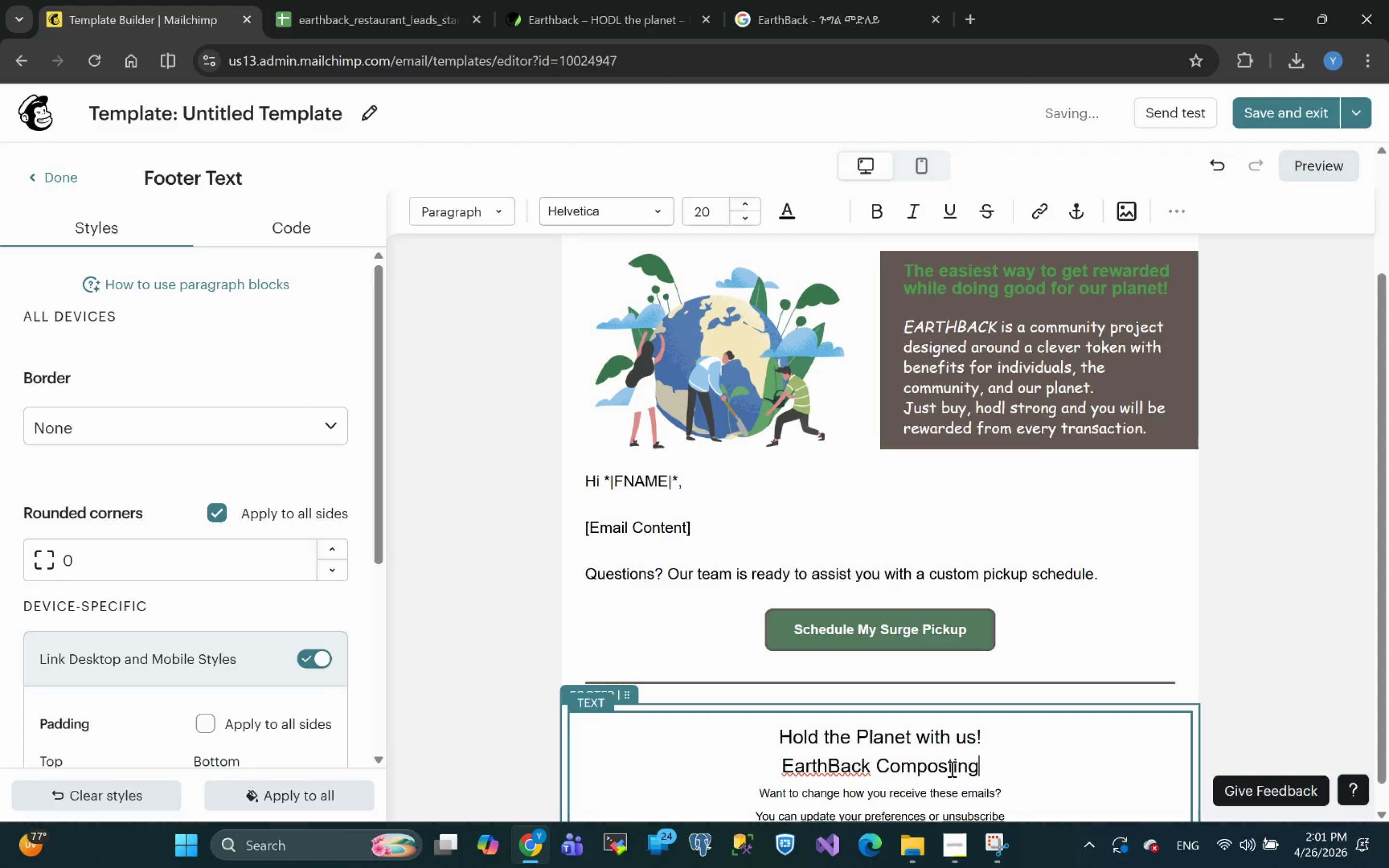 
key(Enter)
 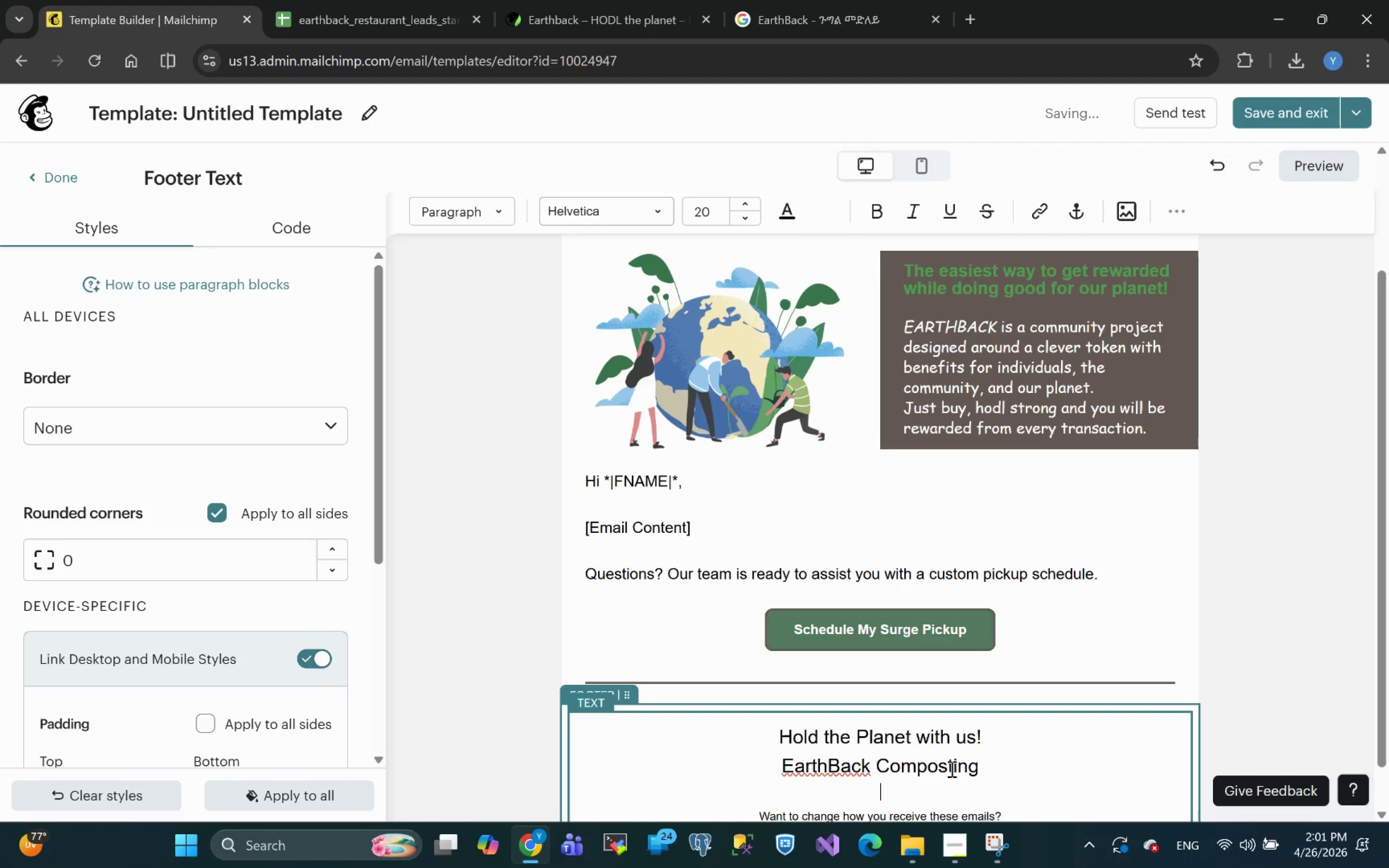 
type(Sust)
 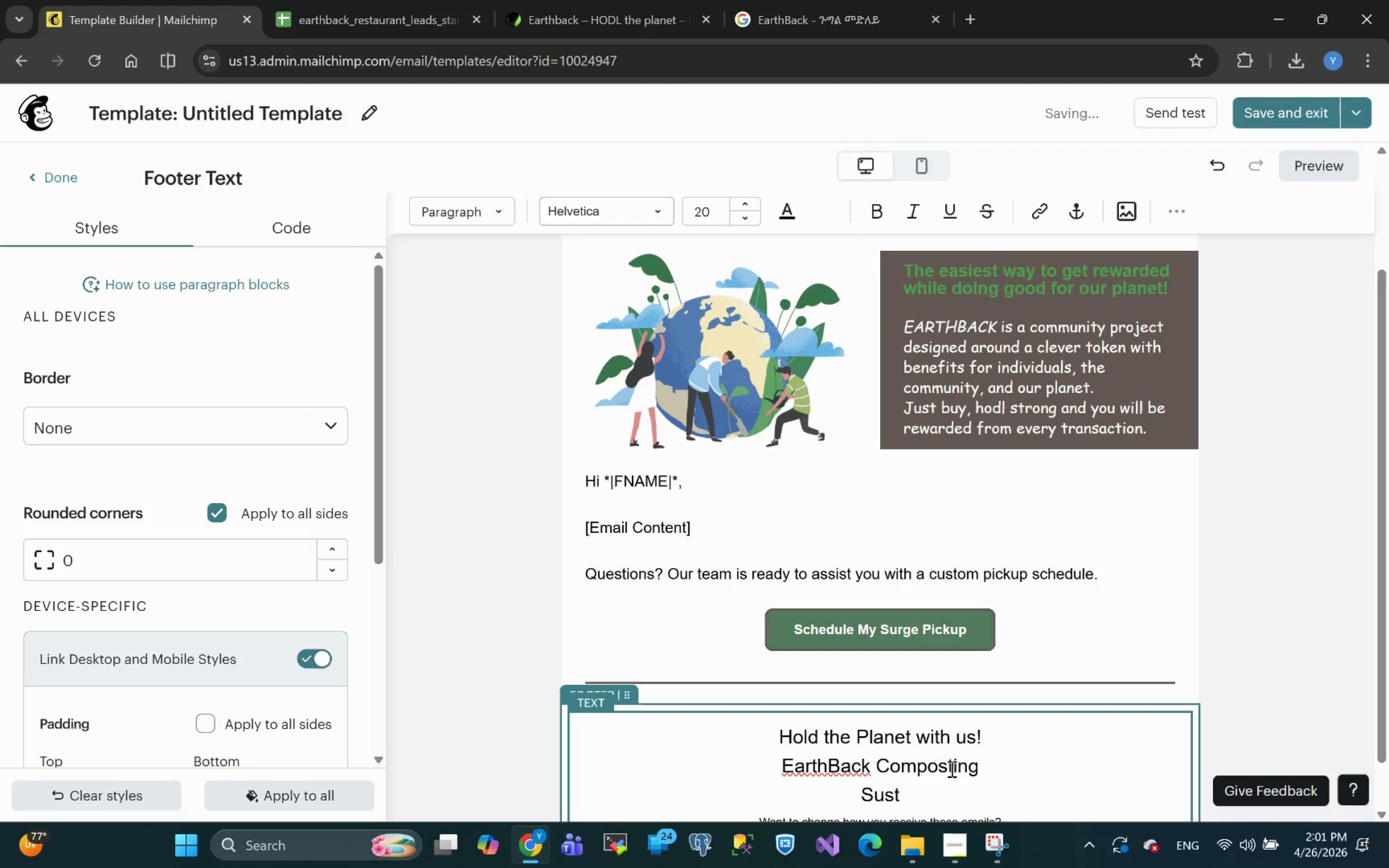 
type(ainabm)
key(Backspace)
type(le )
 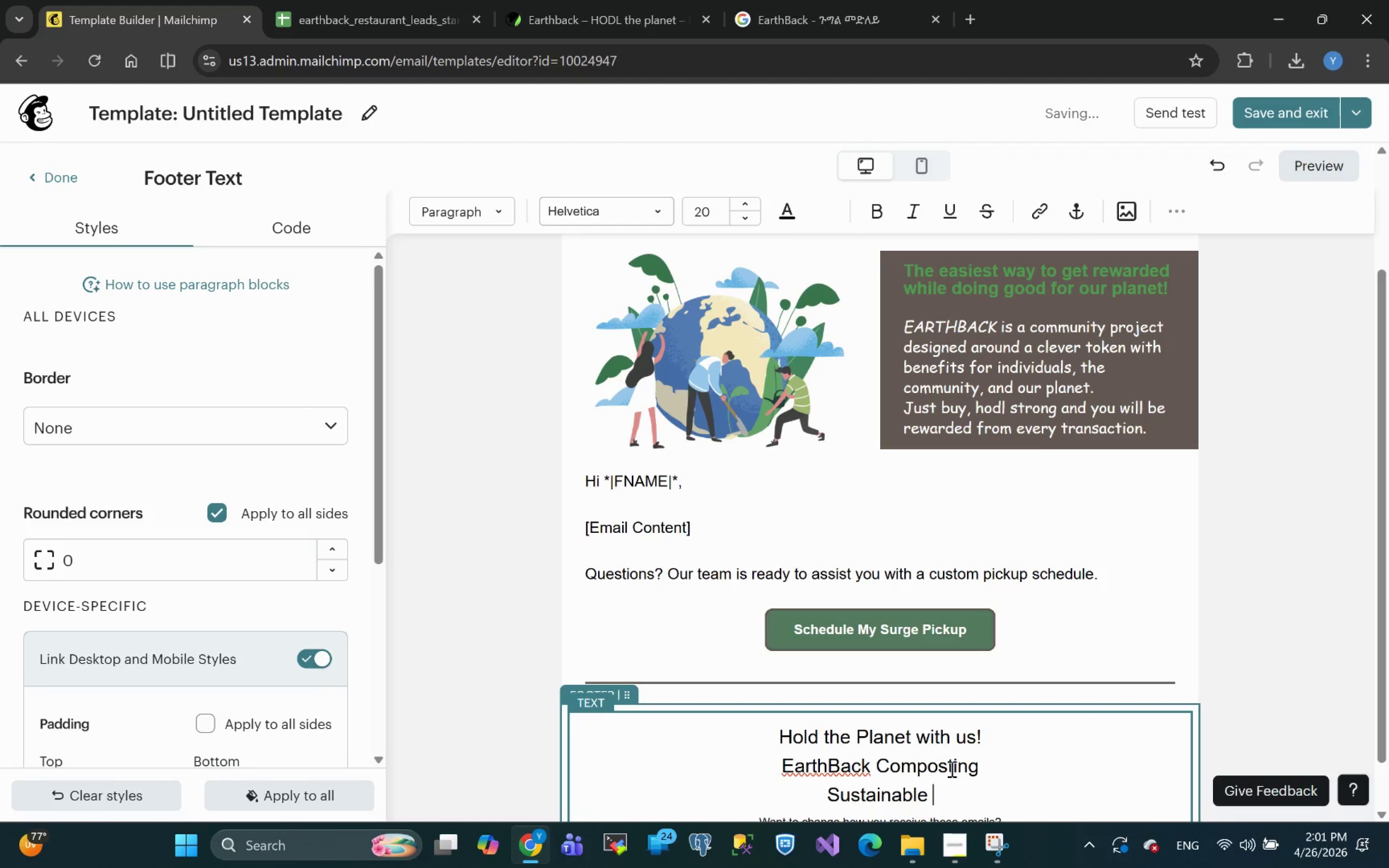 
type(Waste Soli)
key(Backspace)
type(ution)
 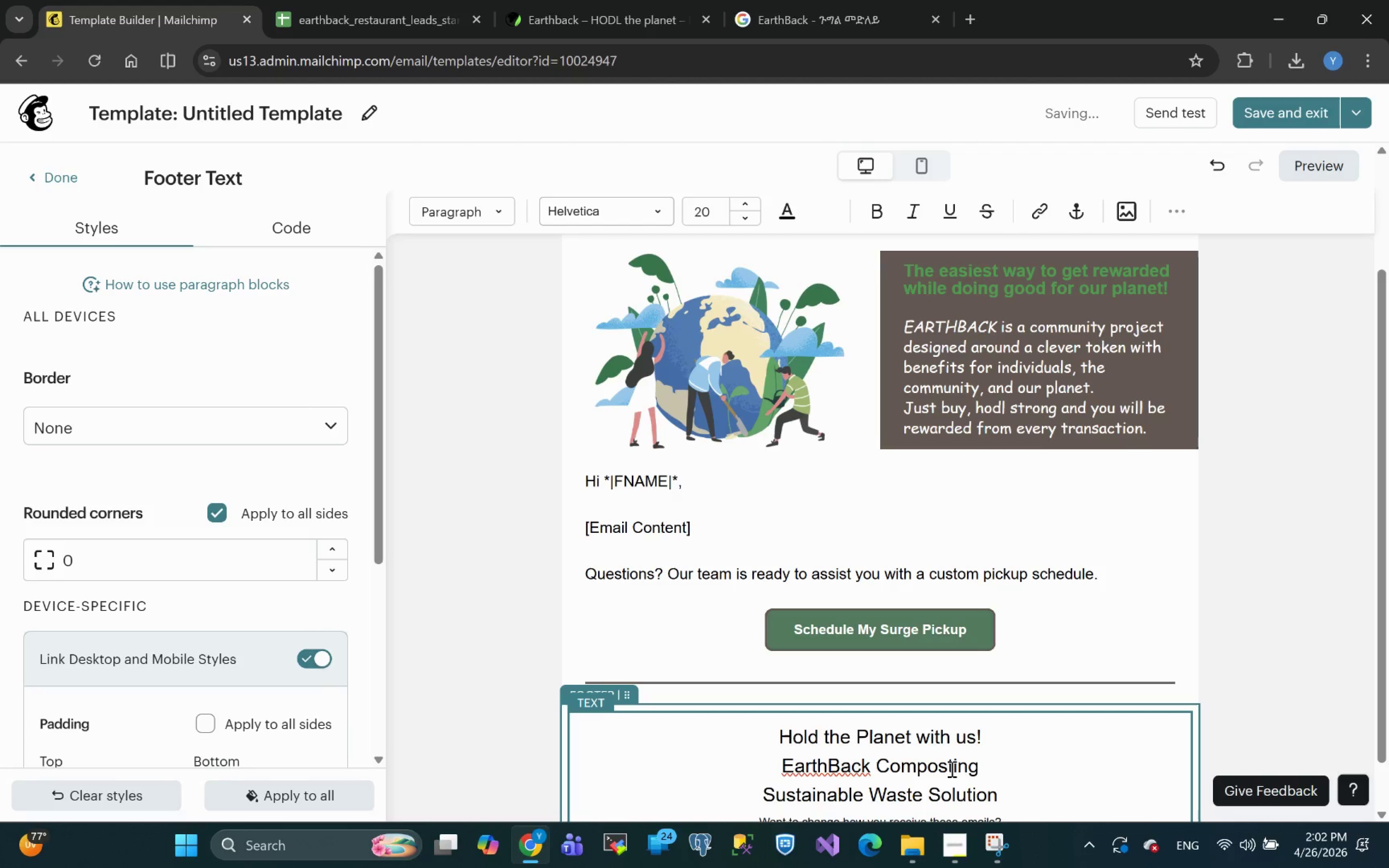 
left_click_drag(start_coordinate=[1001, 736], to_coordinate=[772, 712])
 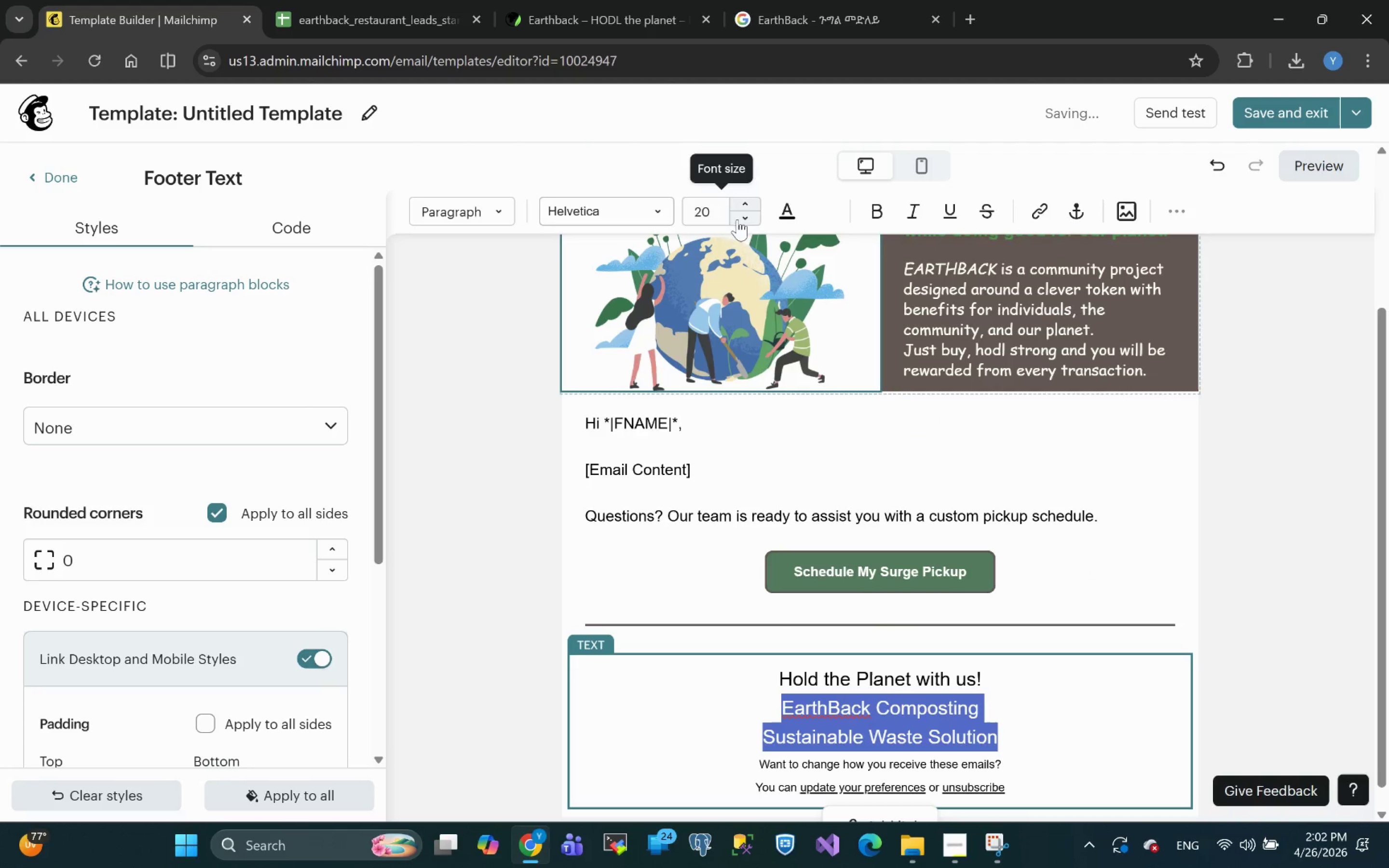 
double_click([745, 220])
 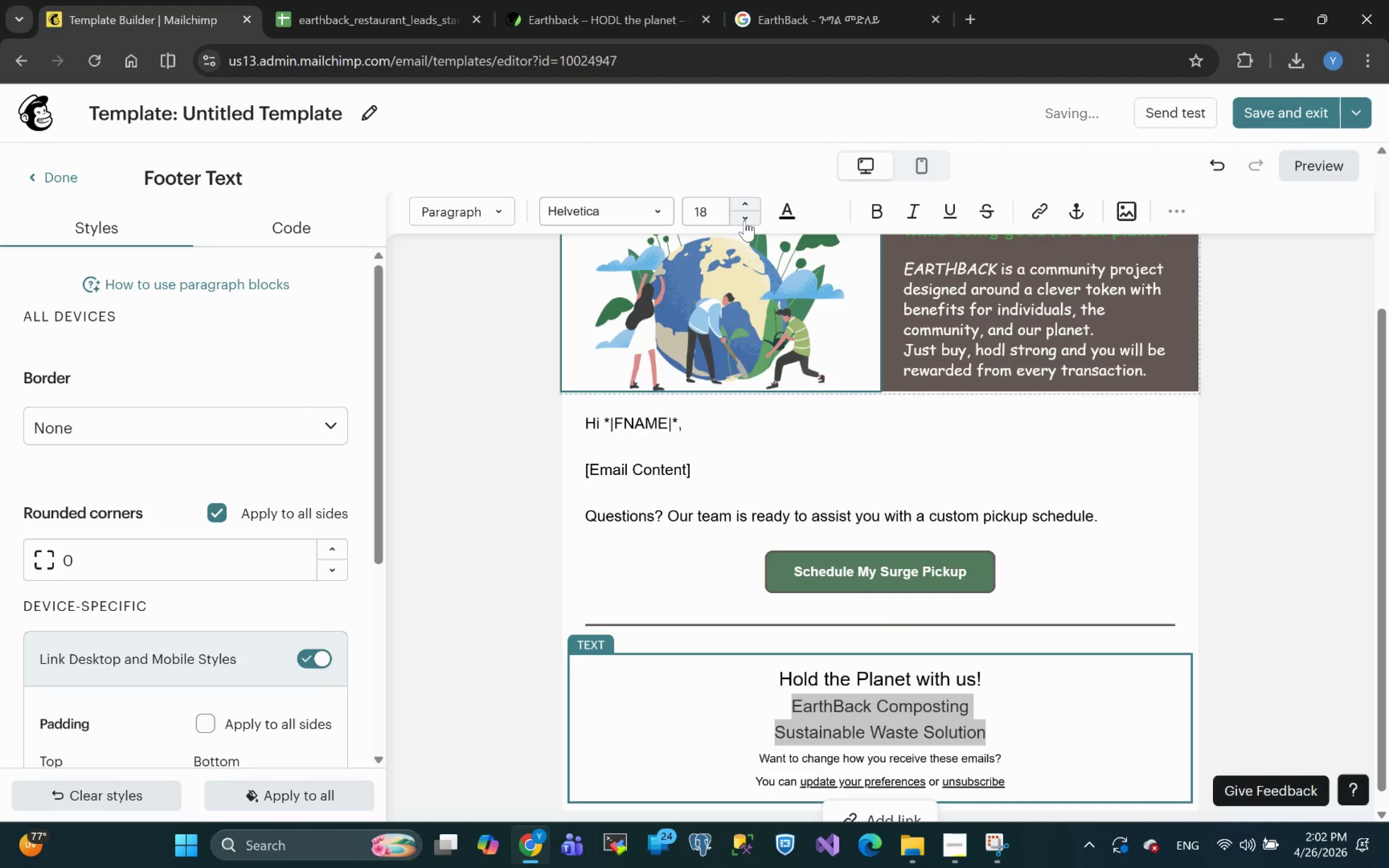 
double_click([745, 220])
 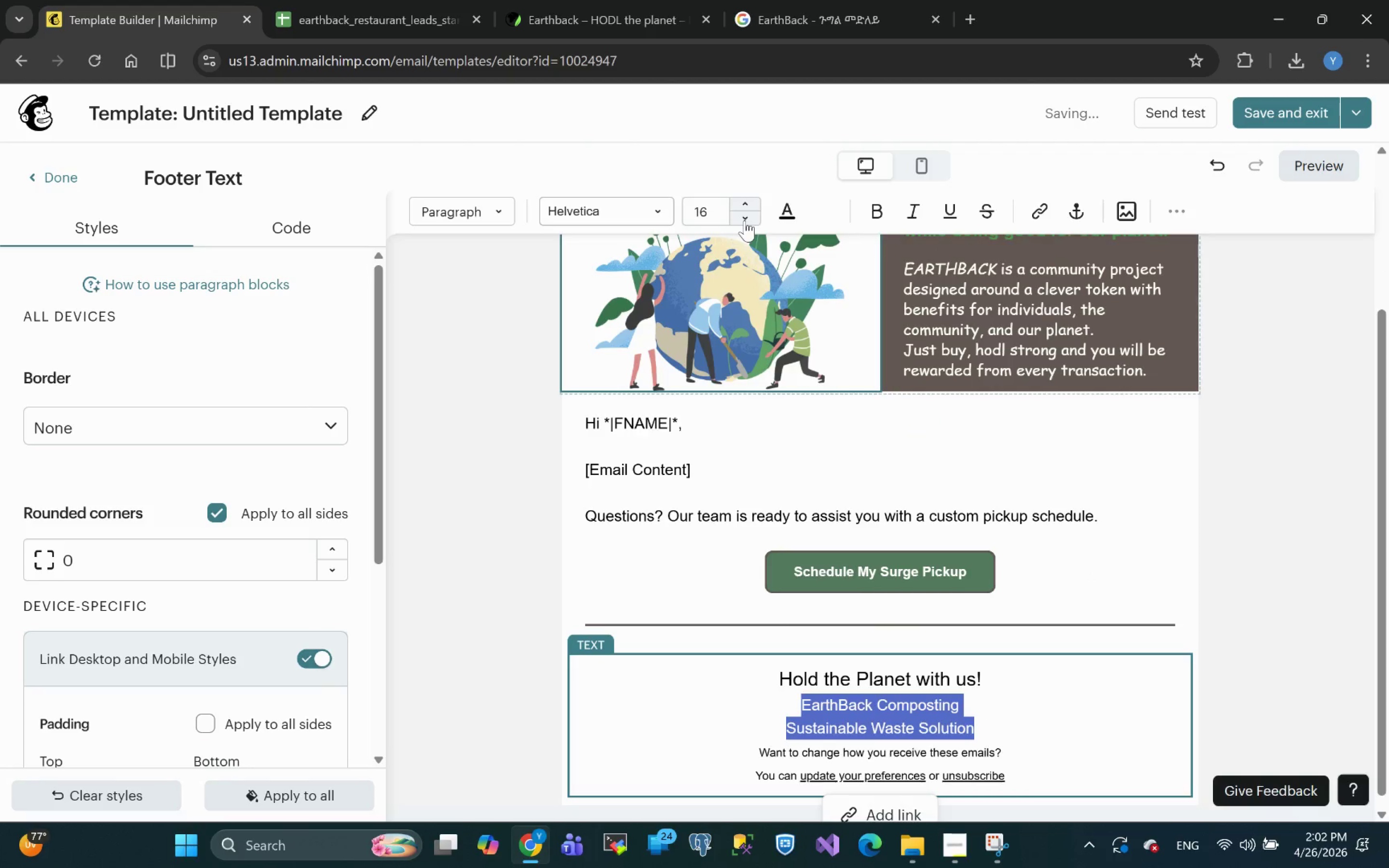 
left_click([745, 220])
 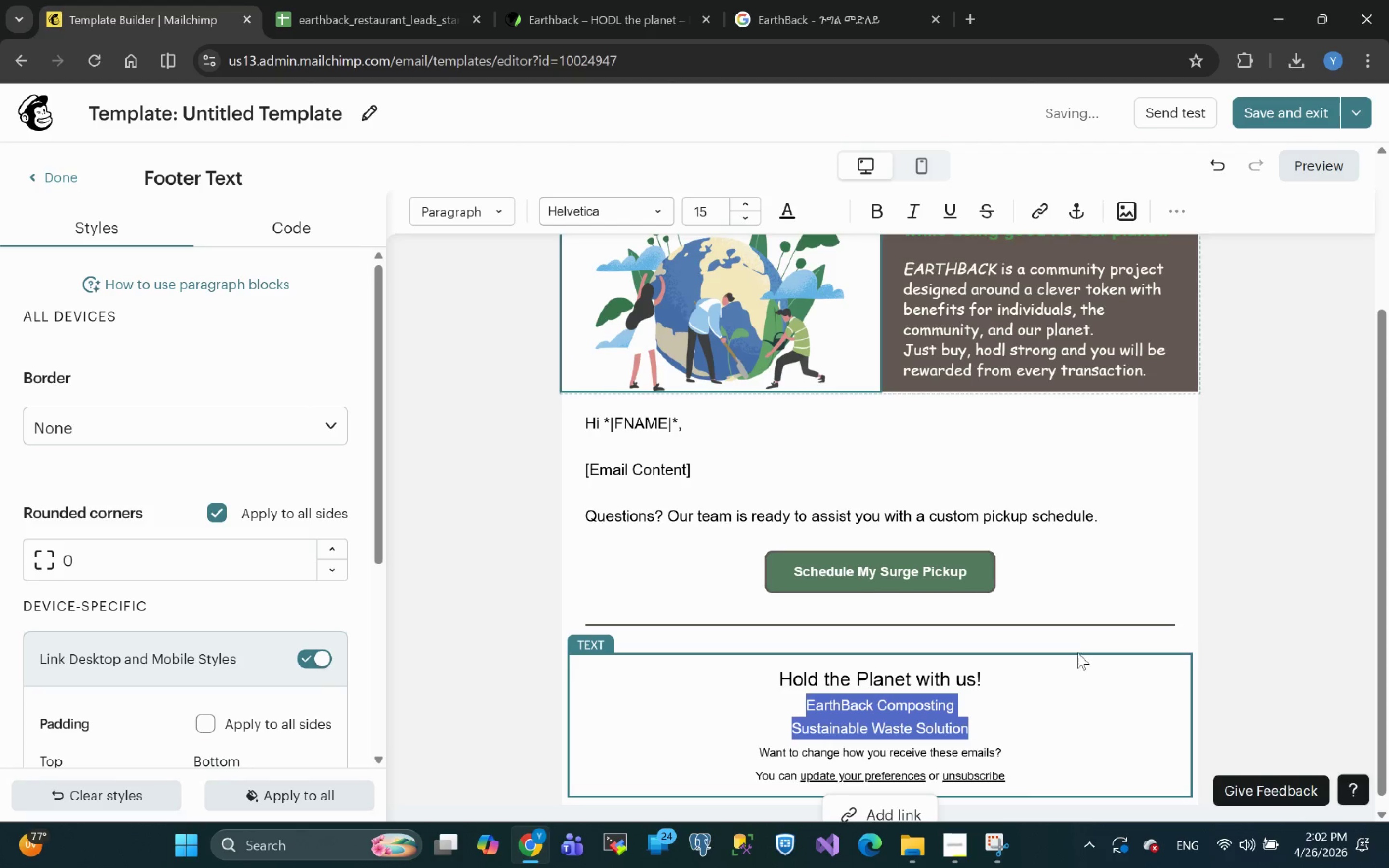 
left_click([1045, 731])
 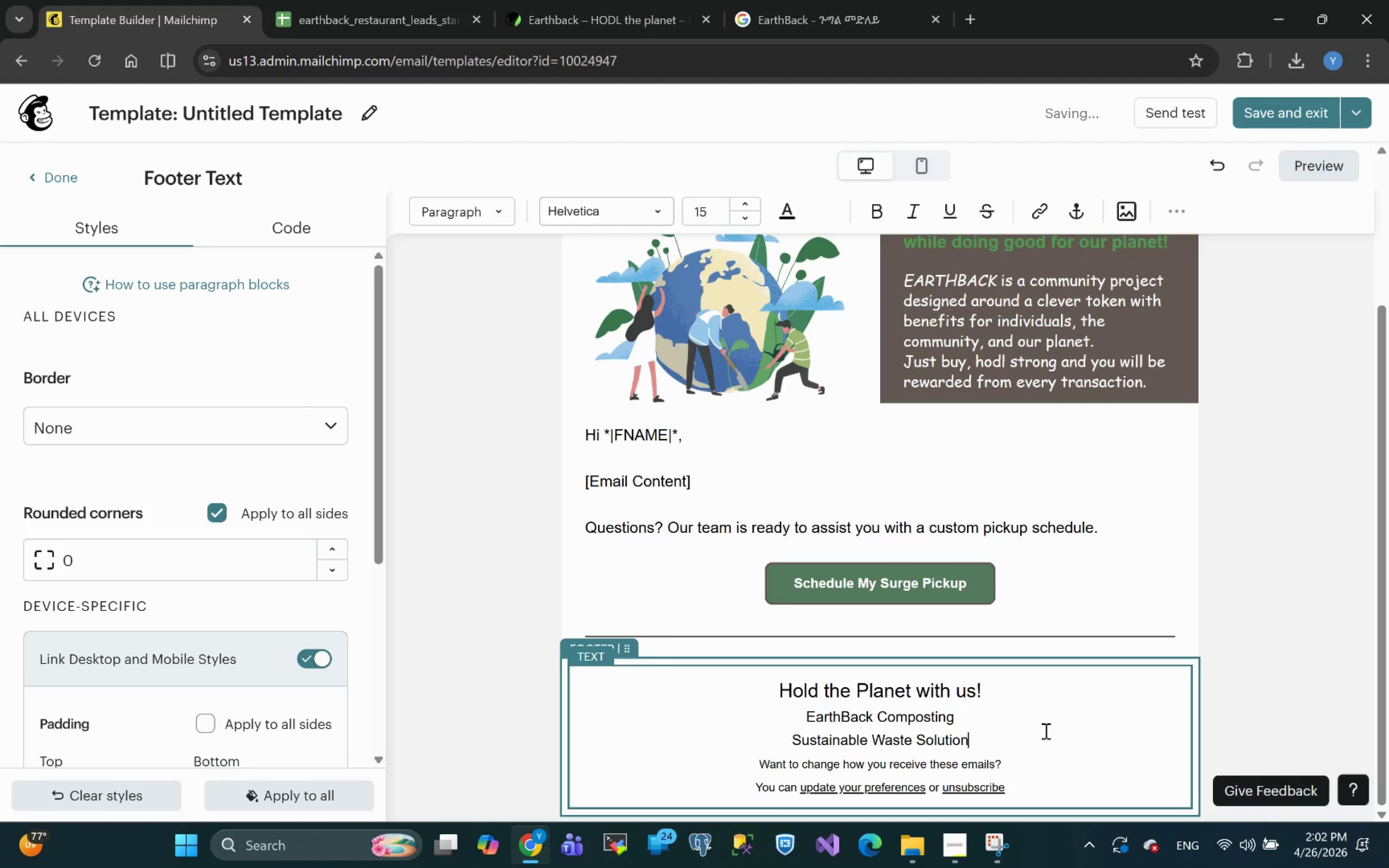 
key(Enter)
 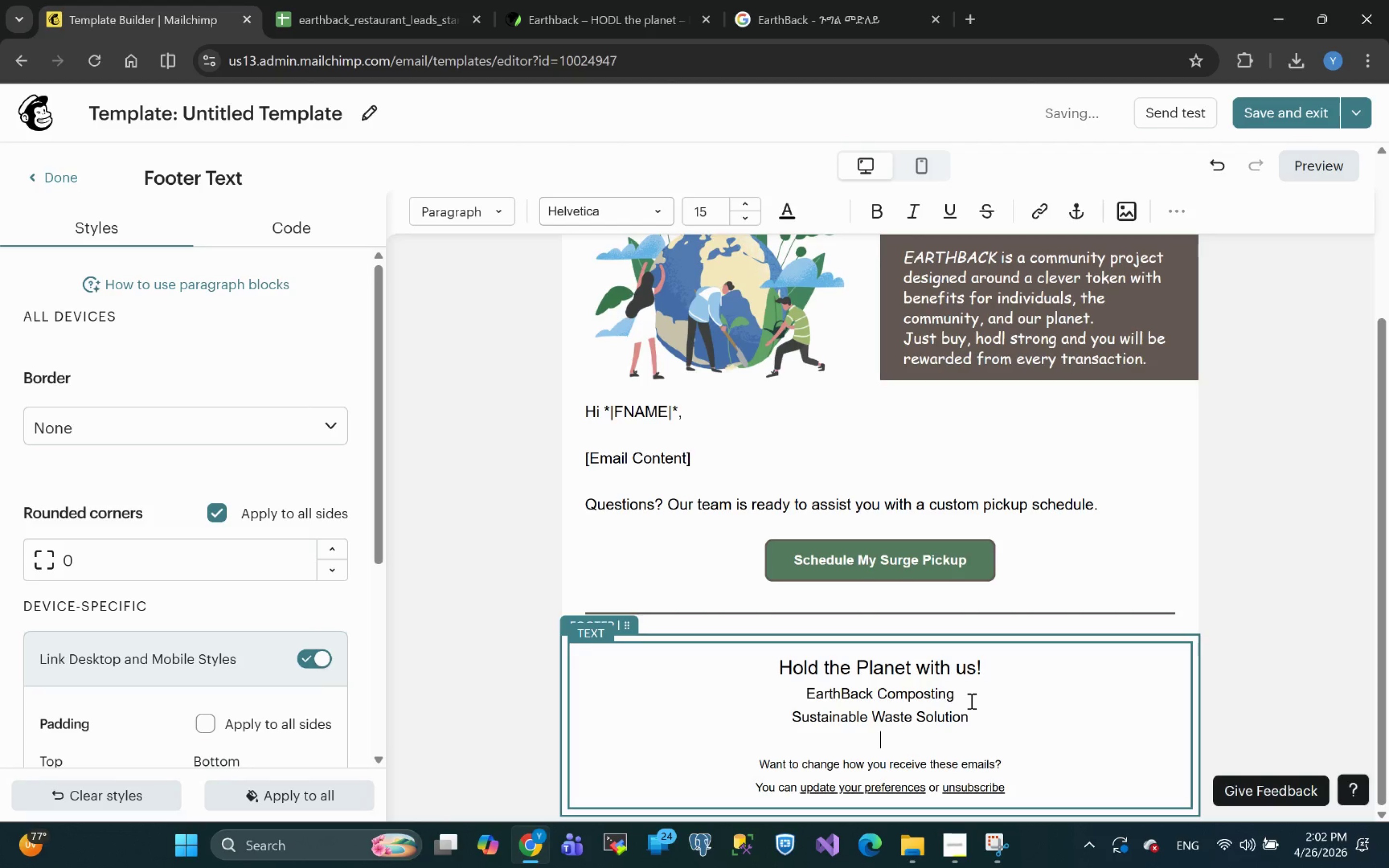 
left_click([970, 701])
 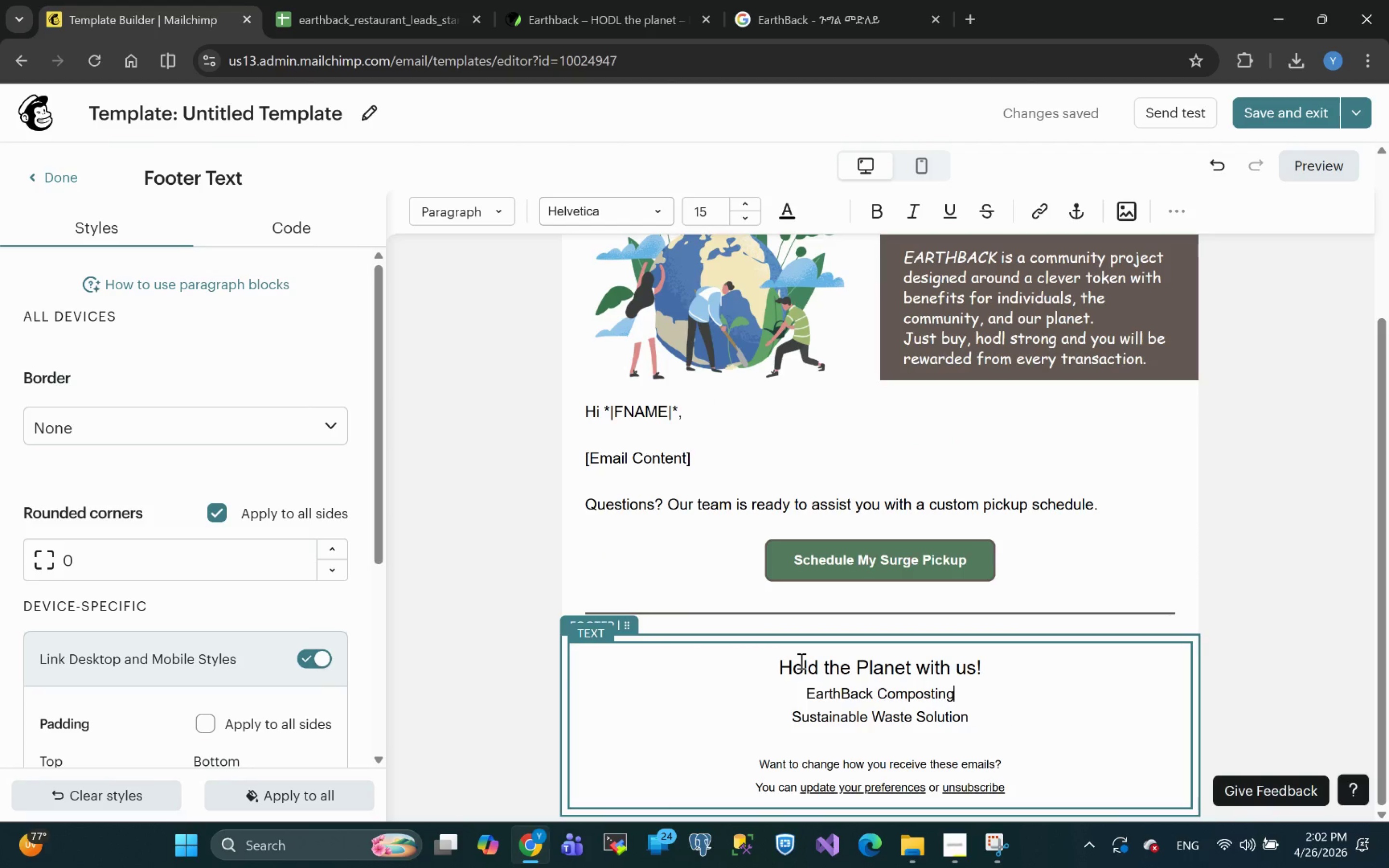 
left_click([780, 668])
 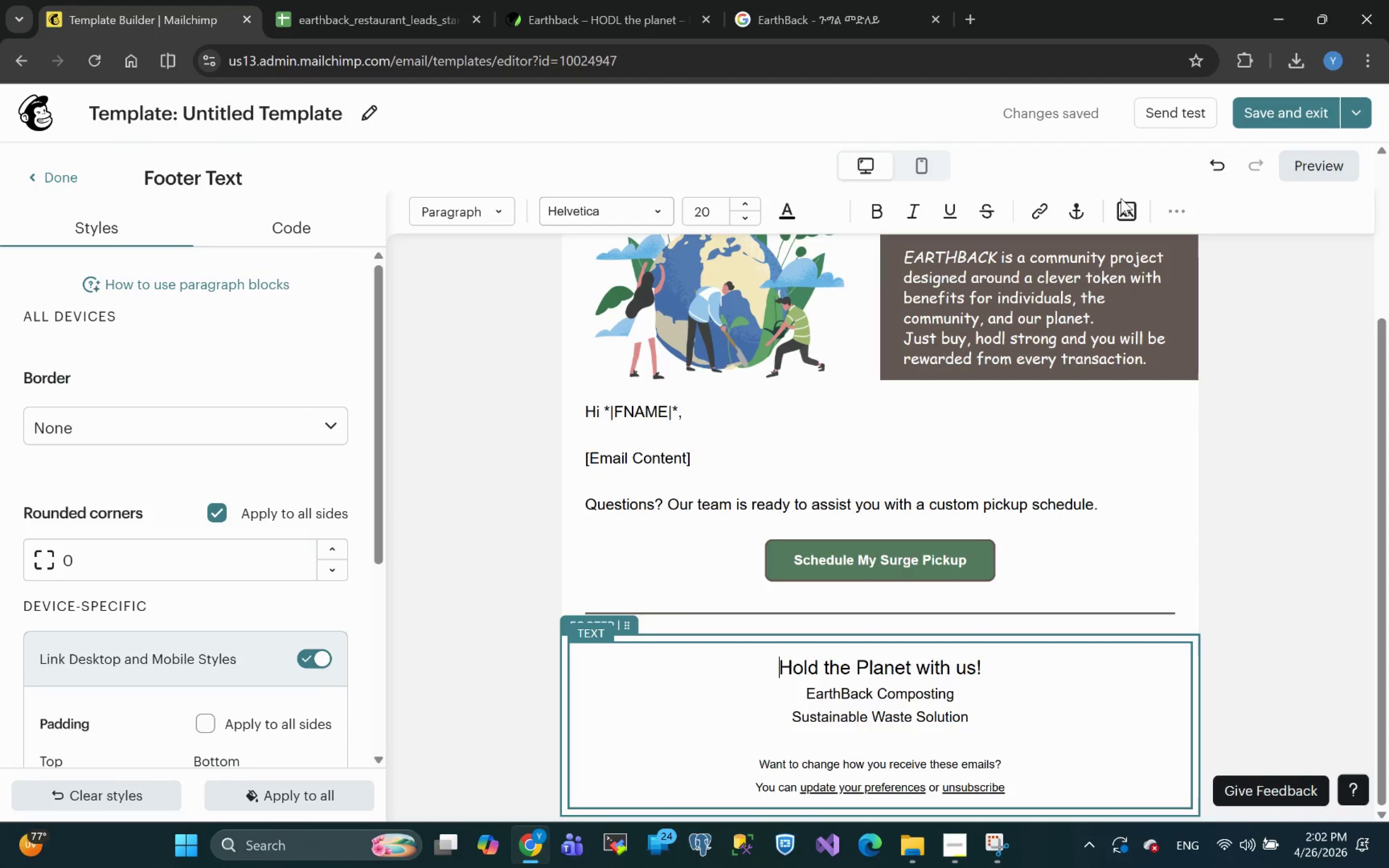 
left_click([1125, 213])
 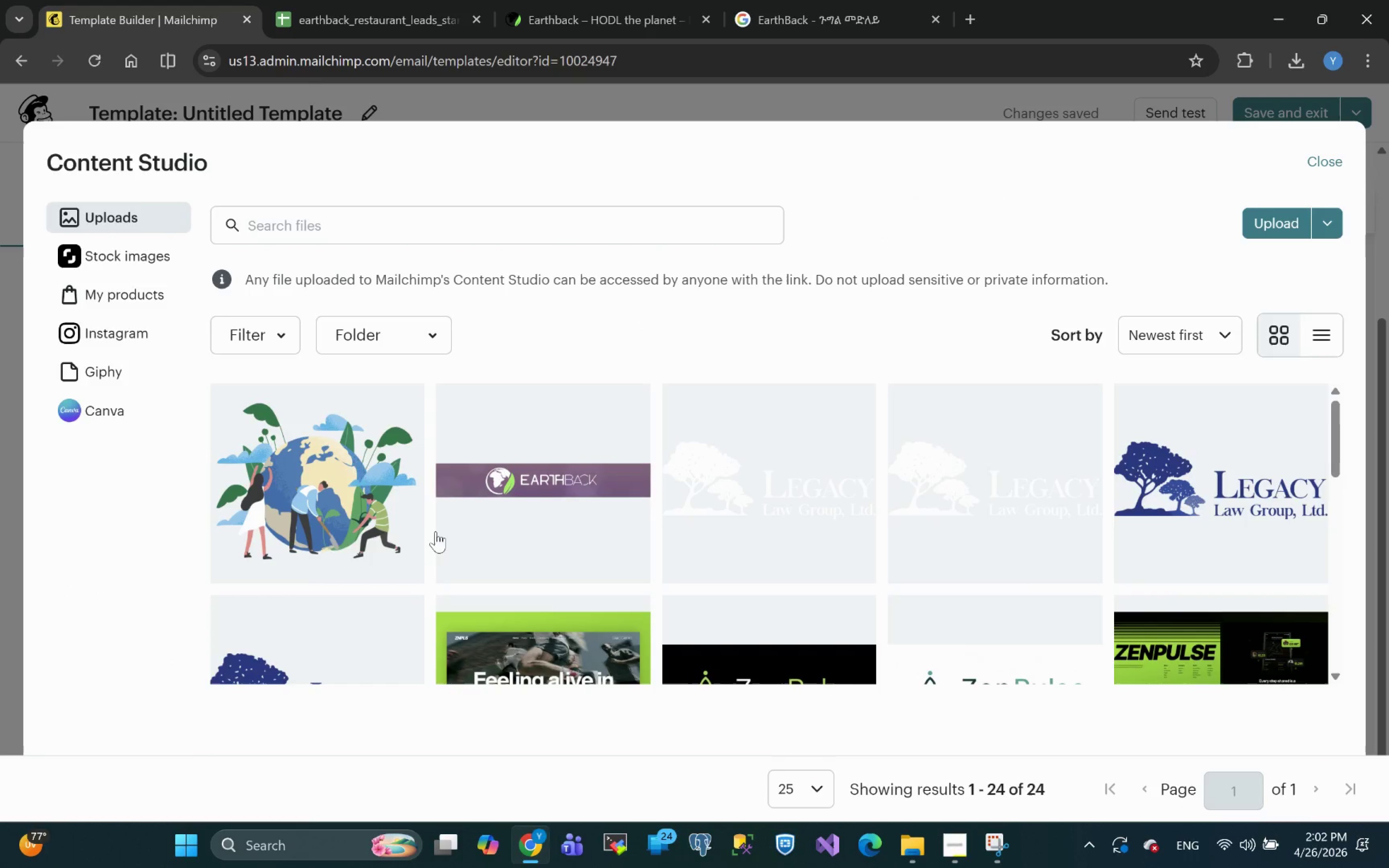 
left_click([571, 461])
 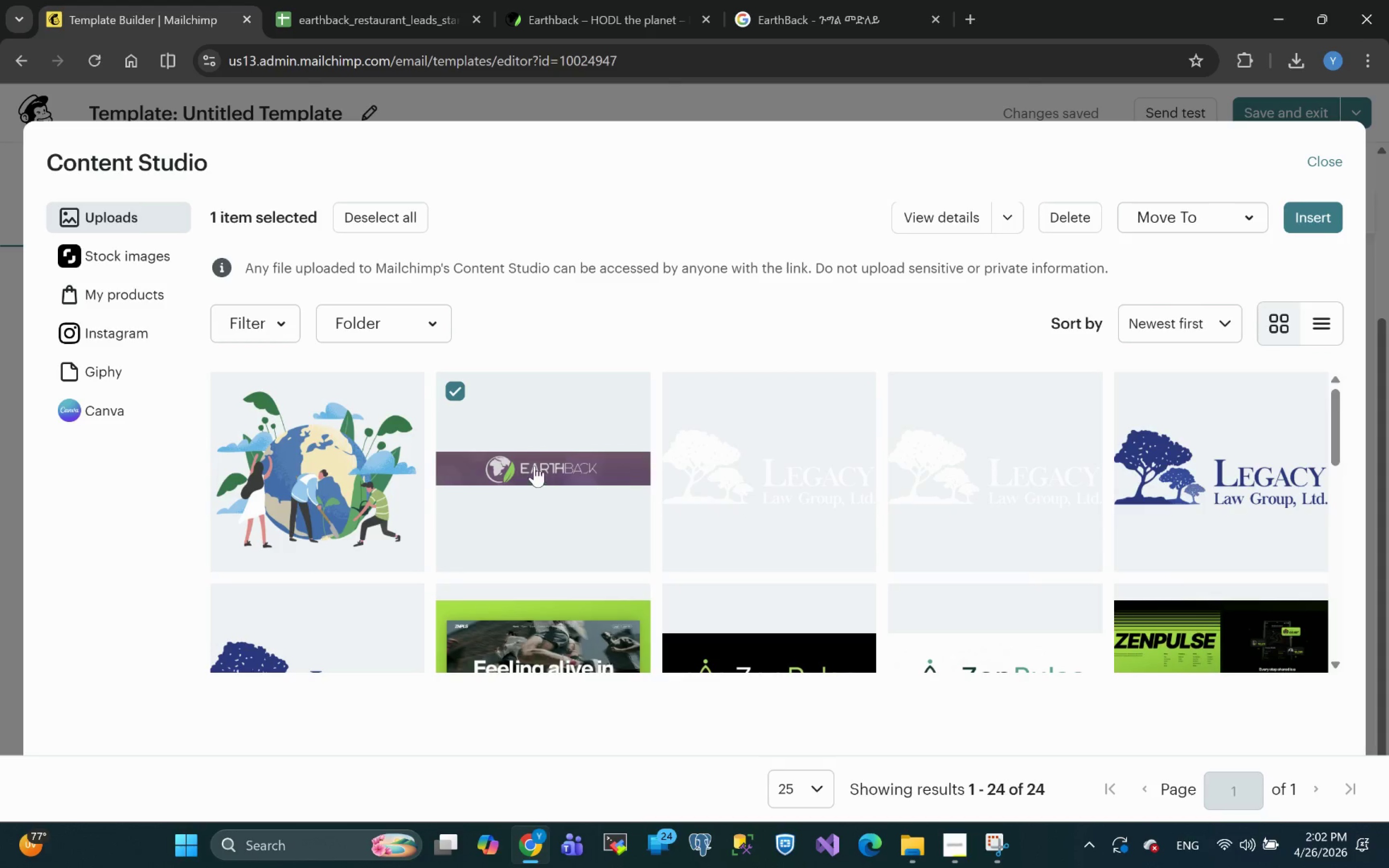 
left_click([1308, 222])
 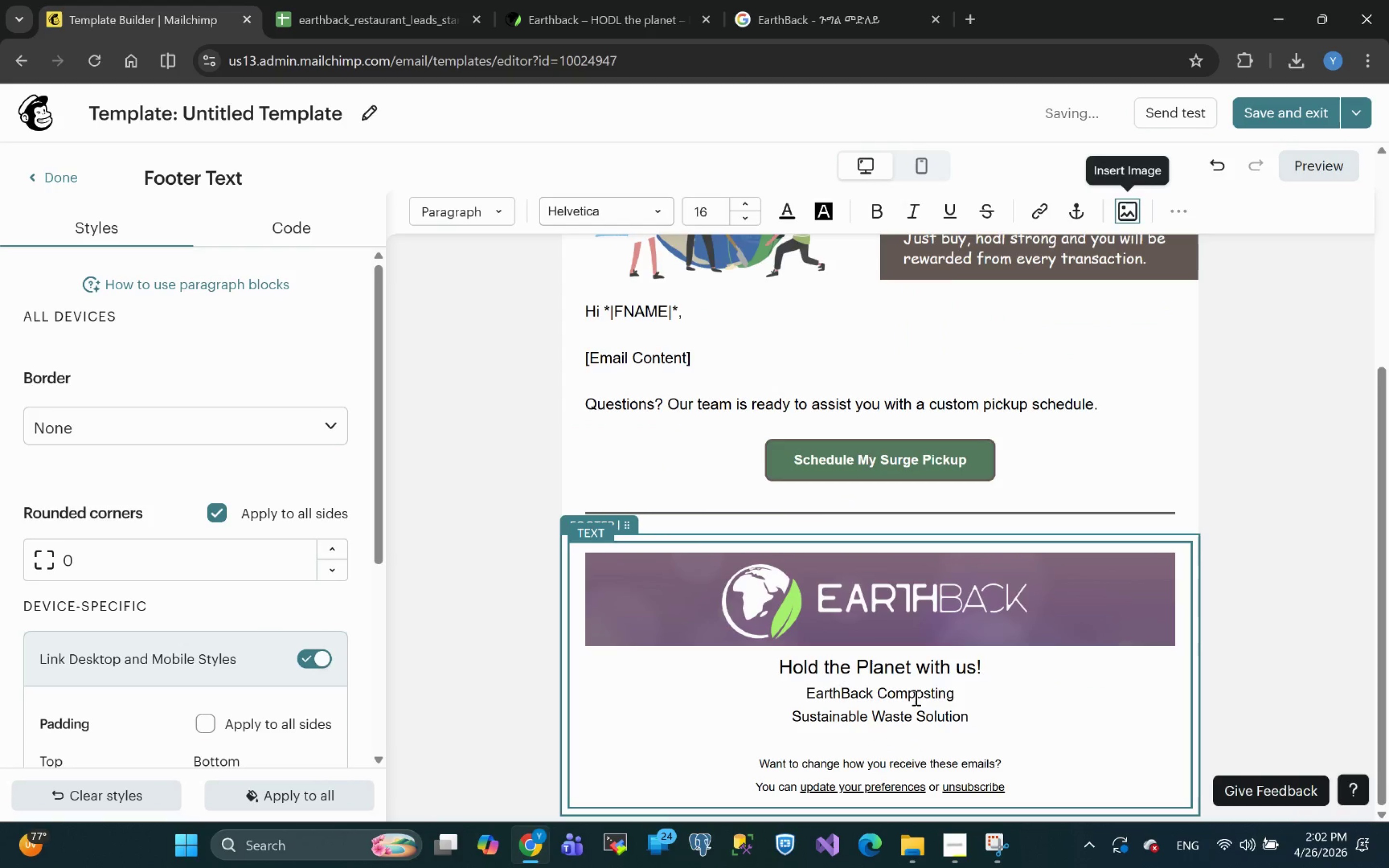 
wait(5.16)
 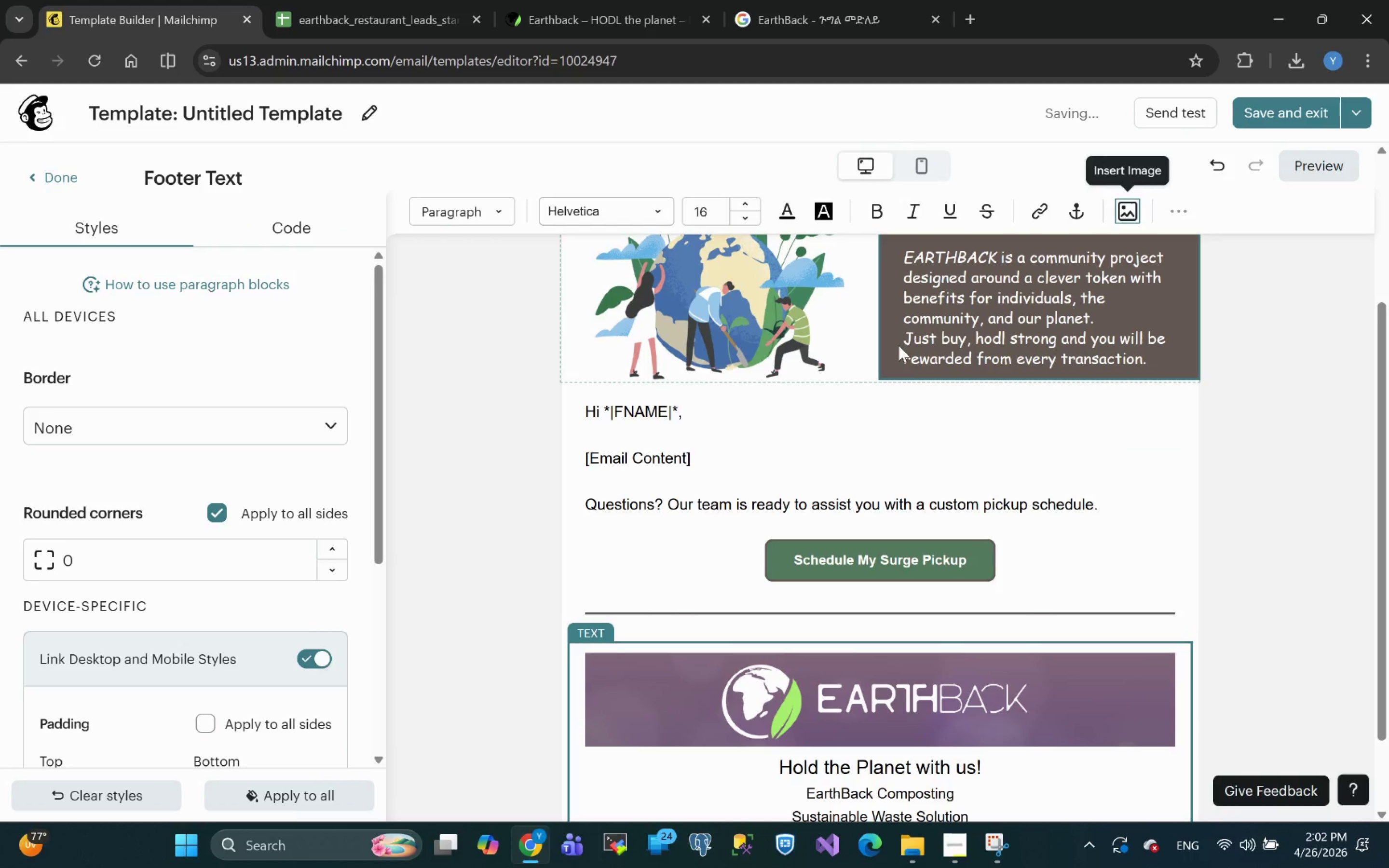 
left_click([964, 620])
 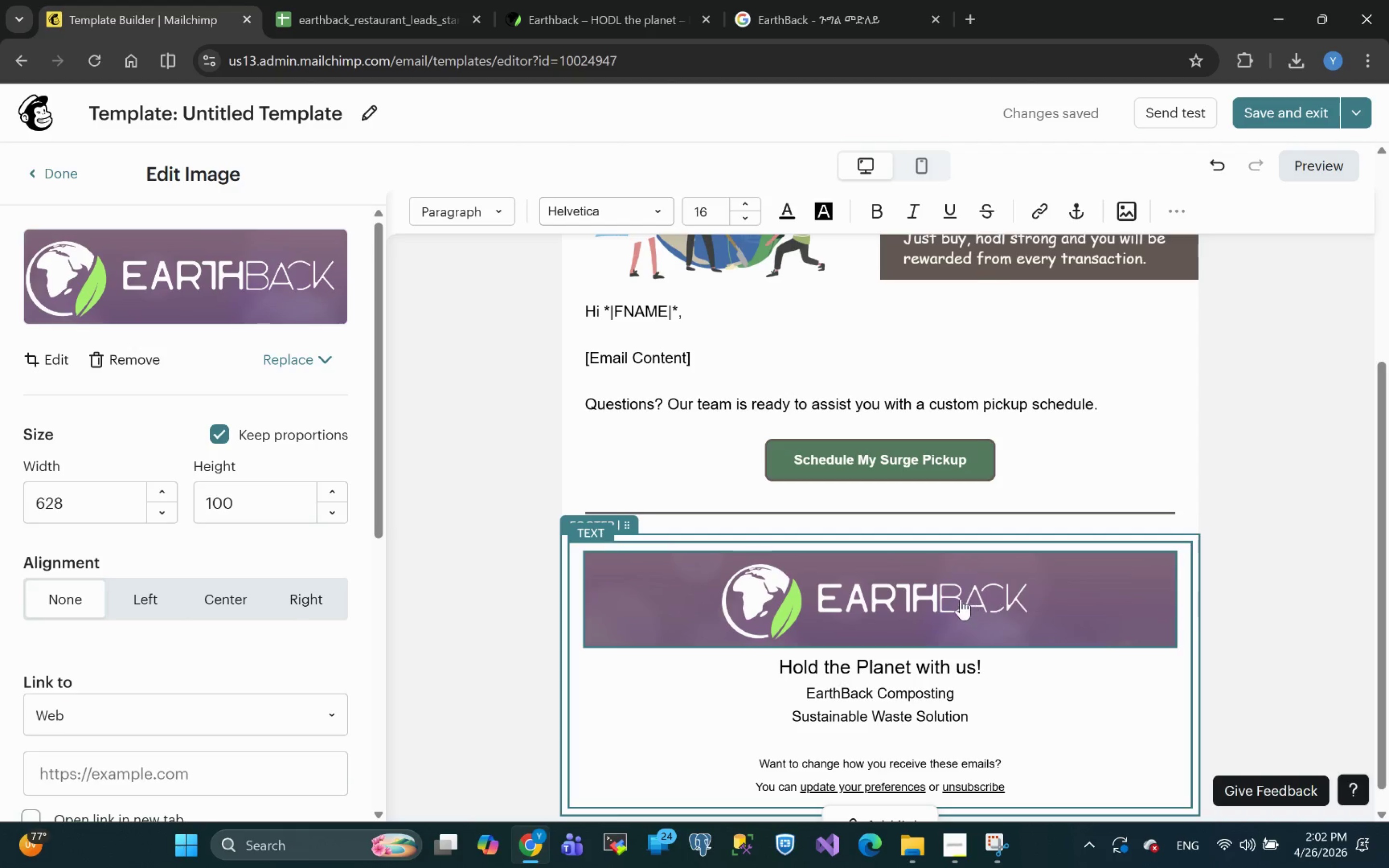 
double_click([960, 598])
 